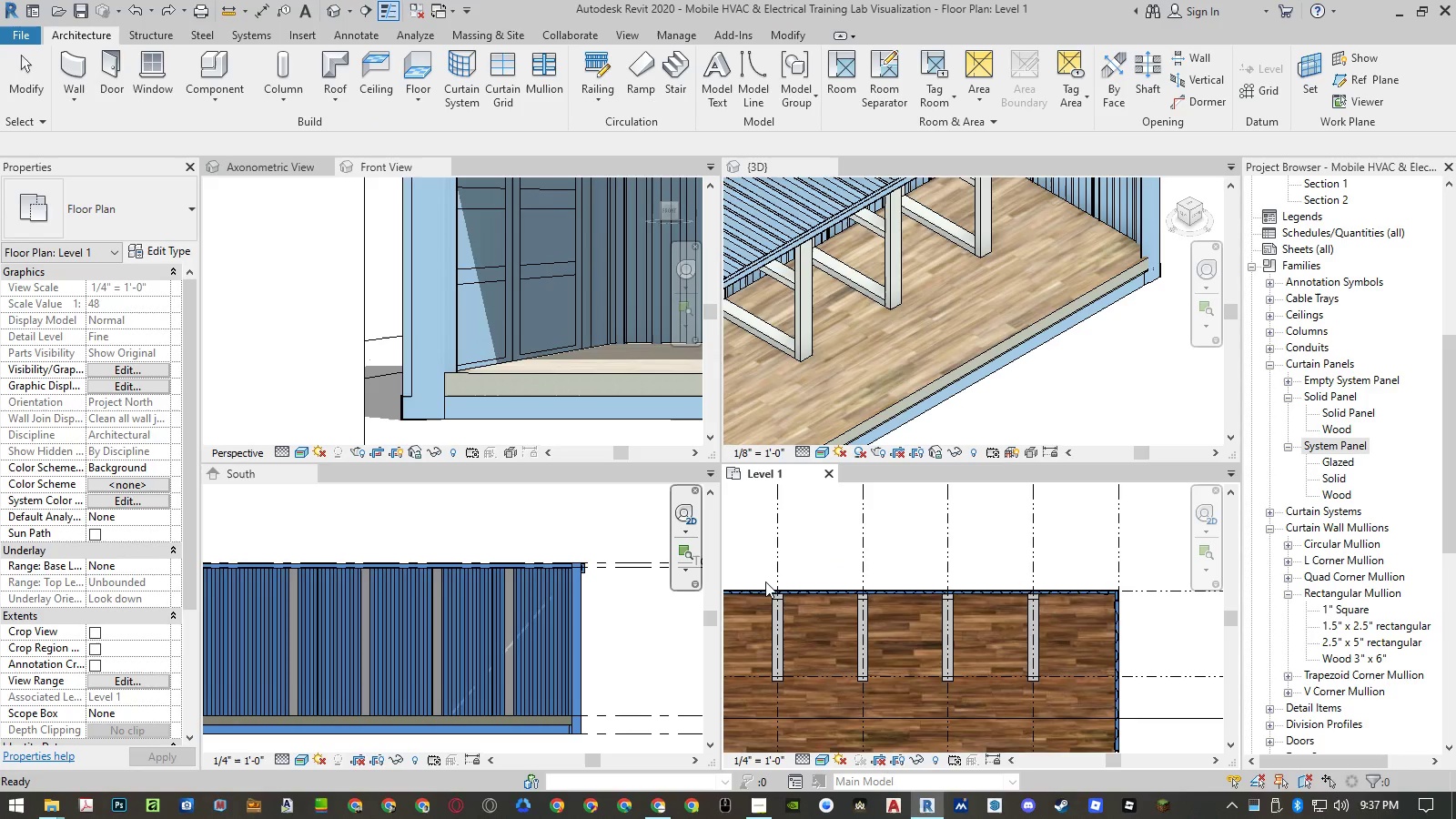 
left_click([749, 559])
 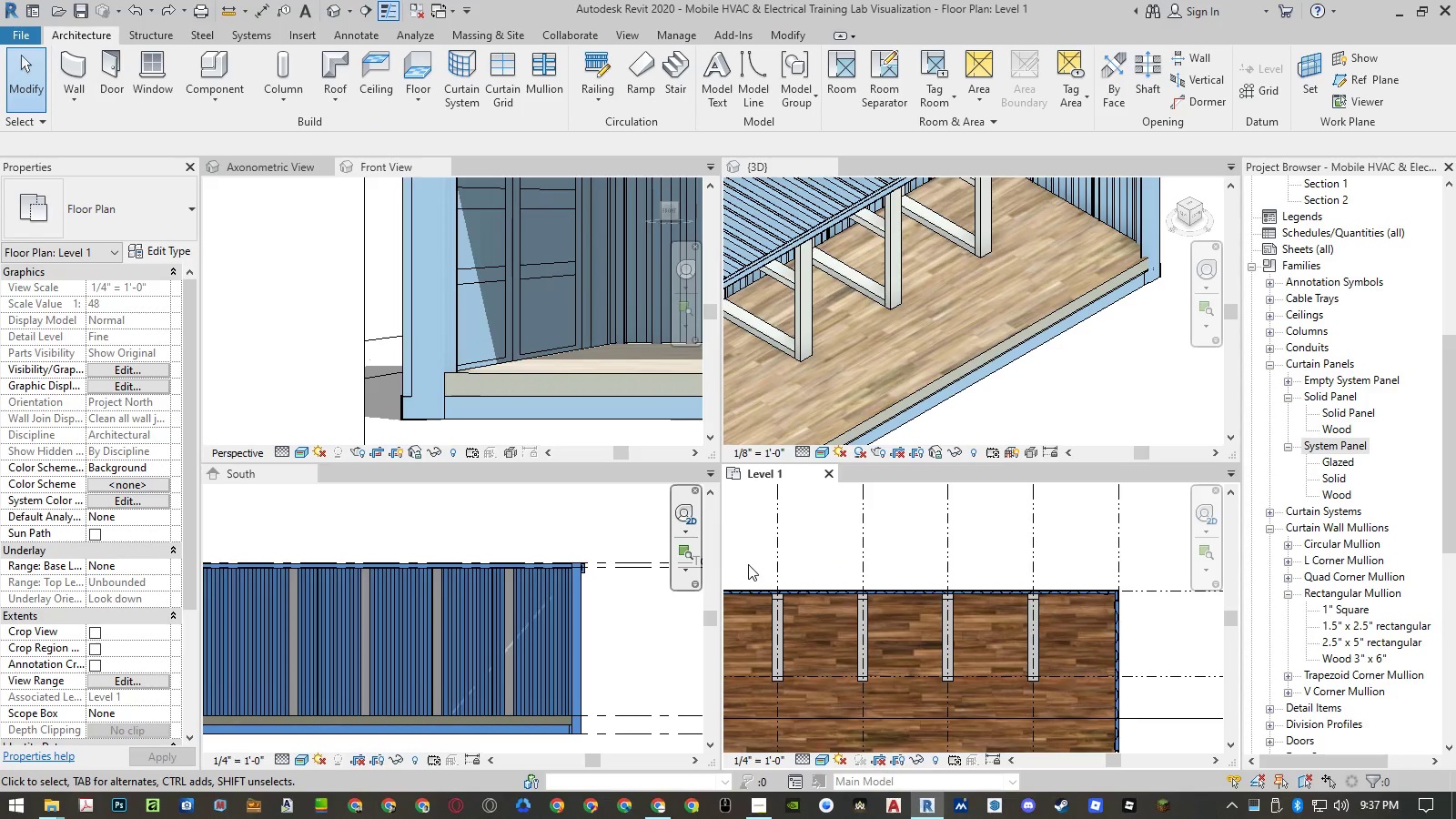 
left_click_drag(start_coordinate=[748, 564], to_coordinate=[1056, 692])
 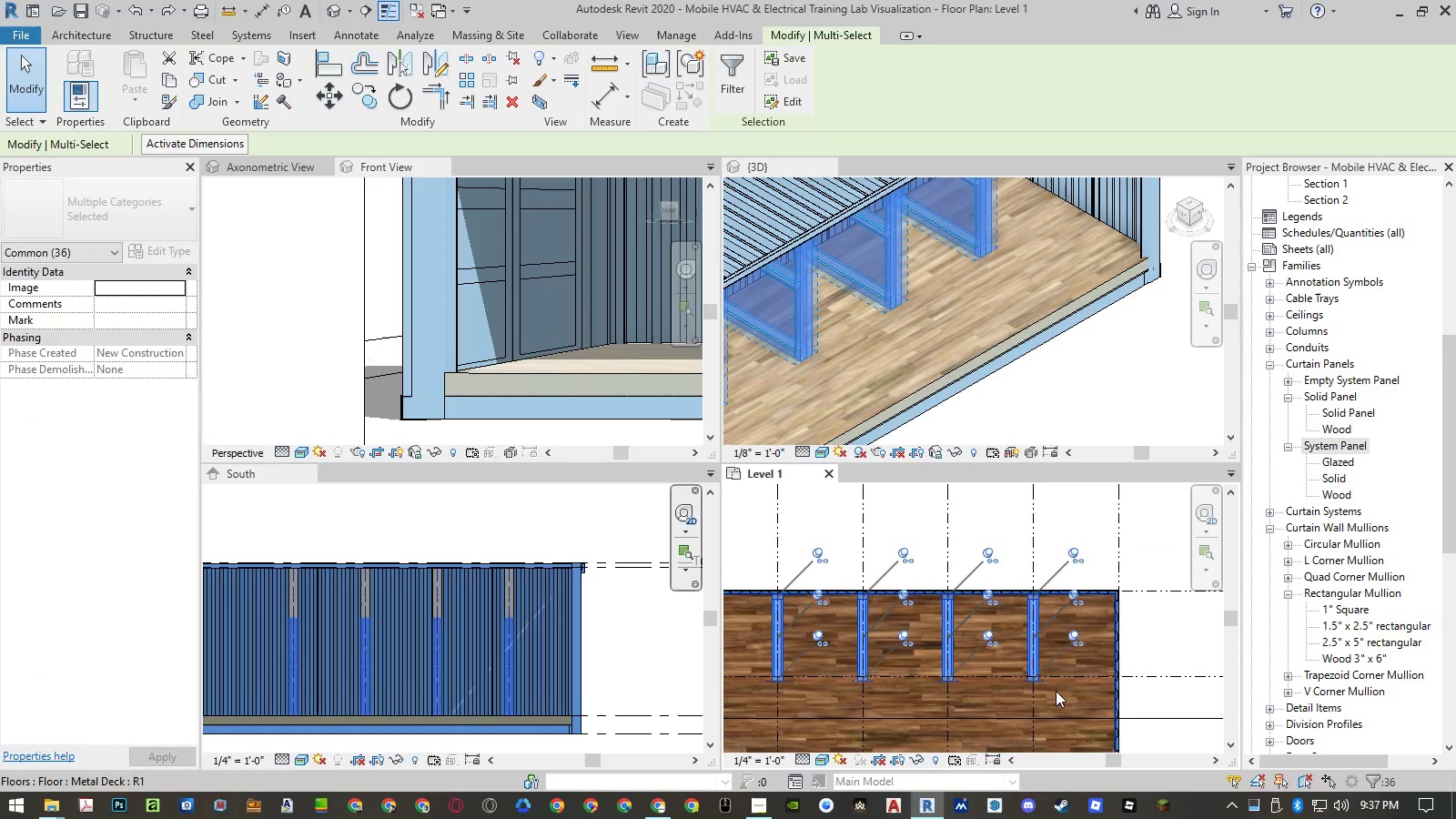 
type(mv)
 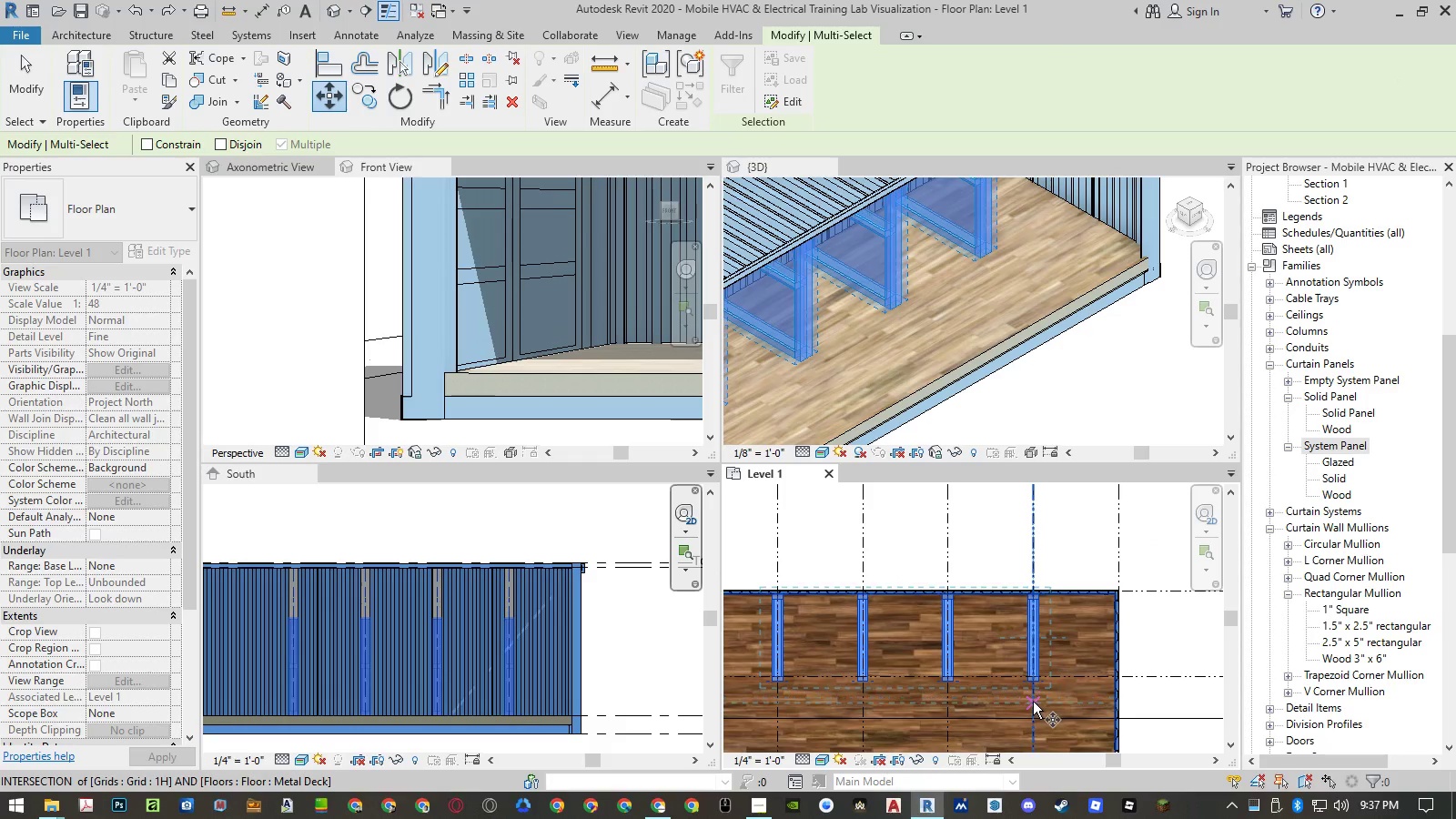 
left_click([1033, 702])
 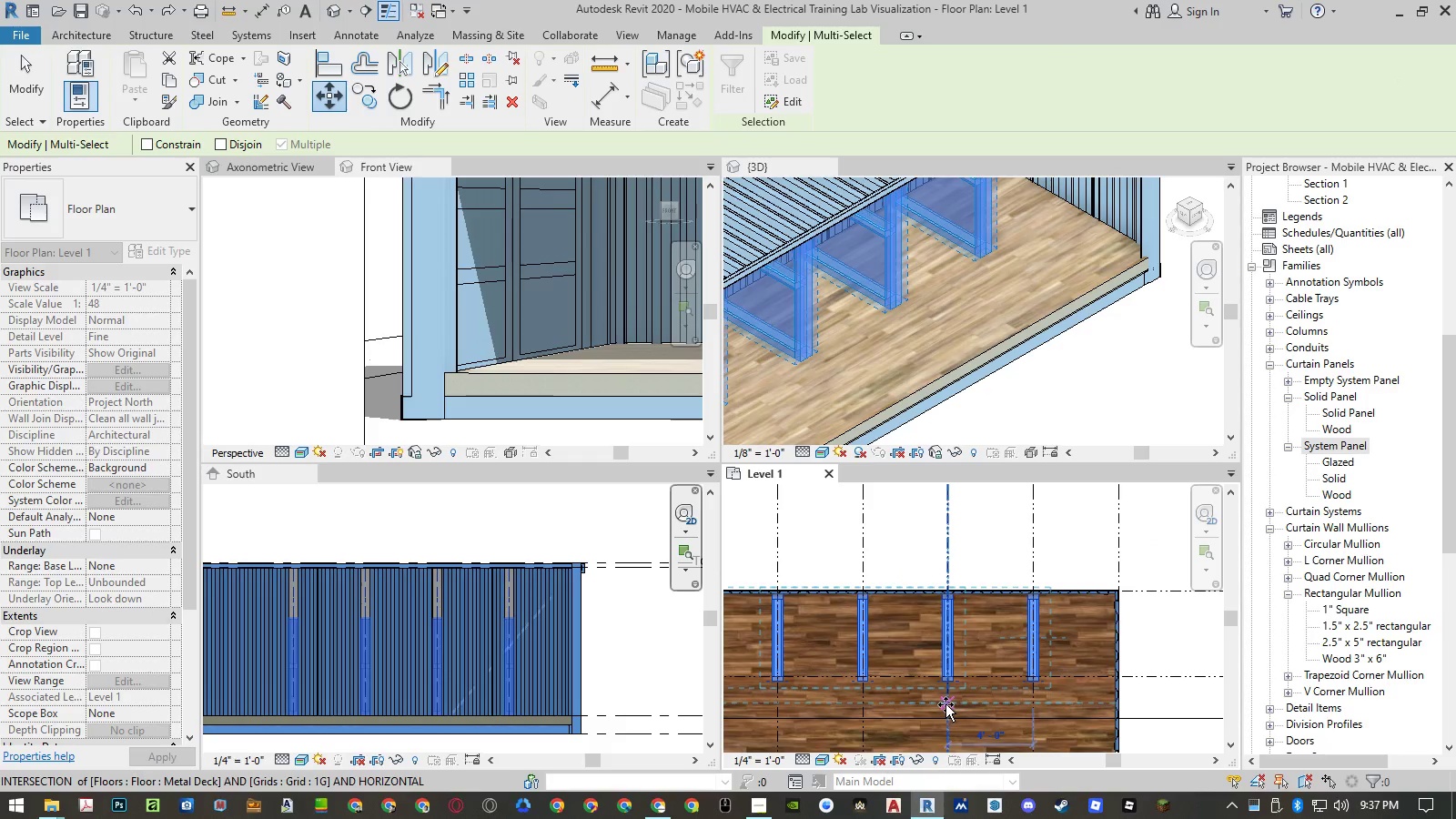 
left_click([945, 704])
 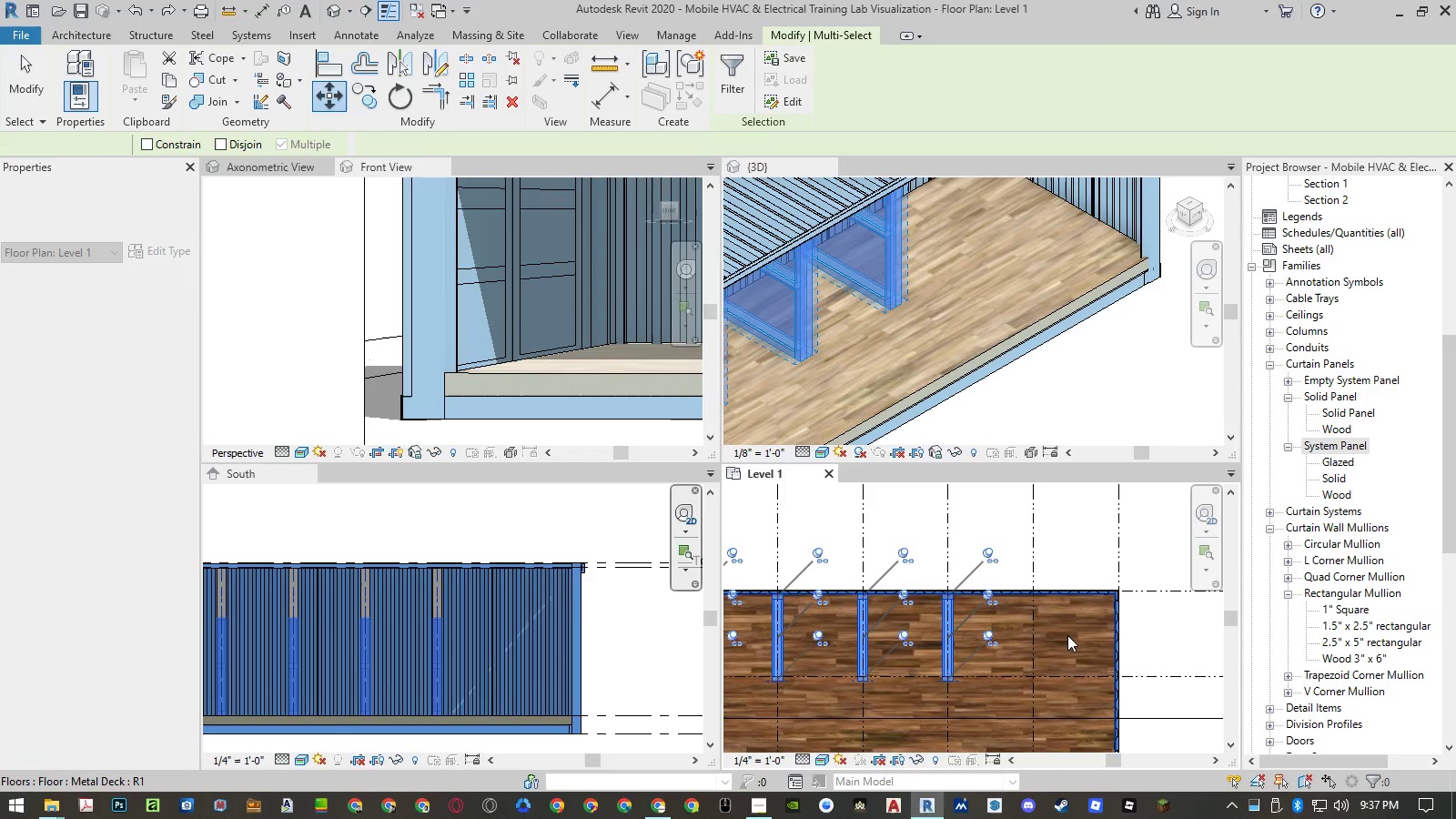 
key(Escape)
 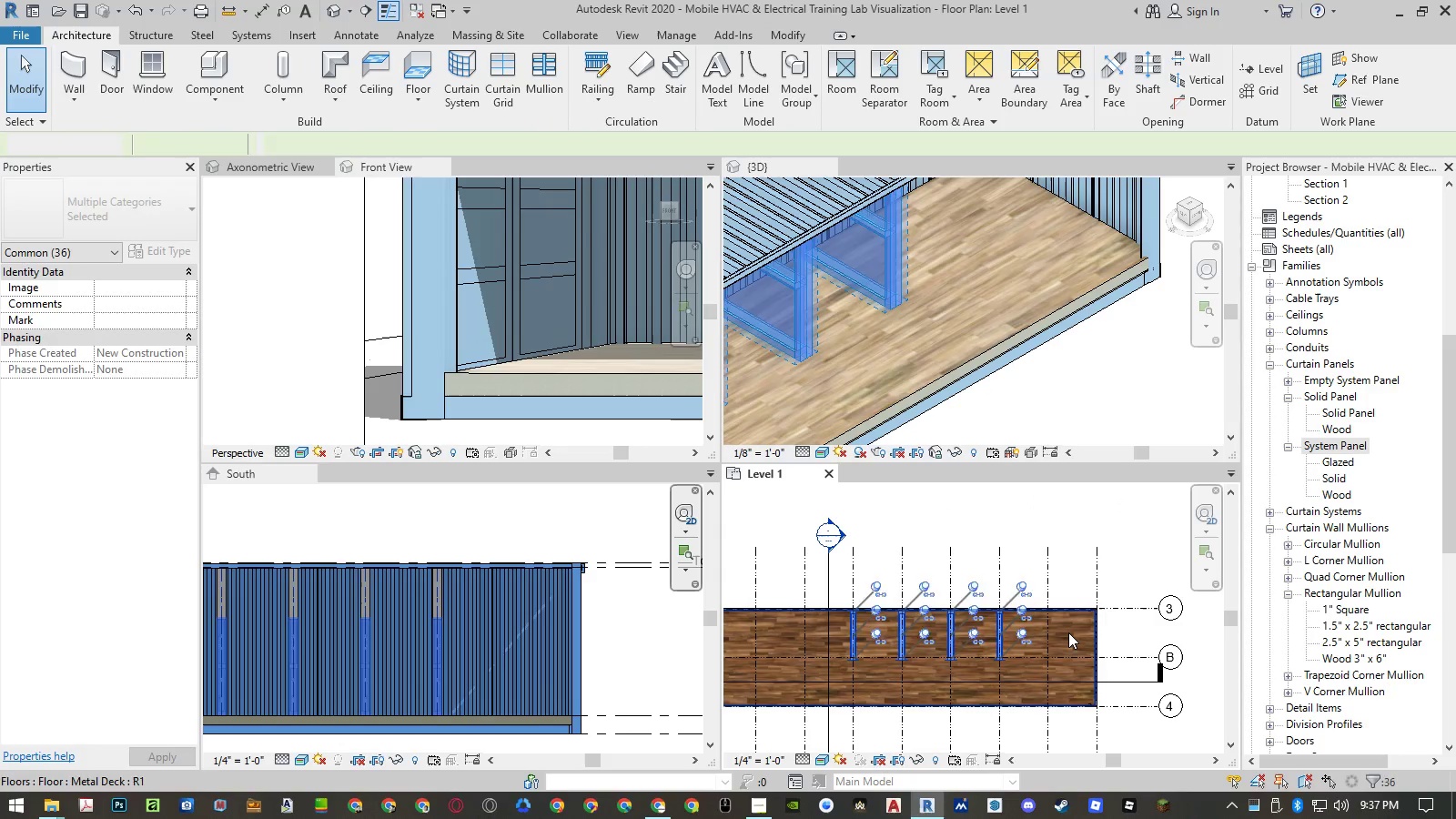 
scroll: coordinate [1068, 632], scroll_direction: down, amount: 4.0
 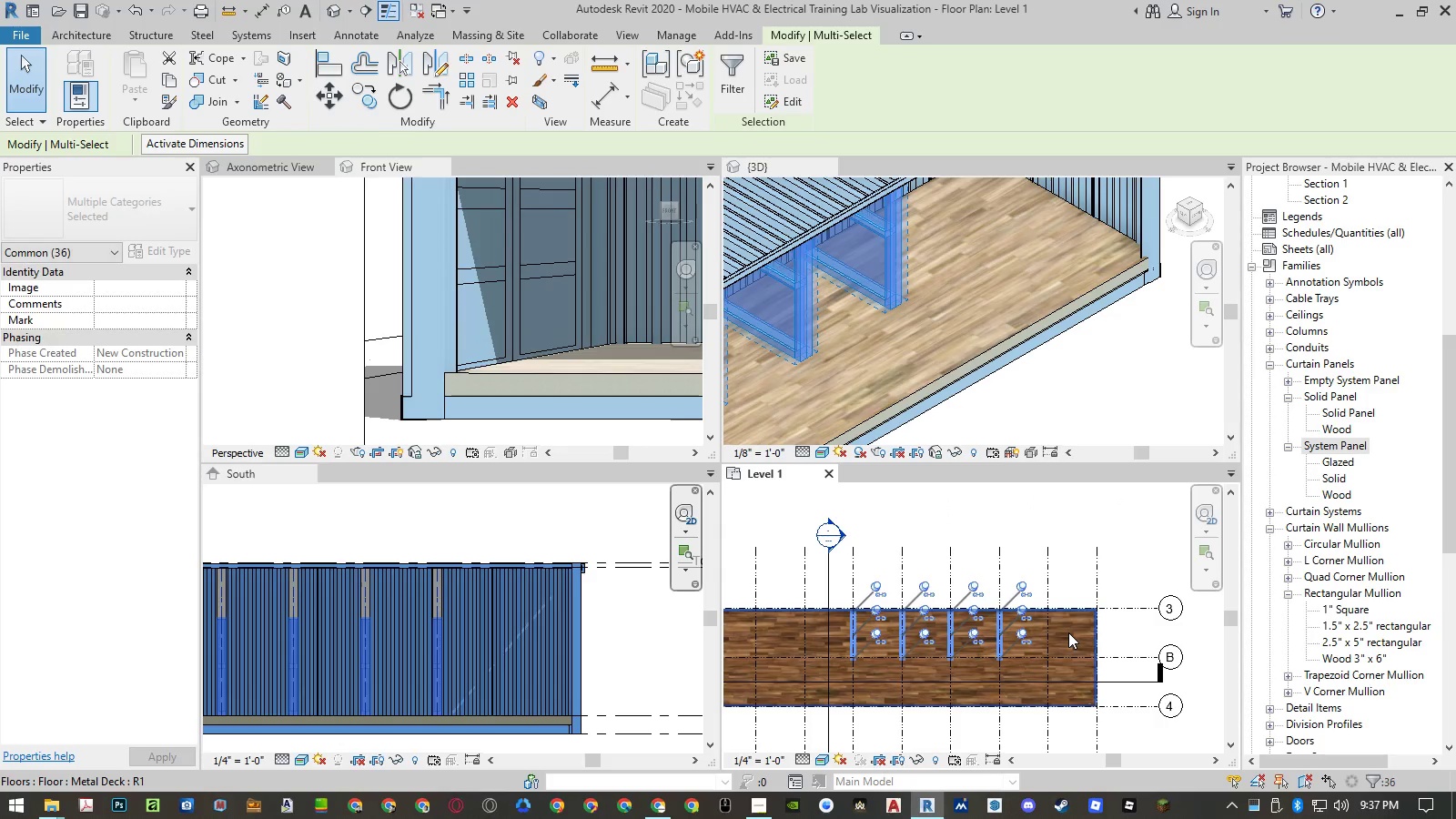 
key(Escape)
 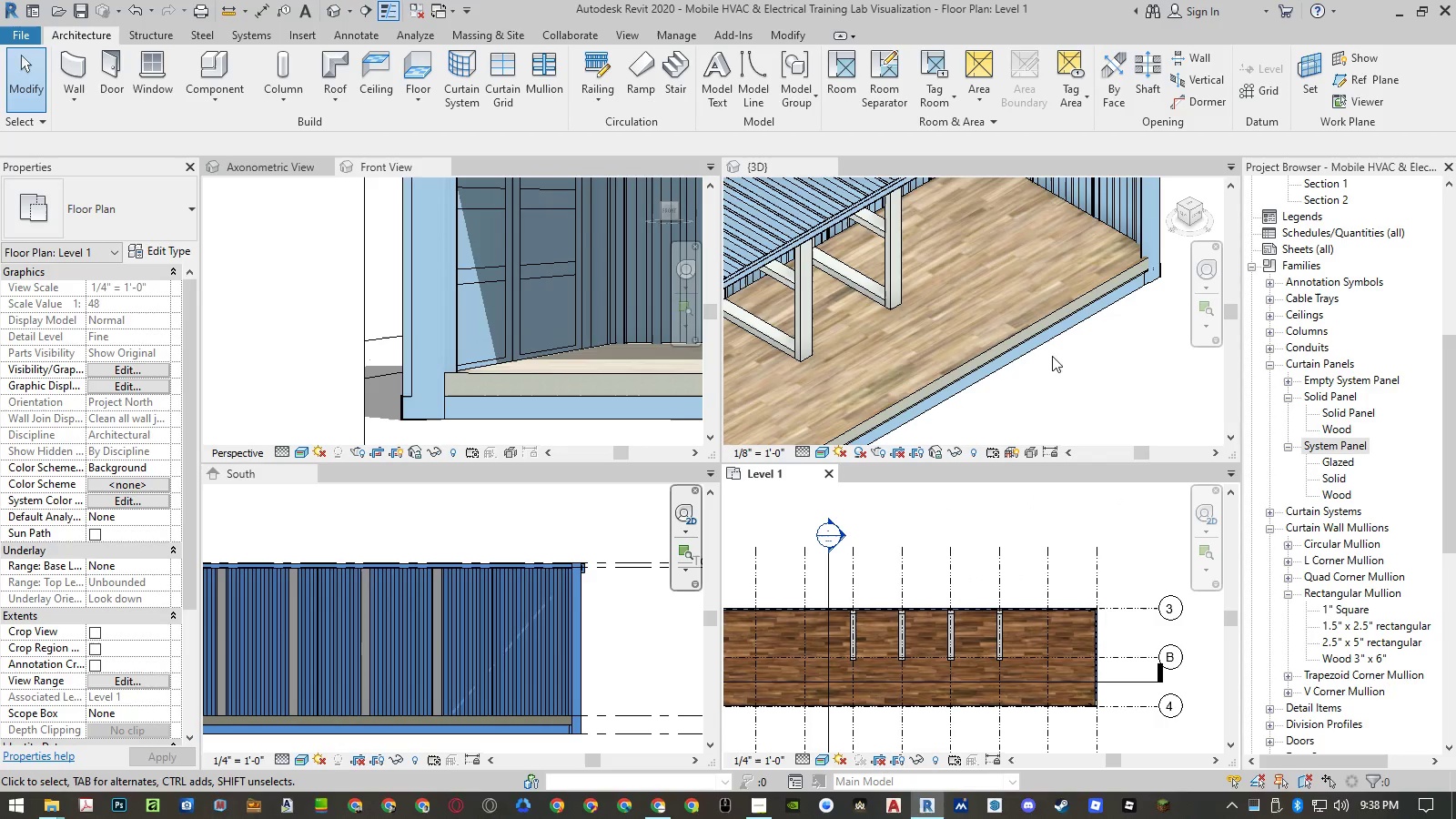 
scroll: coordinate [337, 380], scroll_direction: down, amount: 13.0
 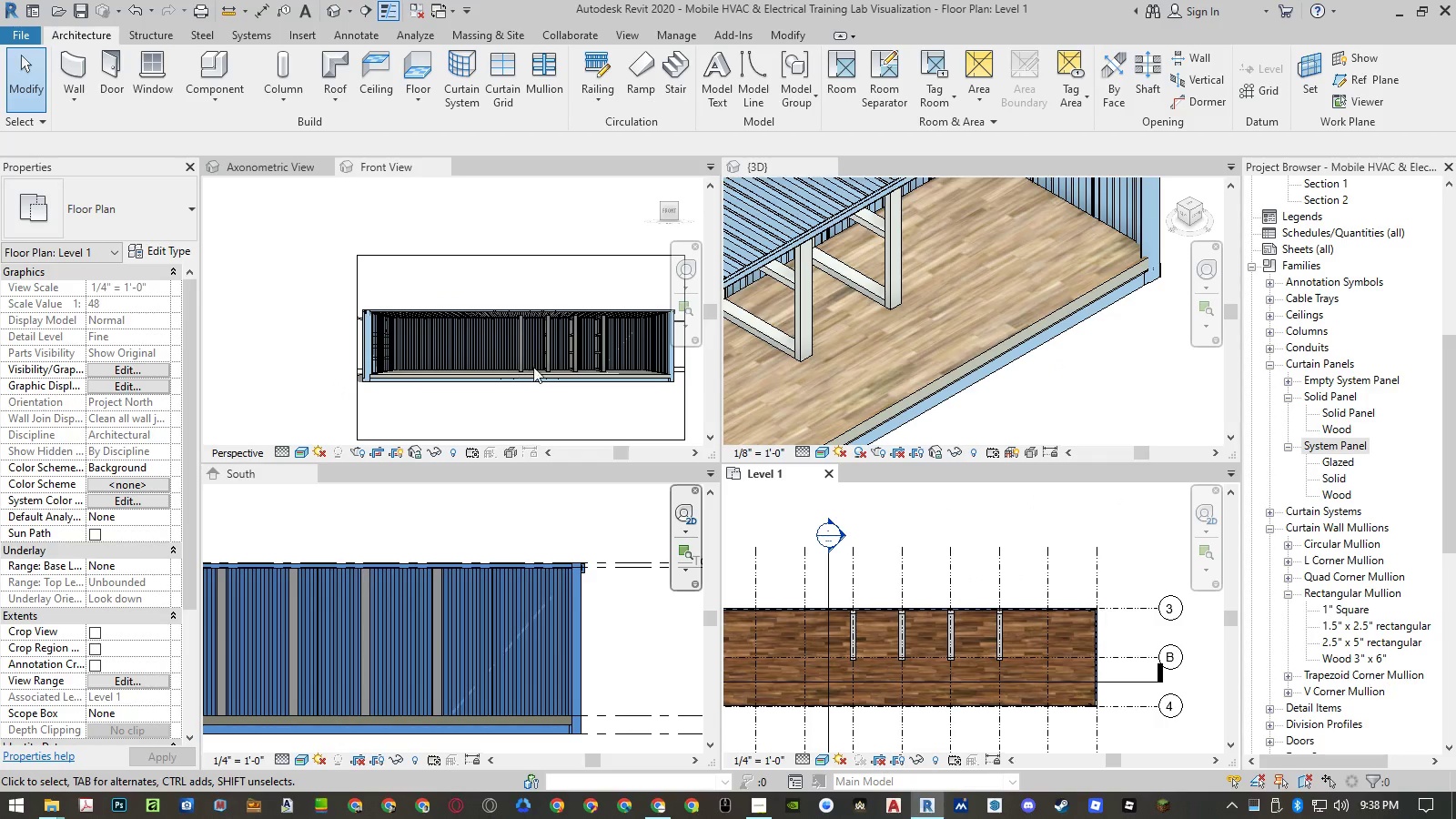 
scroll: coordinate [586, 348], scroll_direction: up, amount: 5.0
 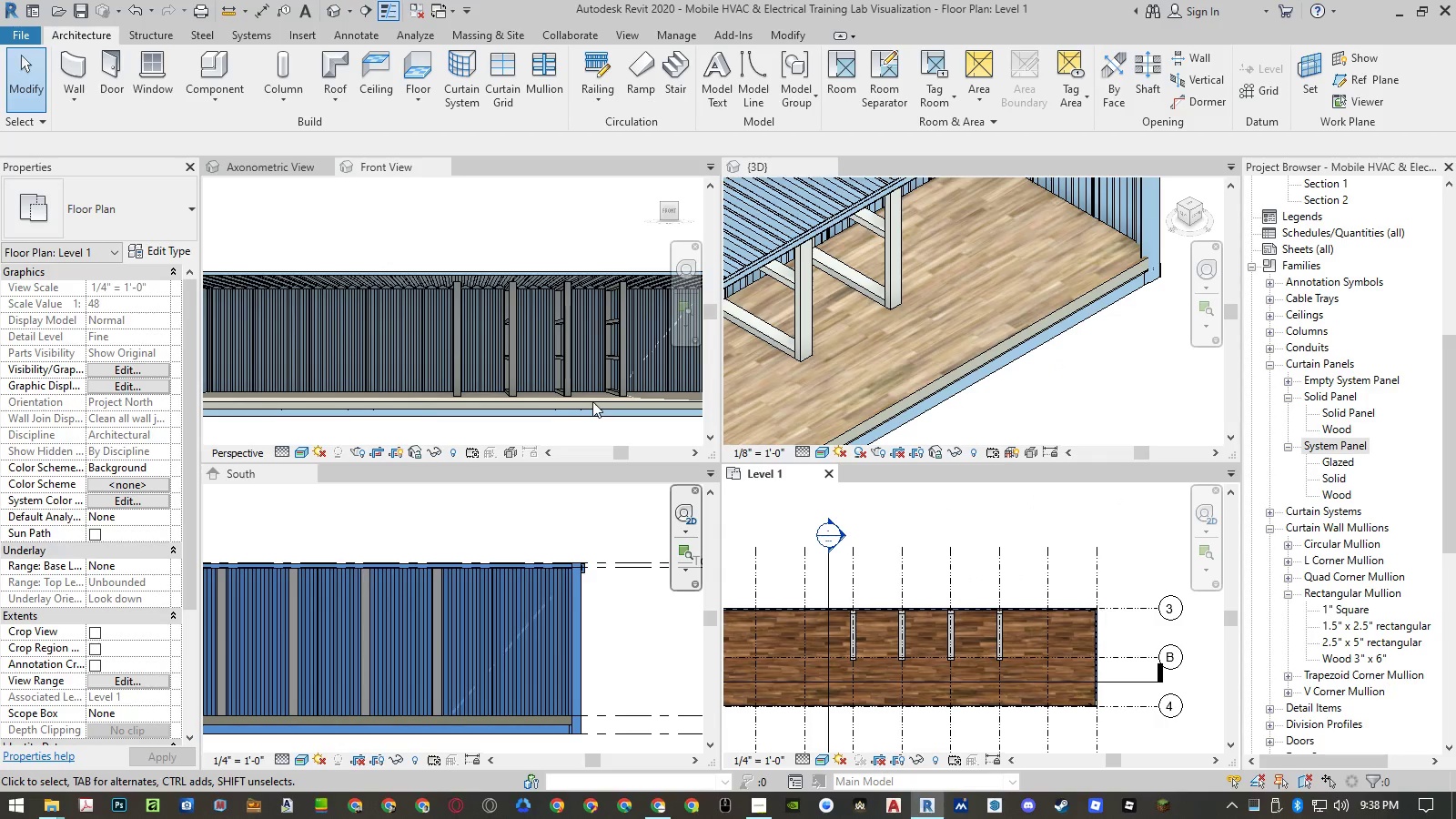 
scroll: coordinate [592, 401], scroll_direction: down, amount: 3.0
 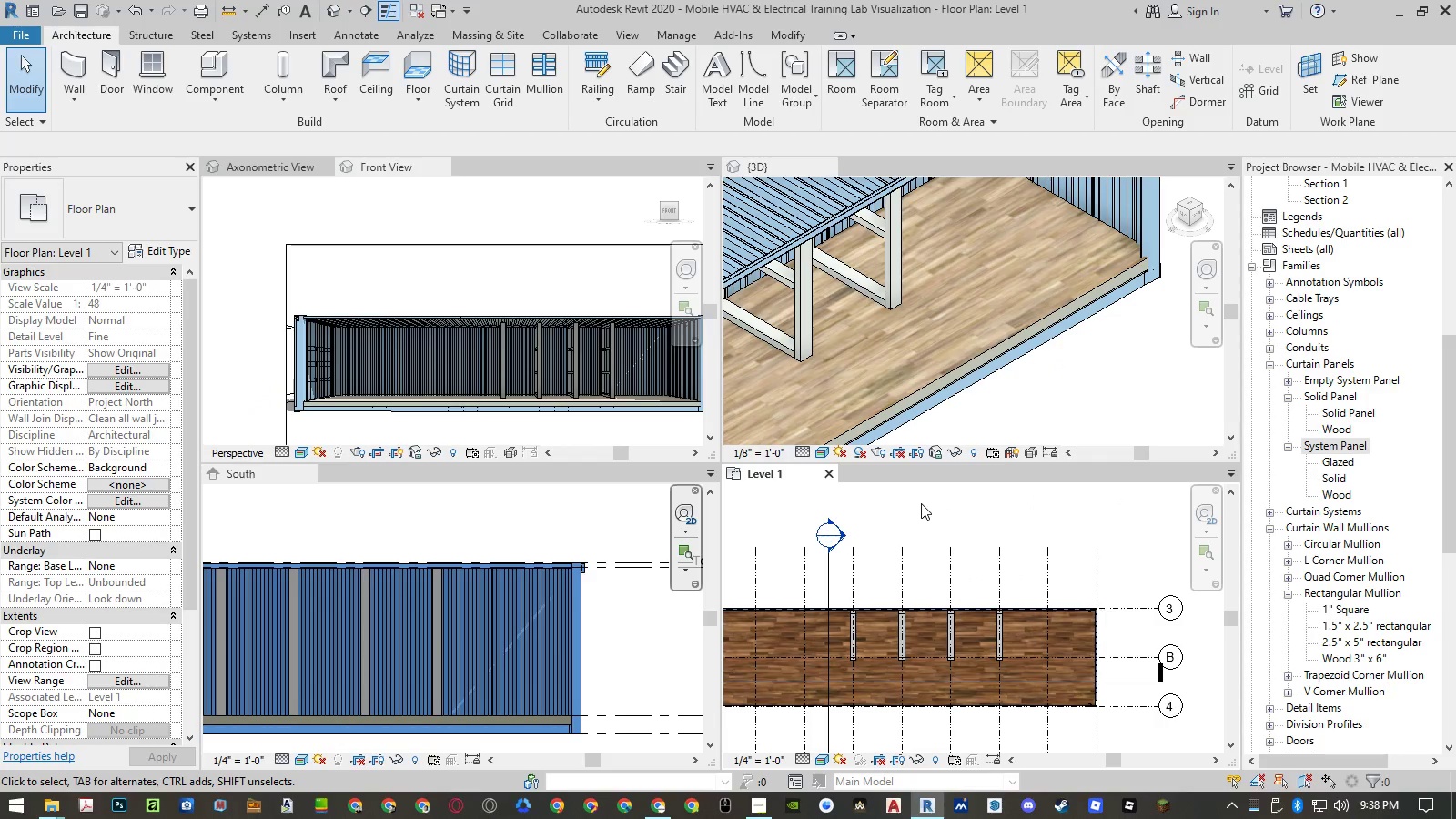 
left_click([922, 503])
 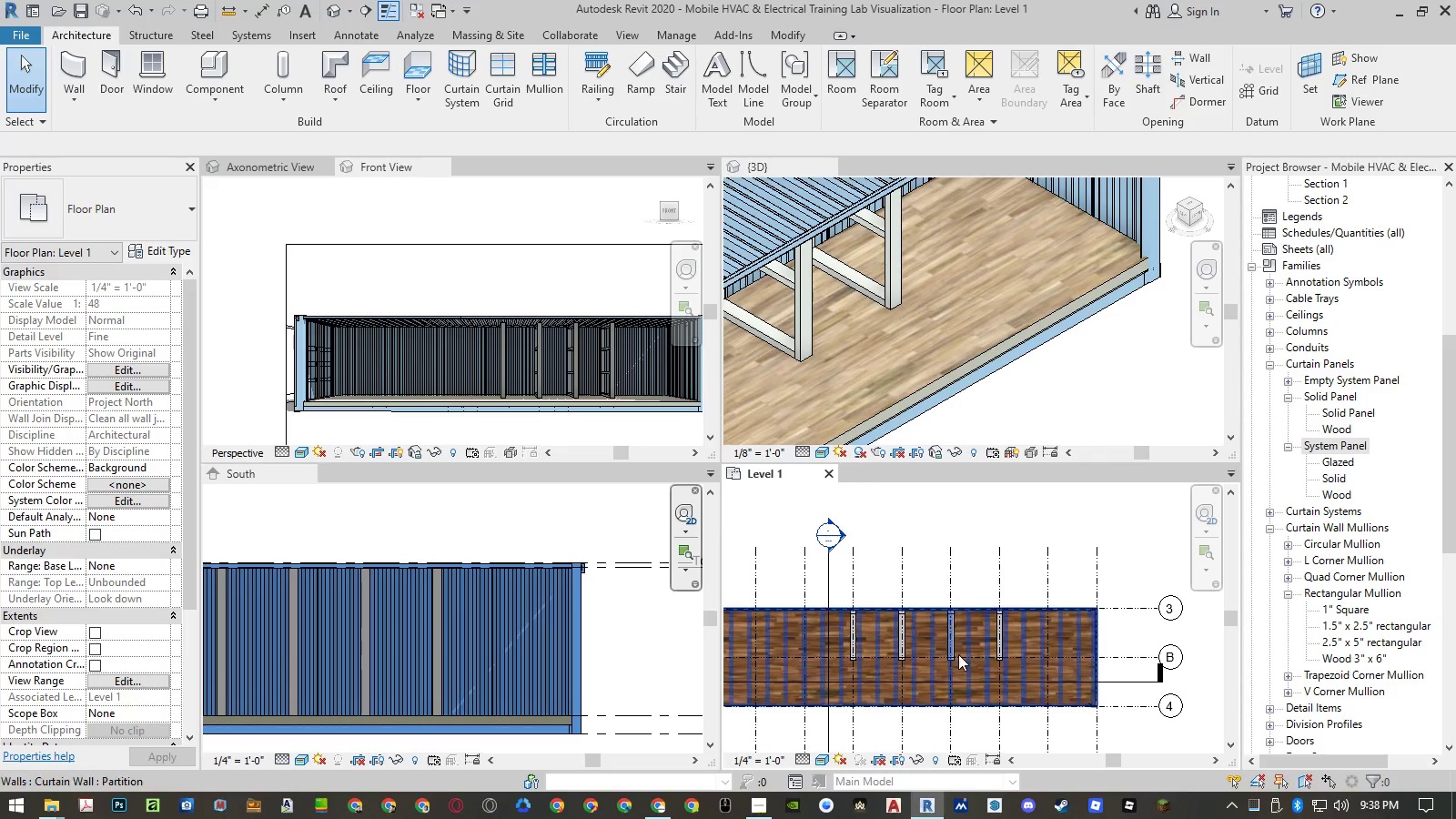 
scroll: coordinate [1045, 598], scroll_direction: up, amount: 9.0
 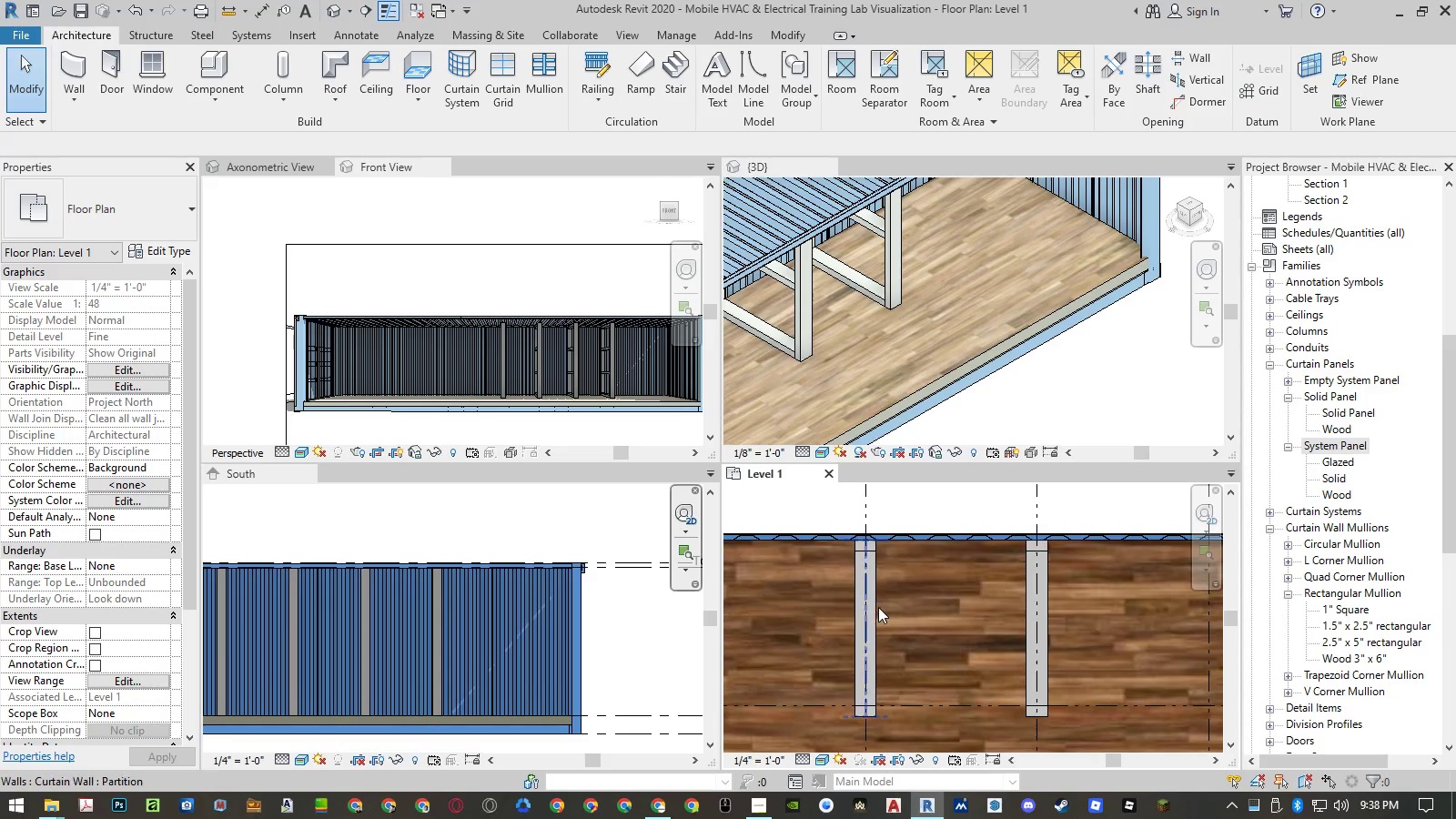 
left_click([878, 607])
 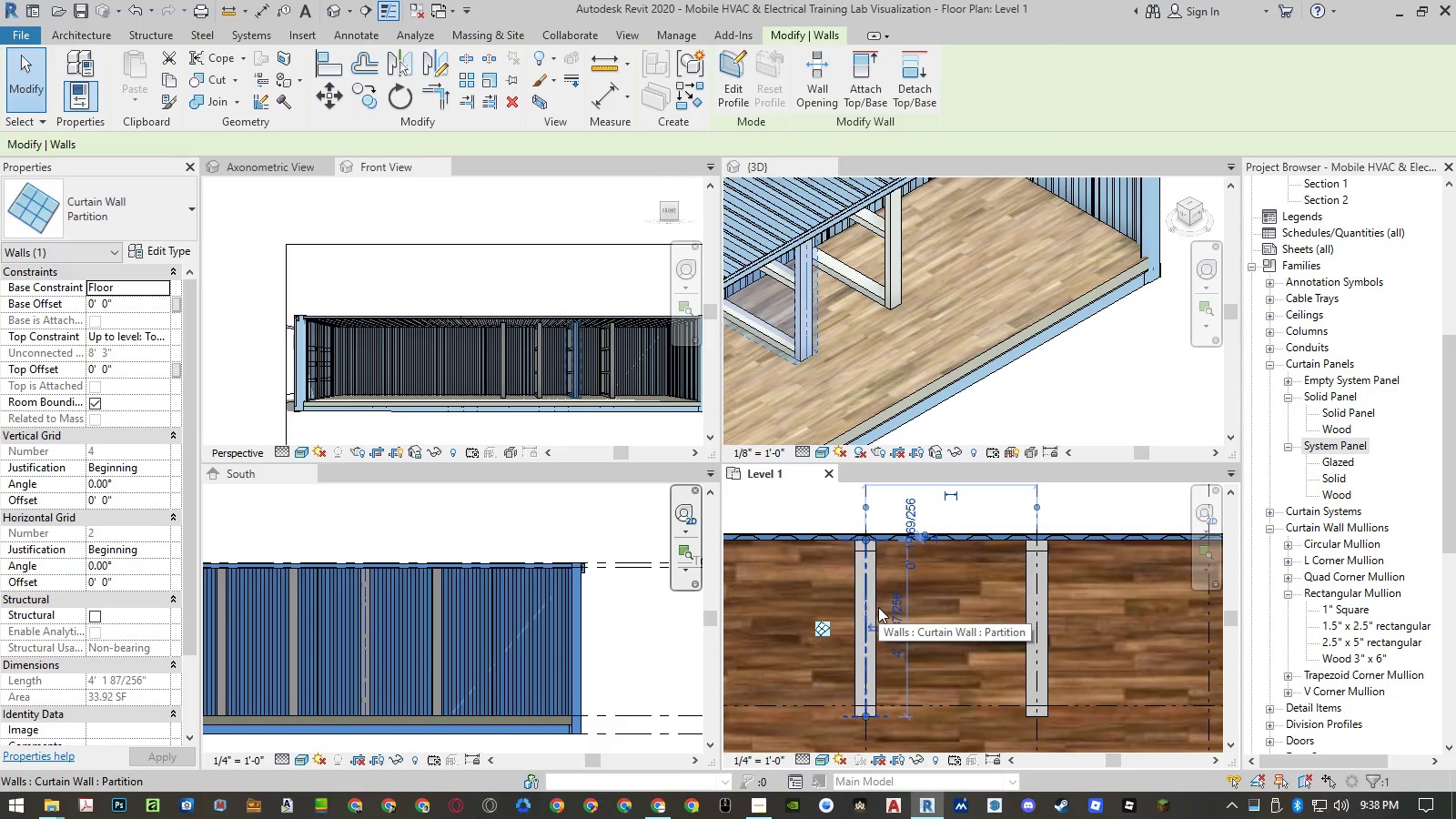 
type(cs)
 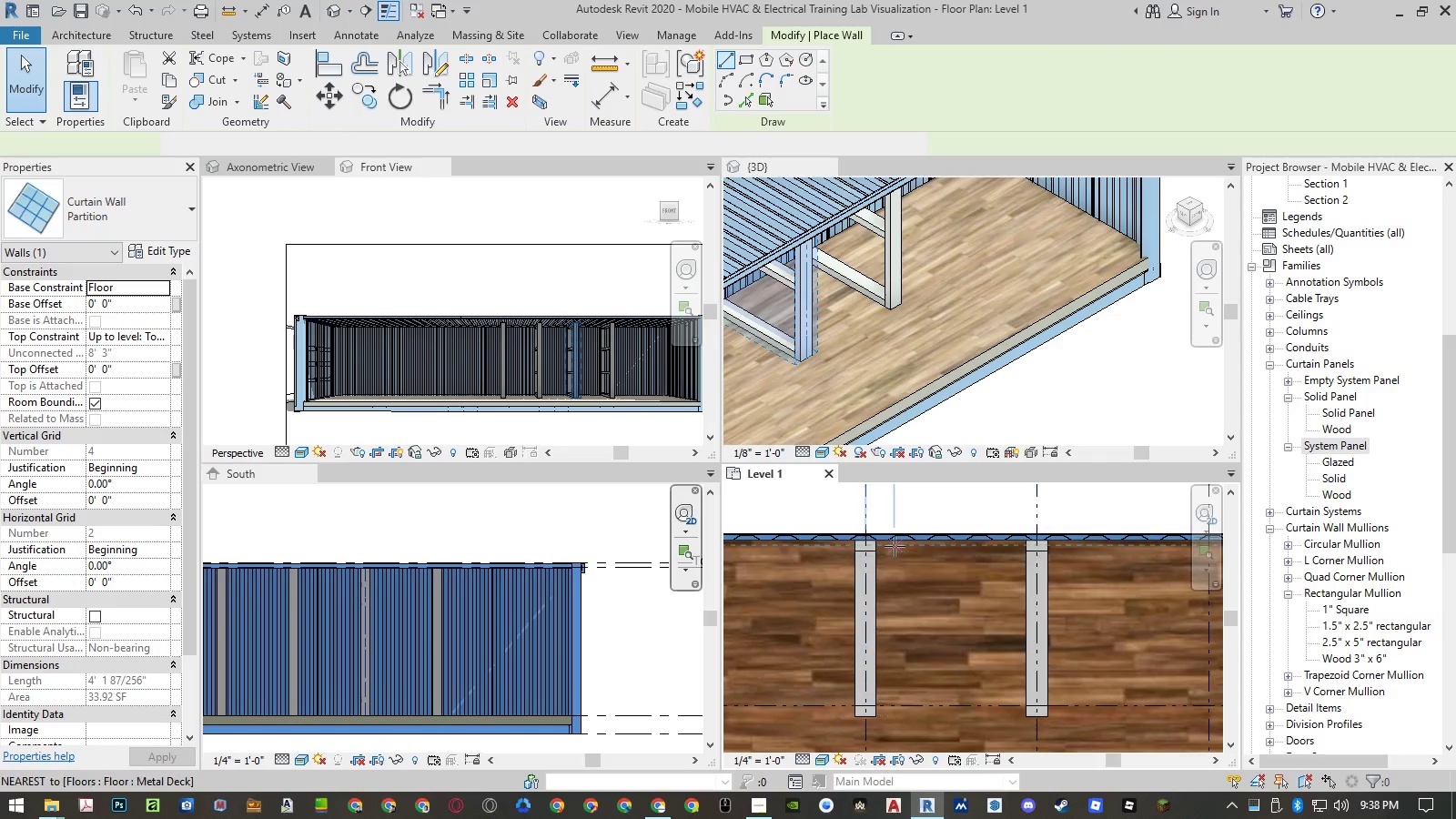 
scroll: coordinate [889, 543], scroll_direction: up, amount: 7.0
 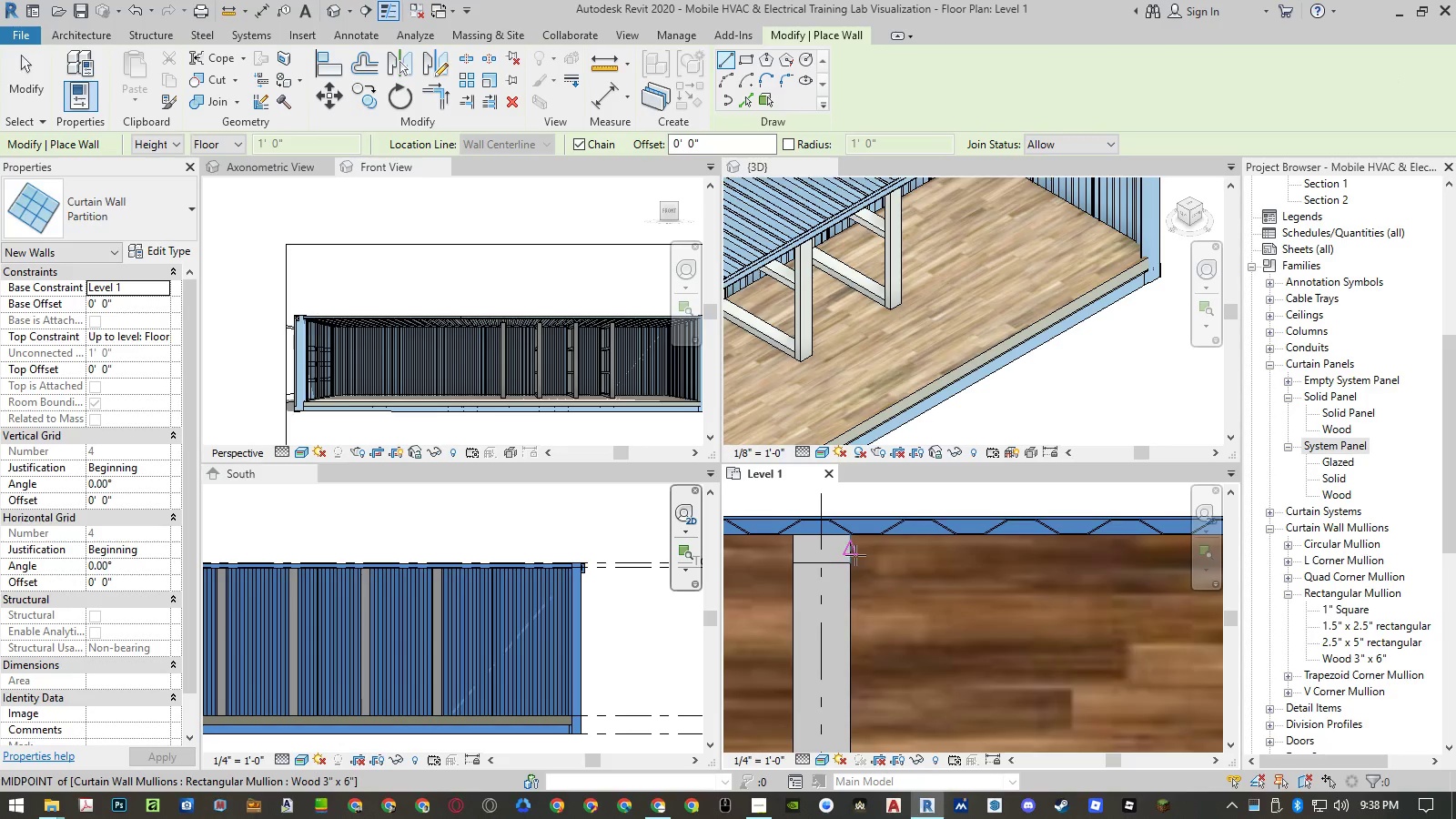 
left_click_drag(start_coordinate=[852, 561], to_coordinate=[1038, 579])
 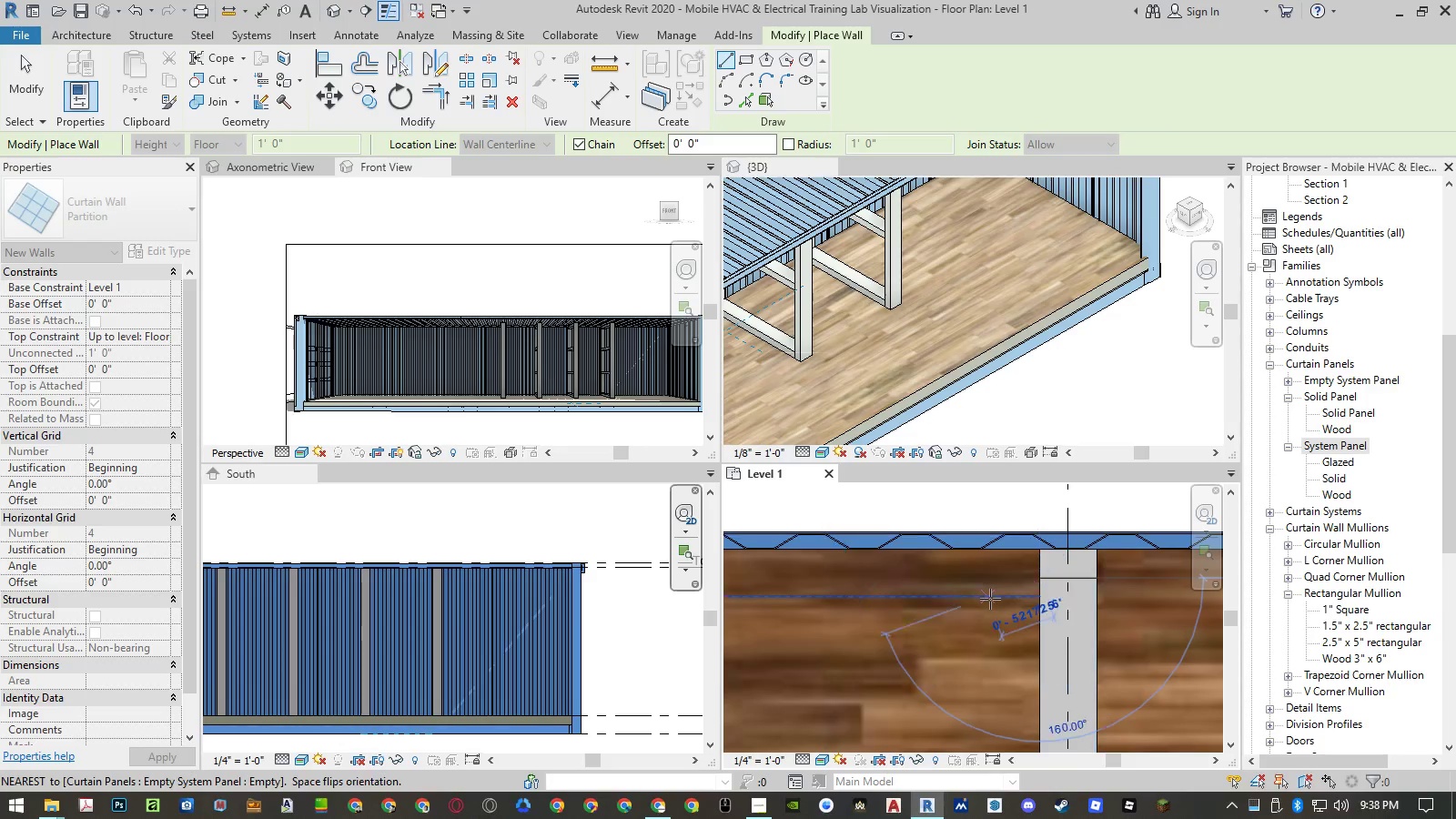 
scroll: coordinate [811, 571], scroll_direction: down, amount: 3.0
 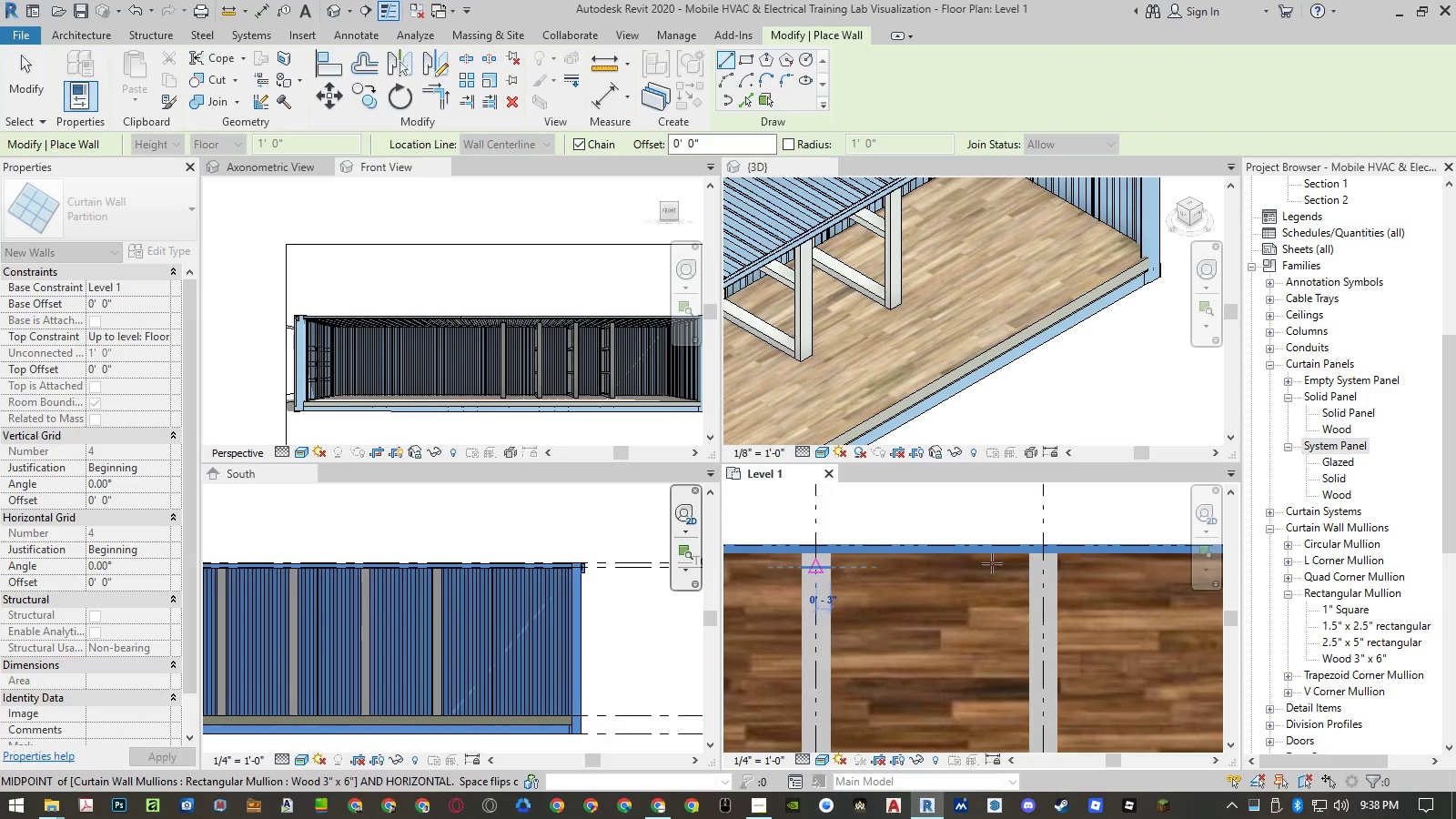 
scroll: coordinate [1018, 557], scroll_direction: up, amount: 5.0
 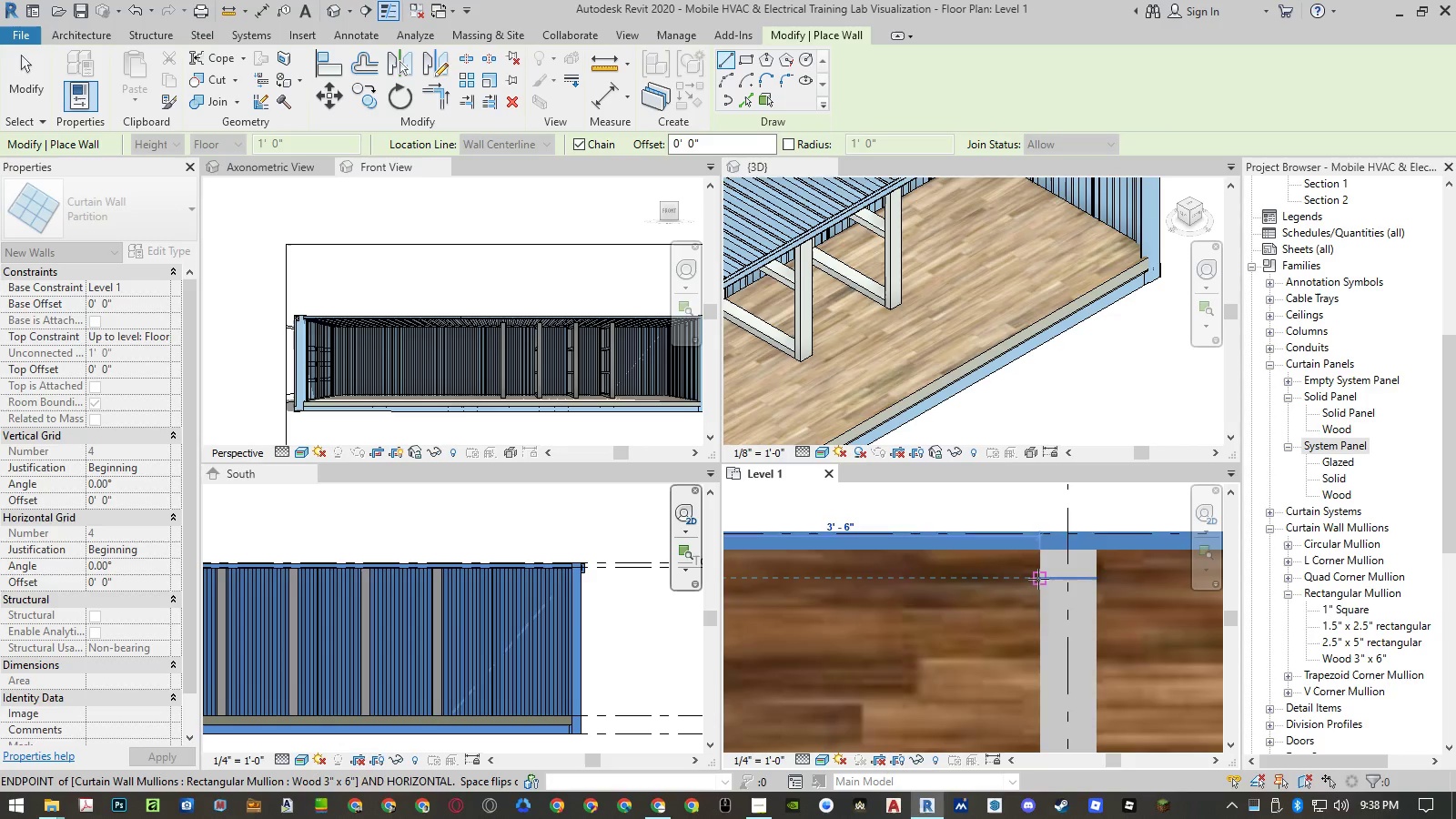 
left_click([1038, 579])
 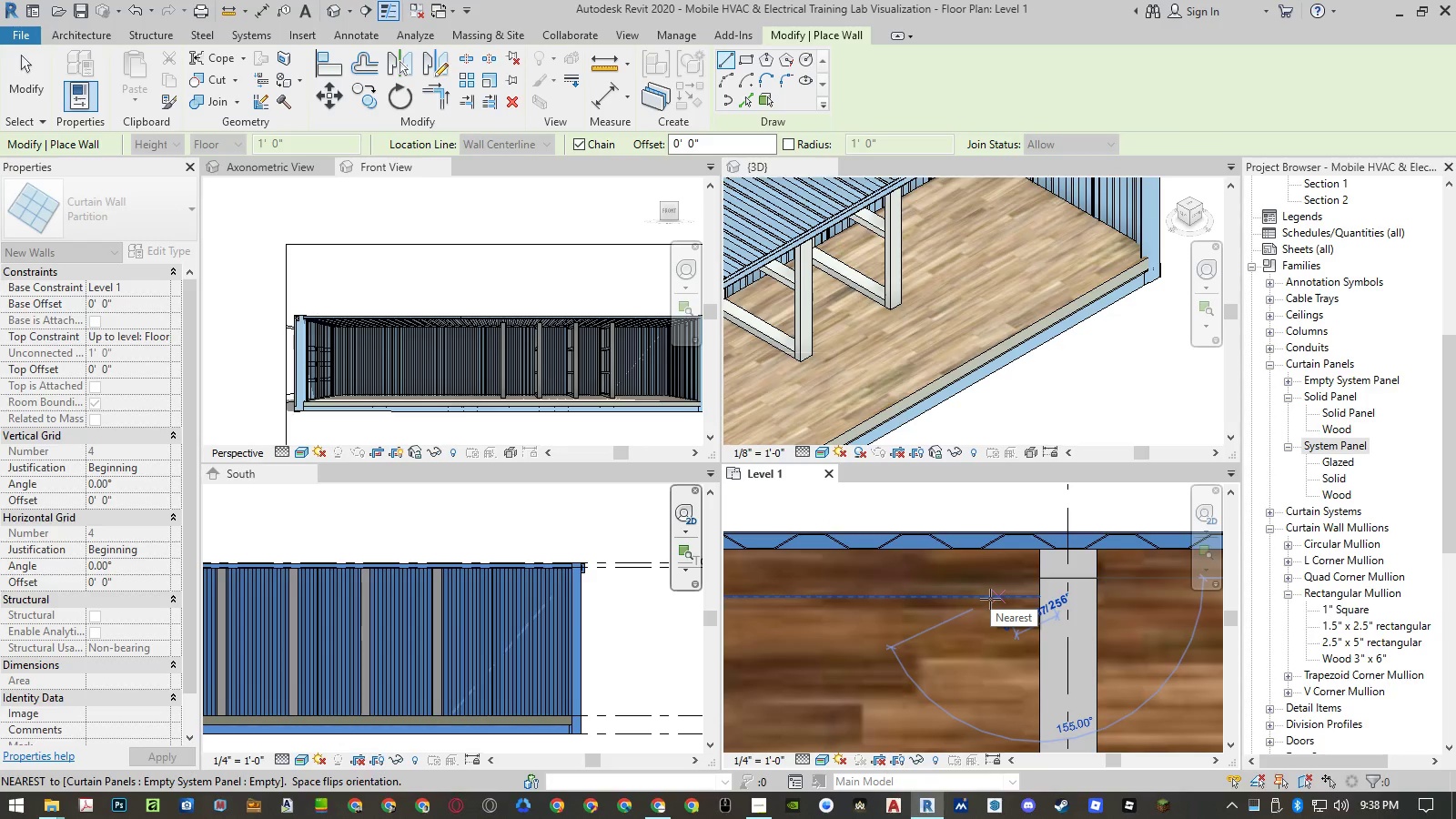 
key(Escape)
 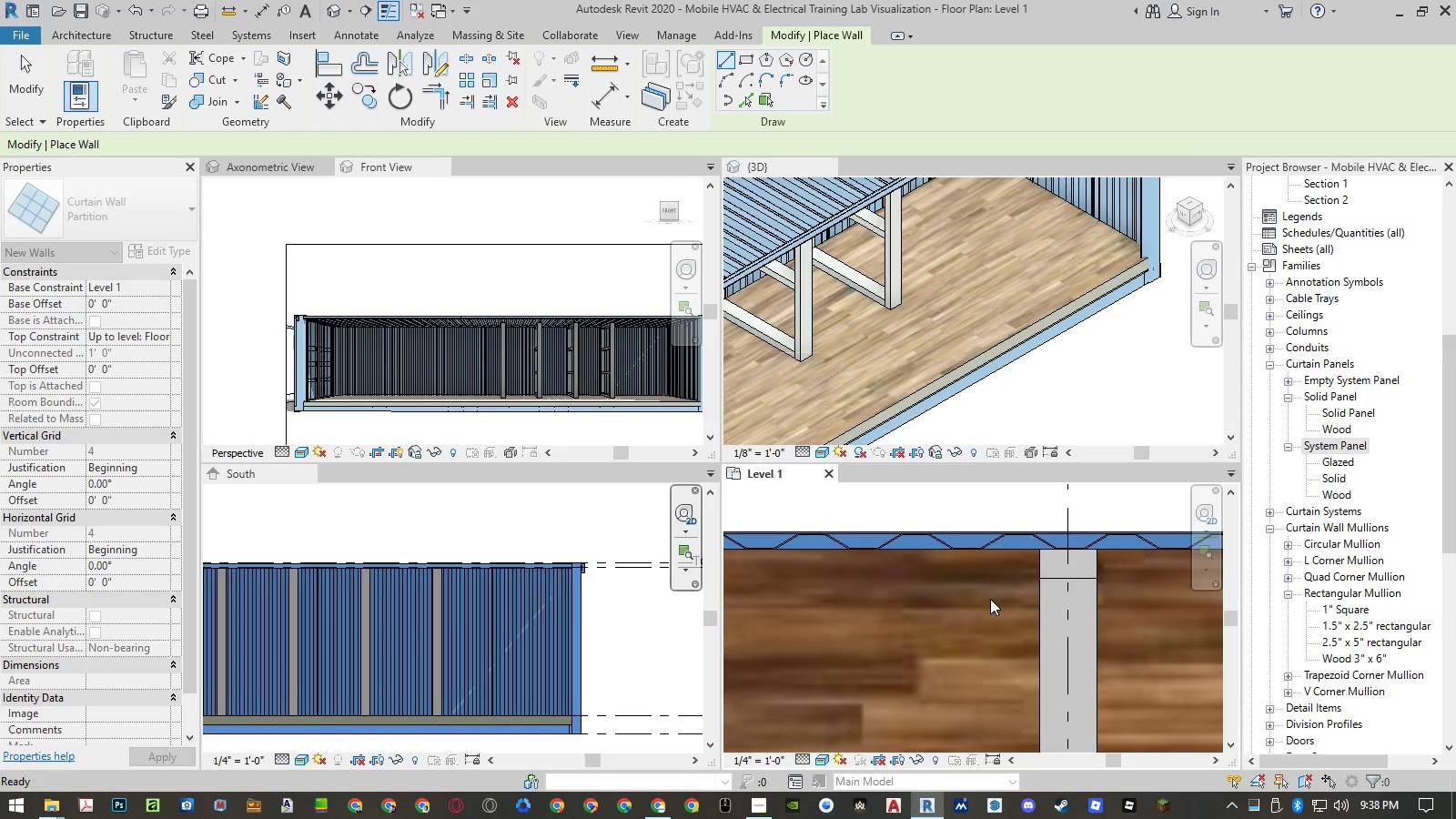 
key(Escape)
 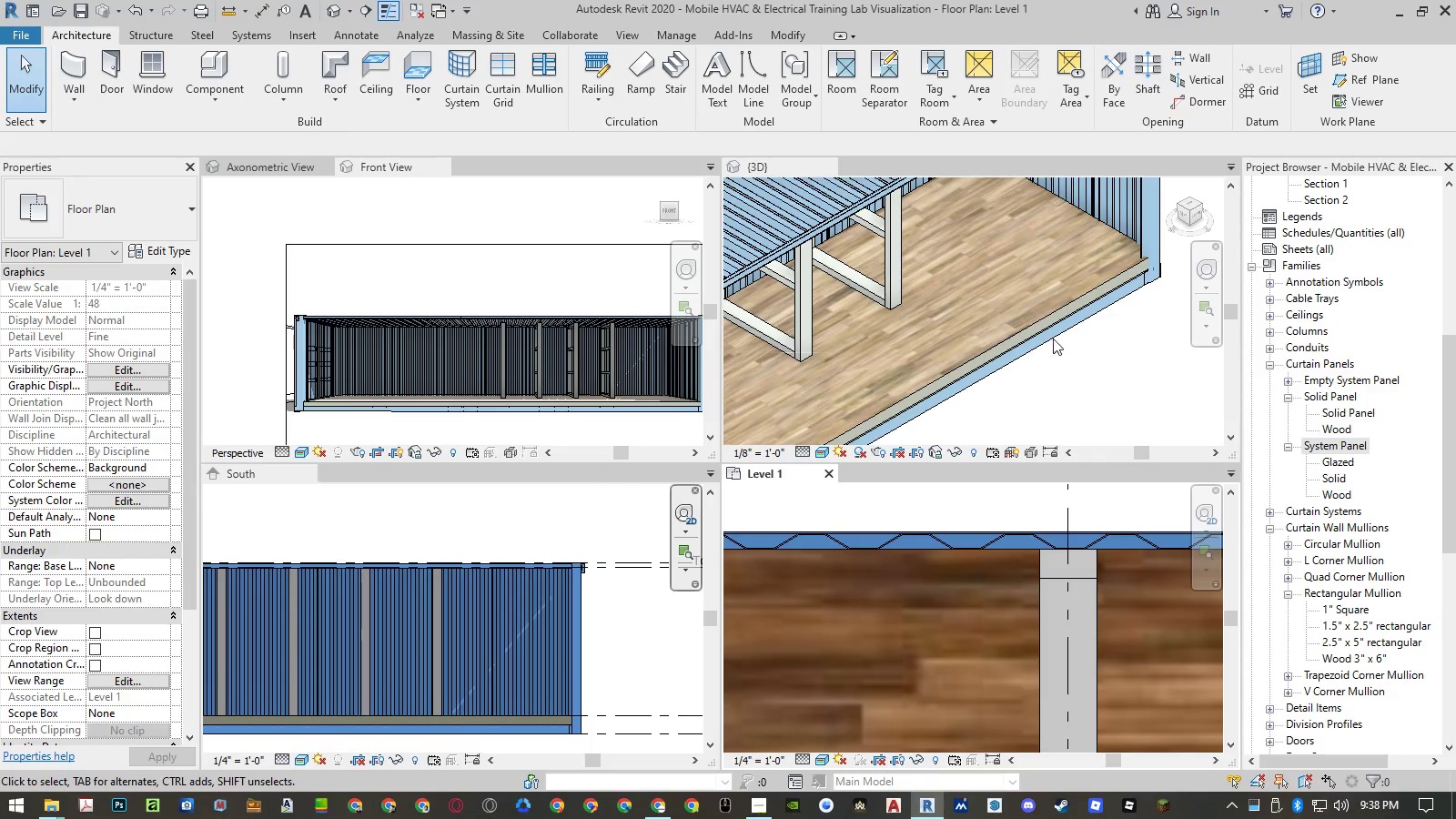 
left_click([1188, 226])
 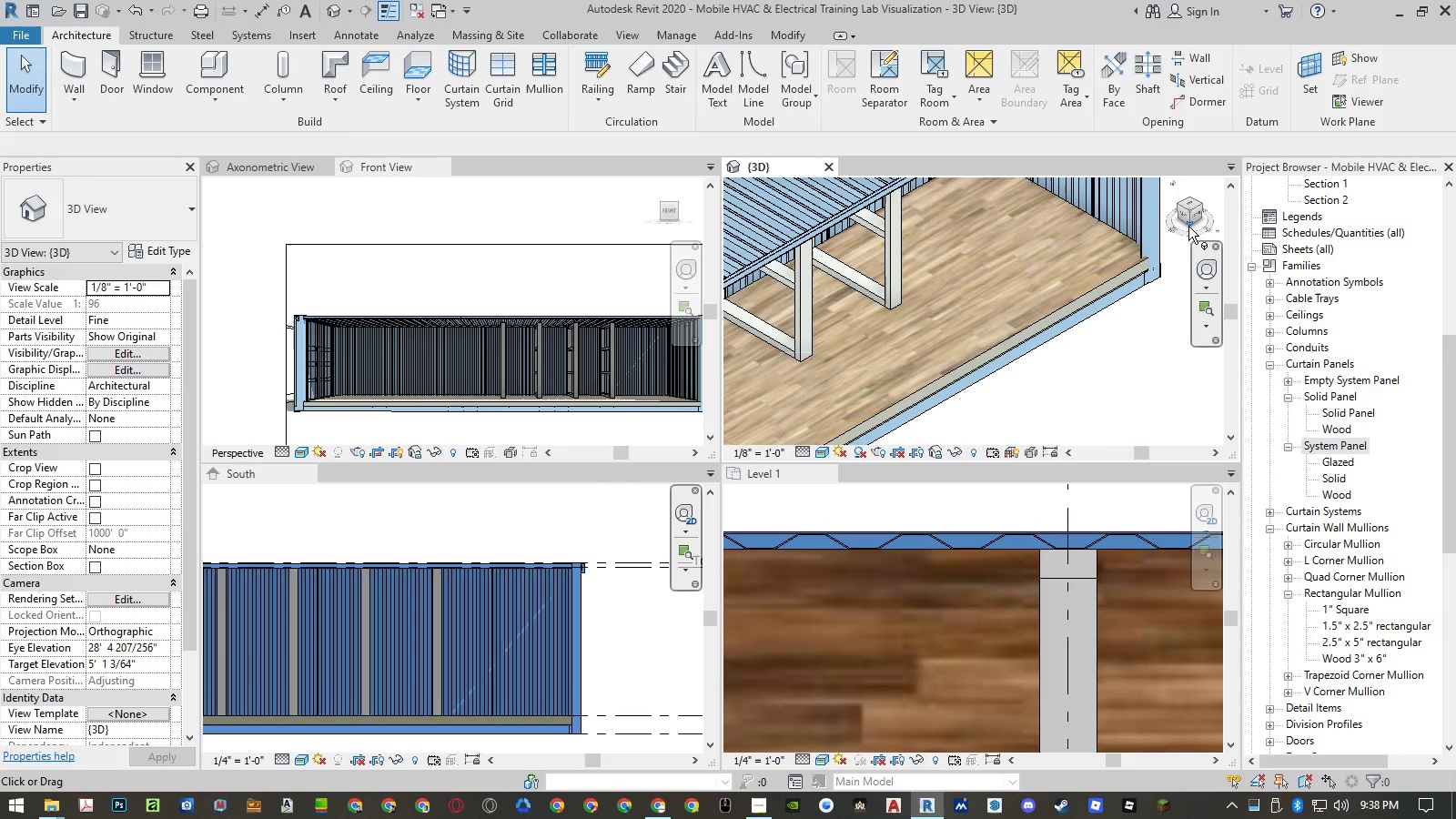 
left_click([1188, 226])
 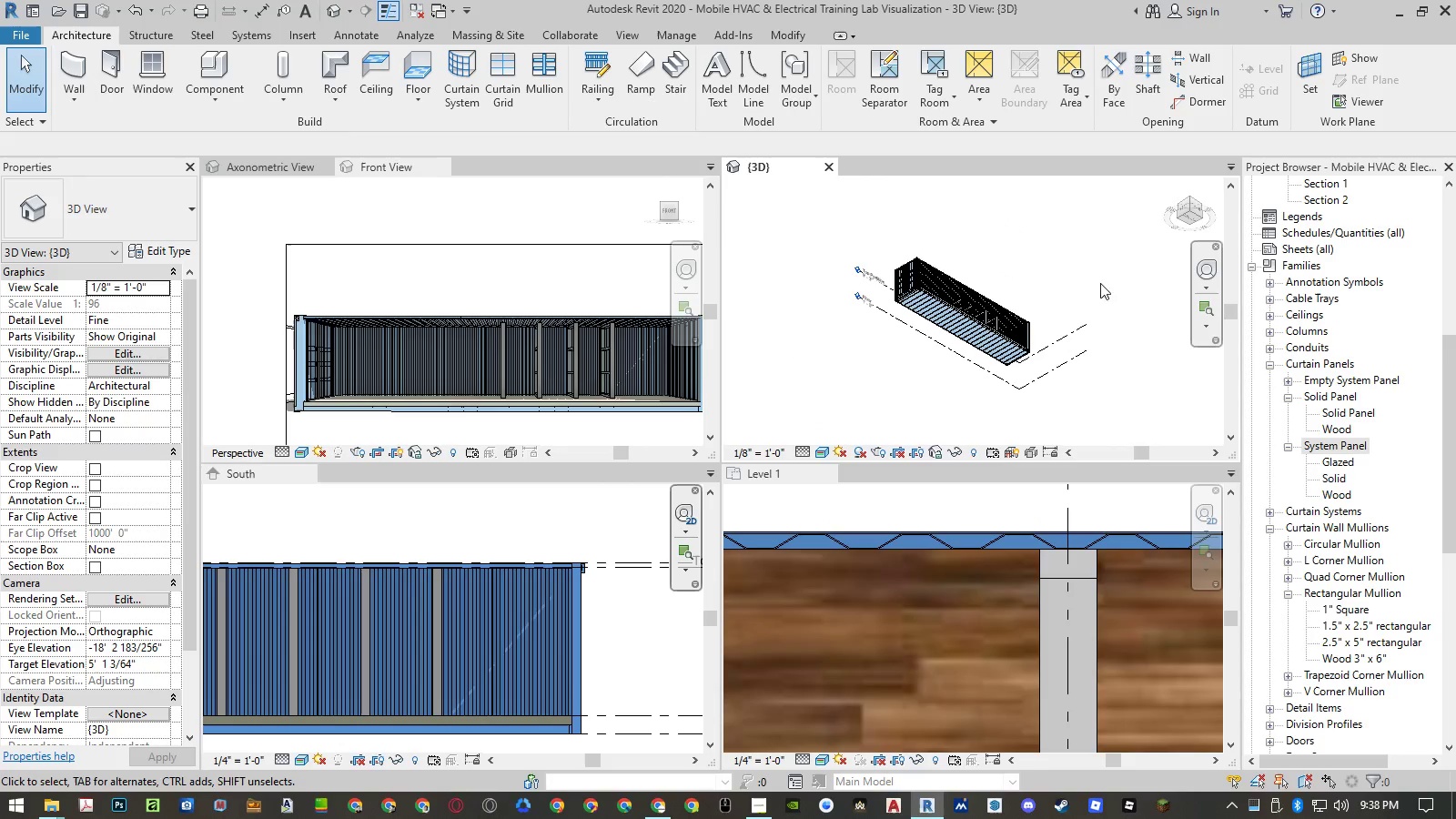 
left_click([986, 594])
 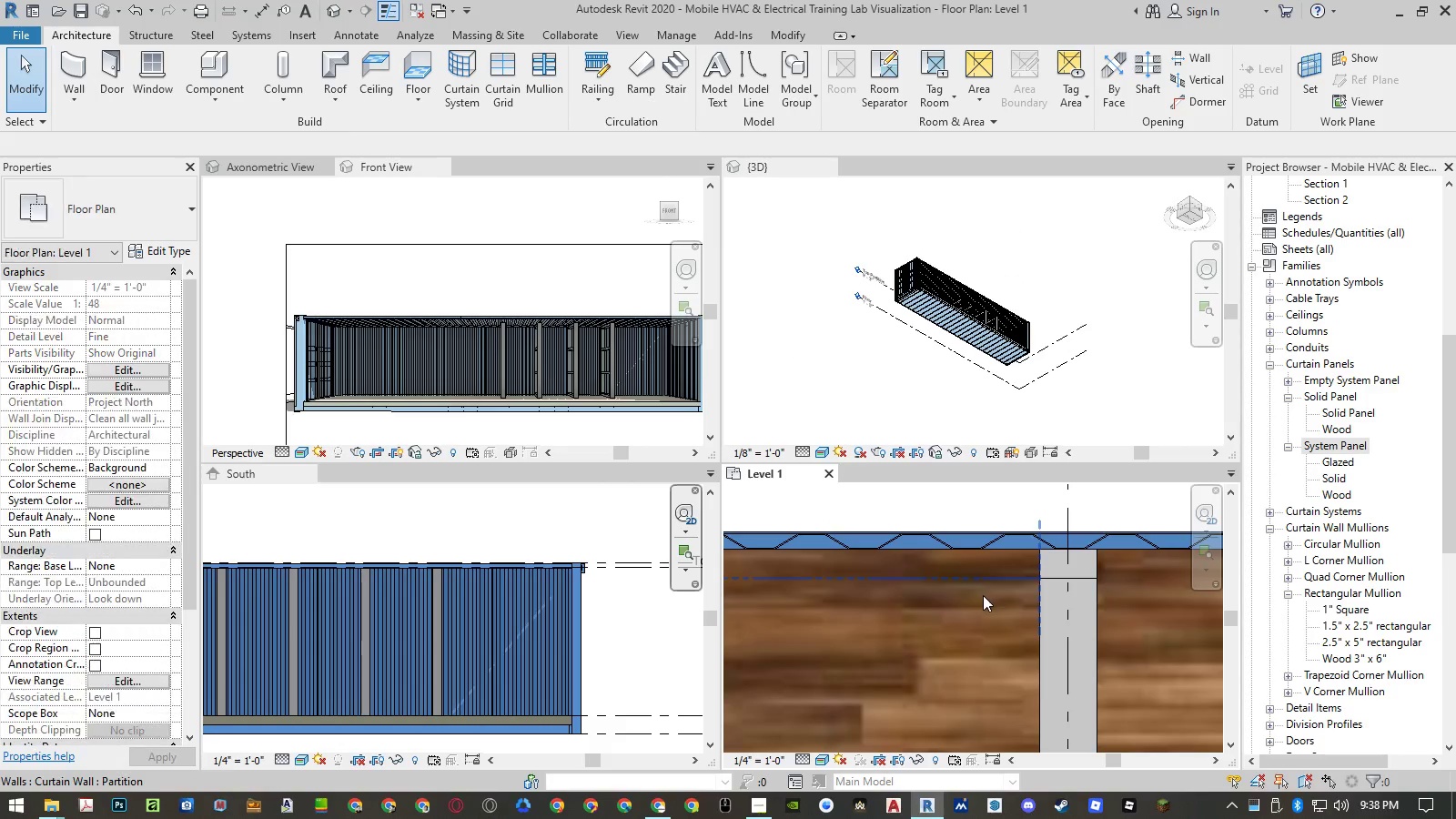 
key(Control+Z)
 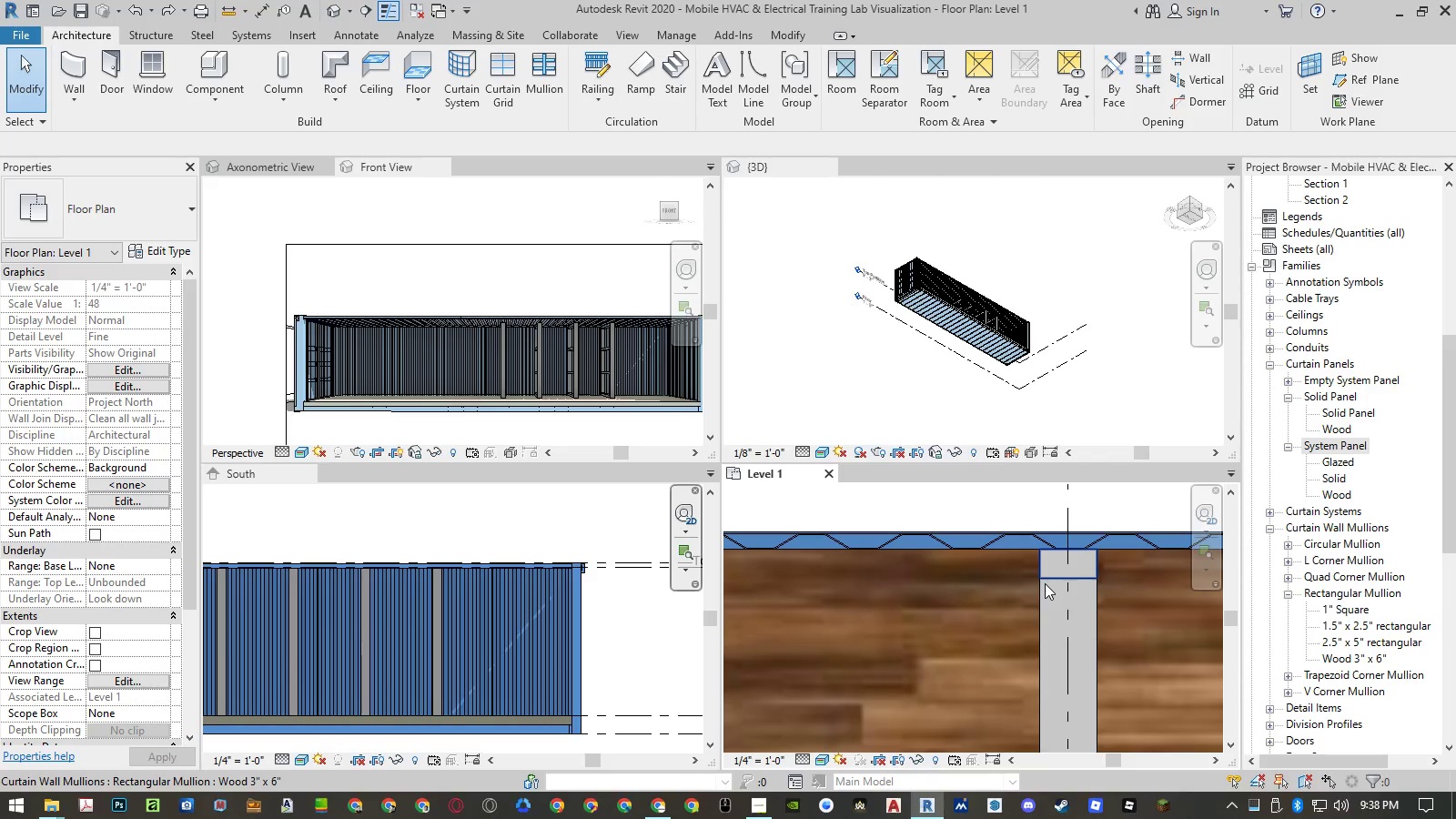 
left_click([1067, 588])
 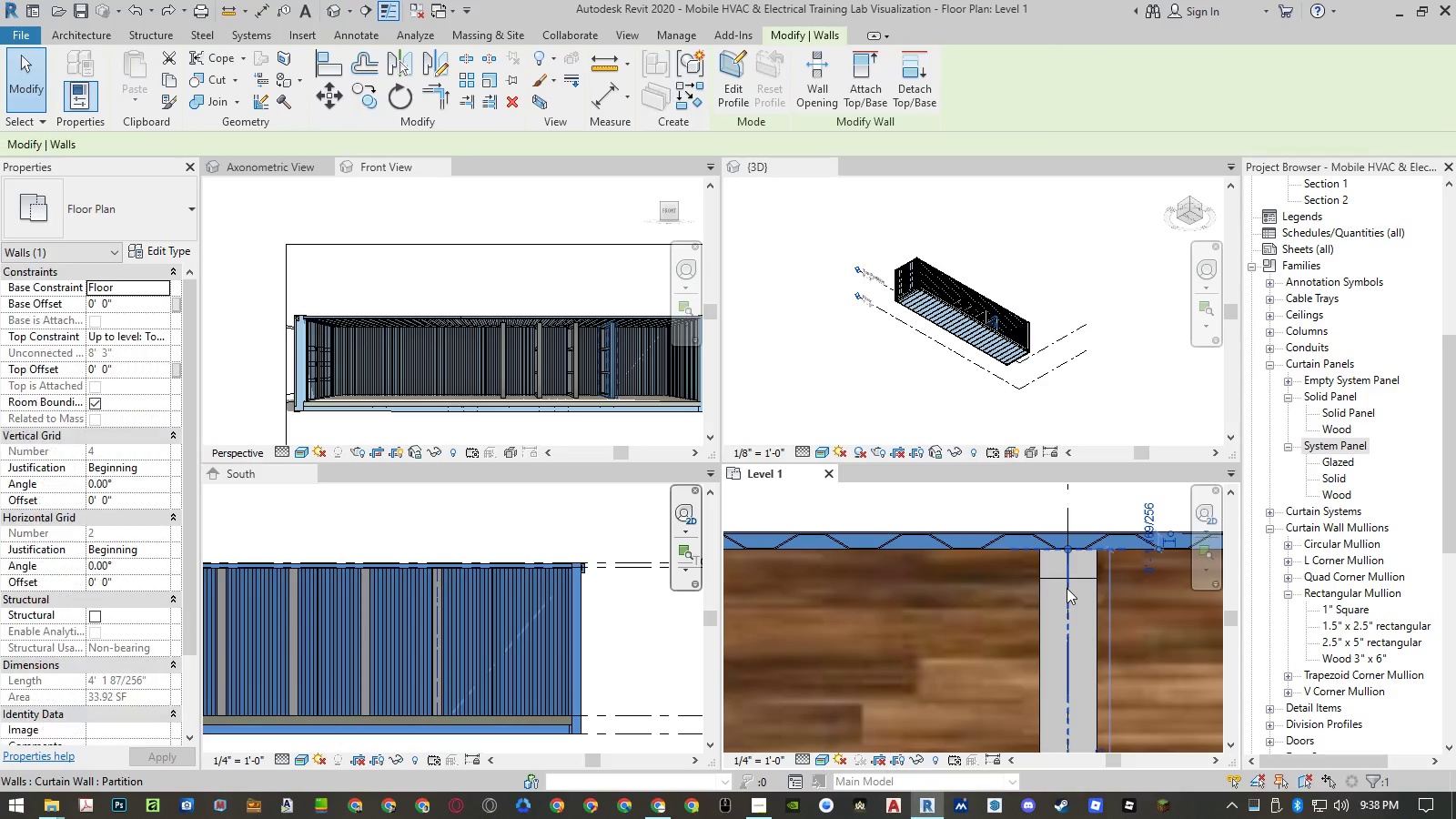 
type(cs)
 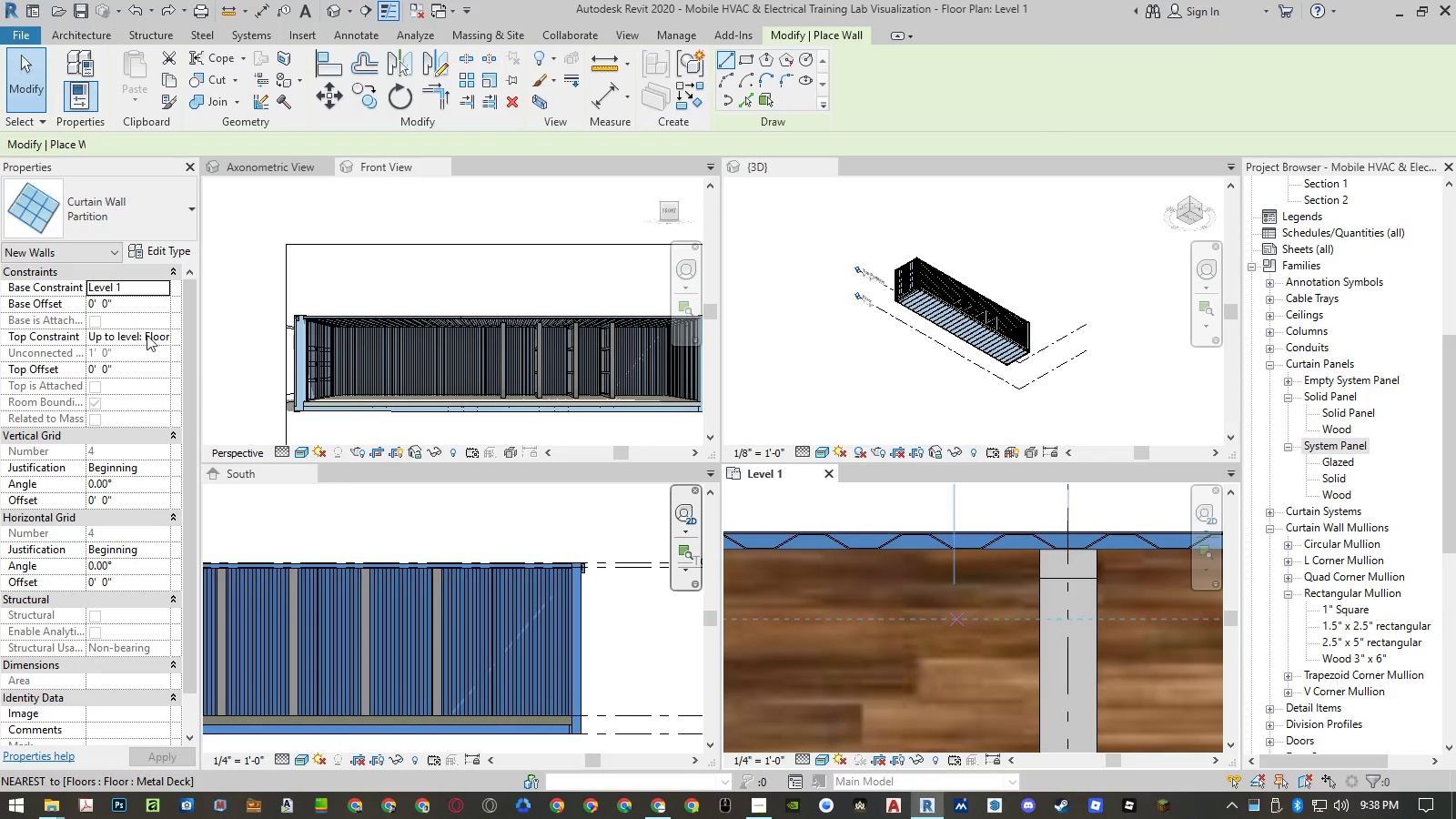 
left_click([162, 294])
 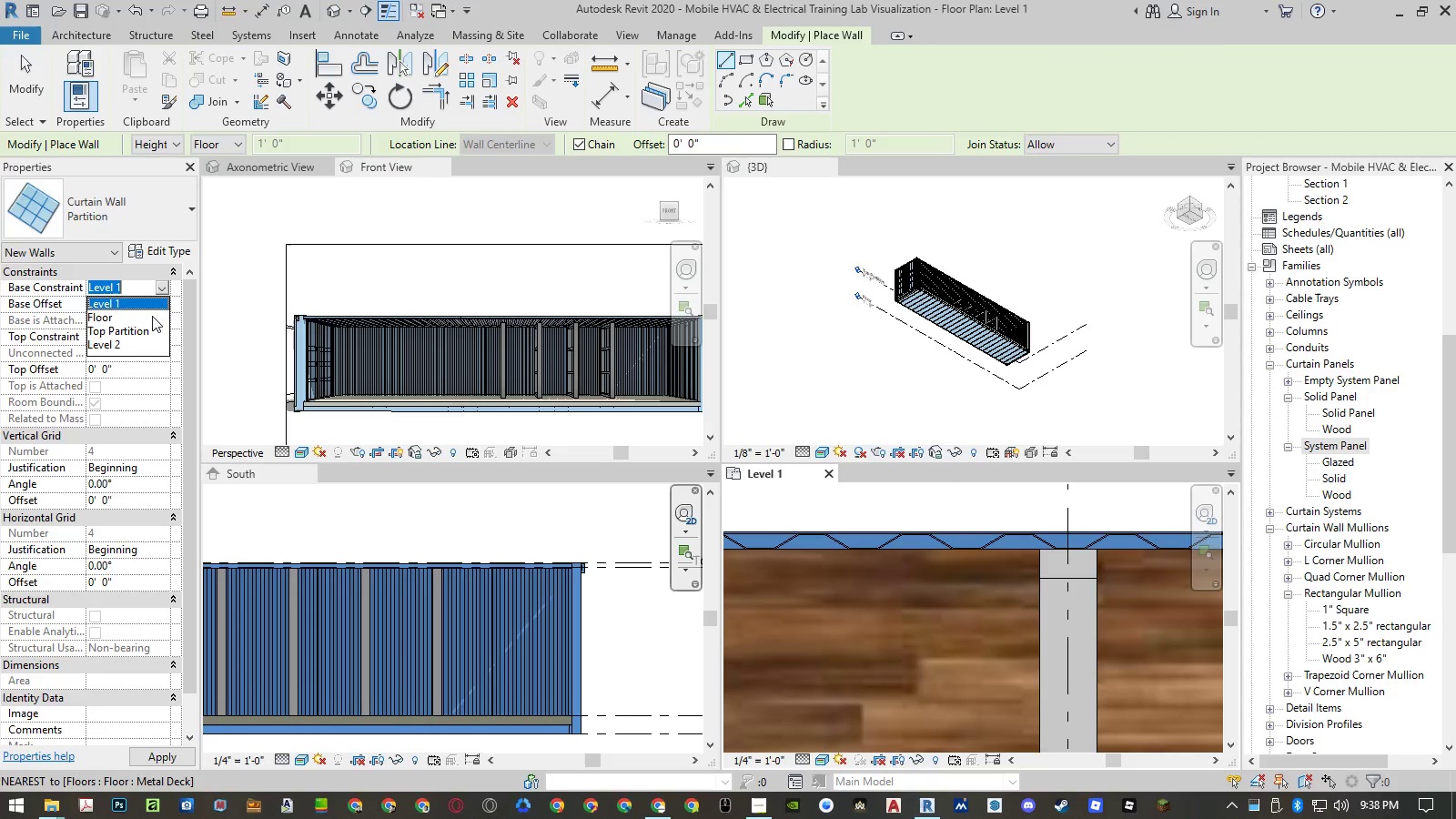 
left_click([152, 316])
 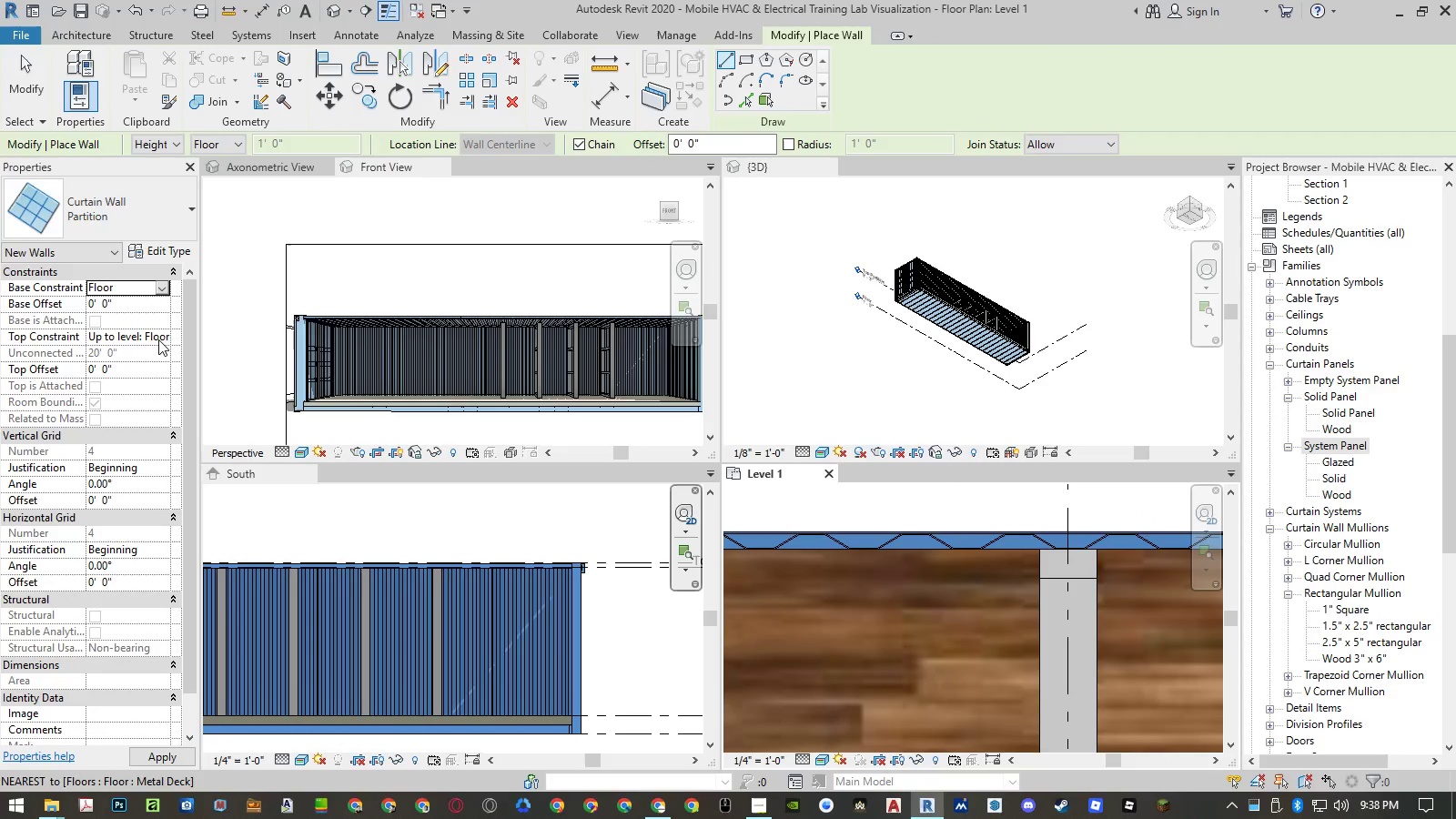 
left_click([160, 337])
 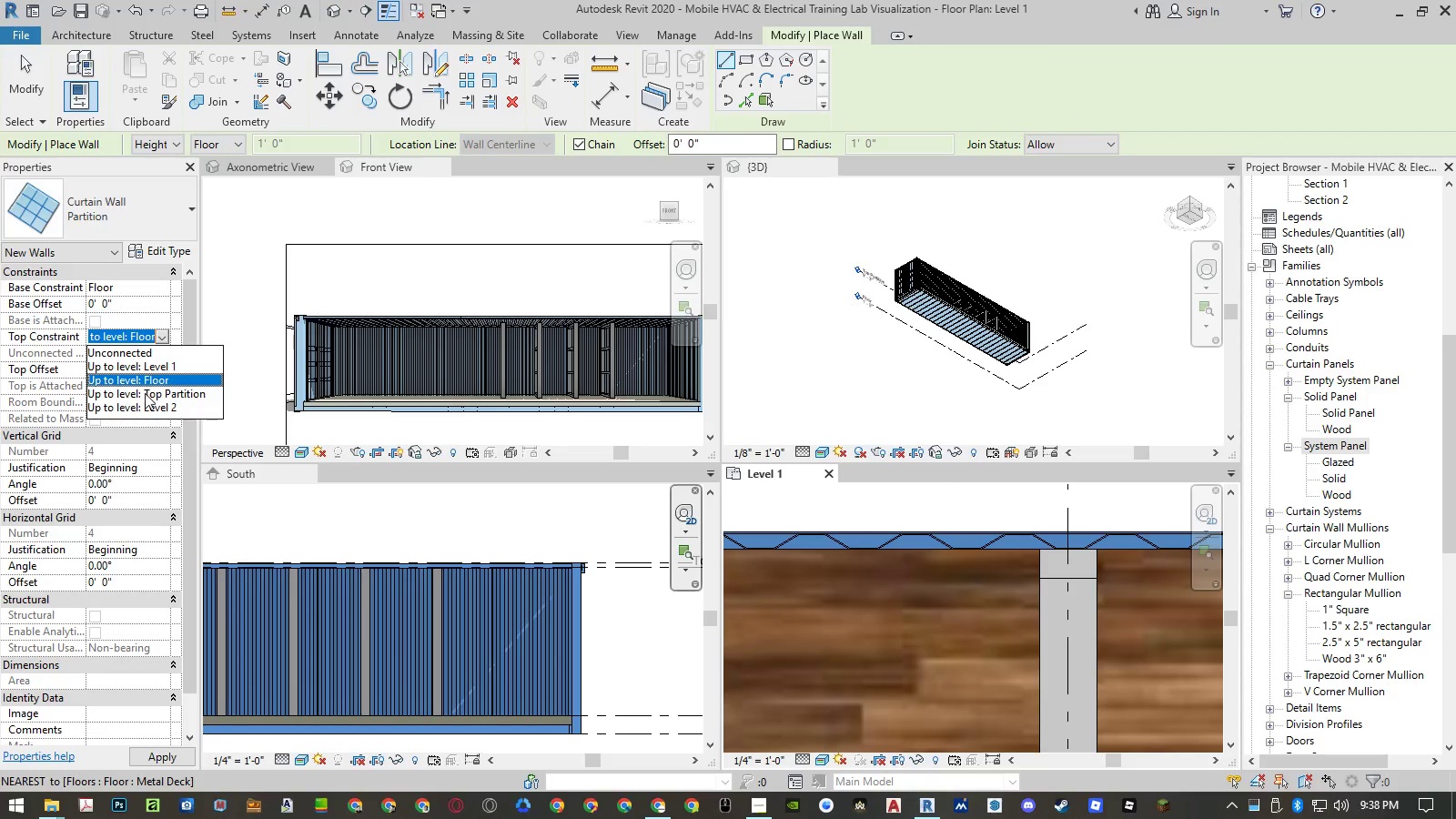 
left_click([145, 395])
 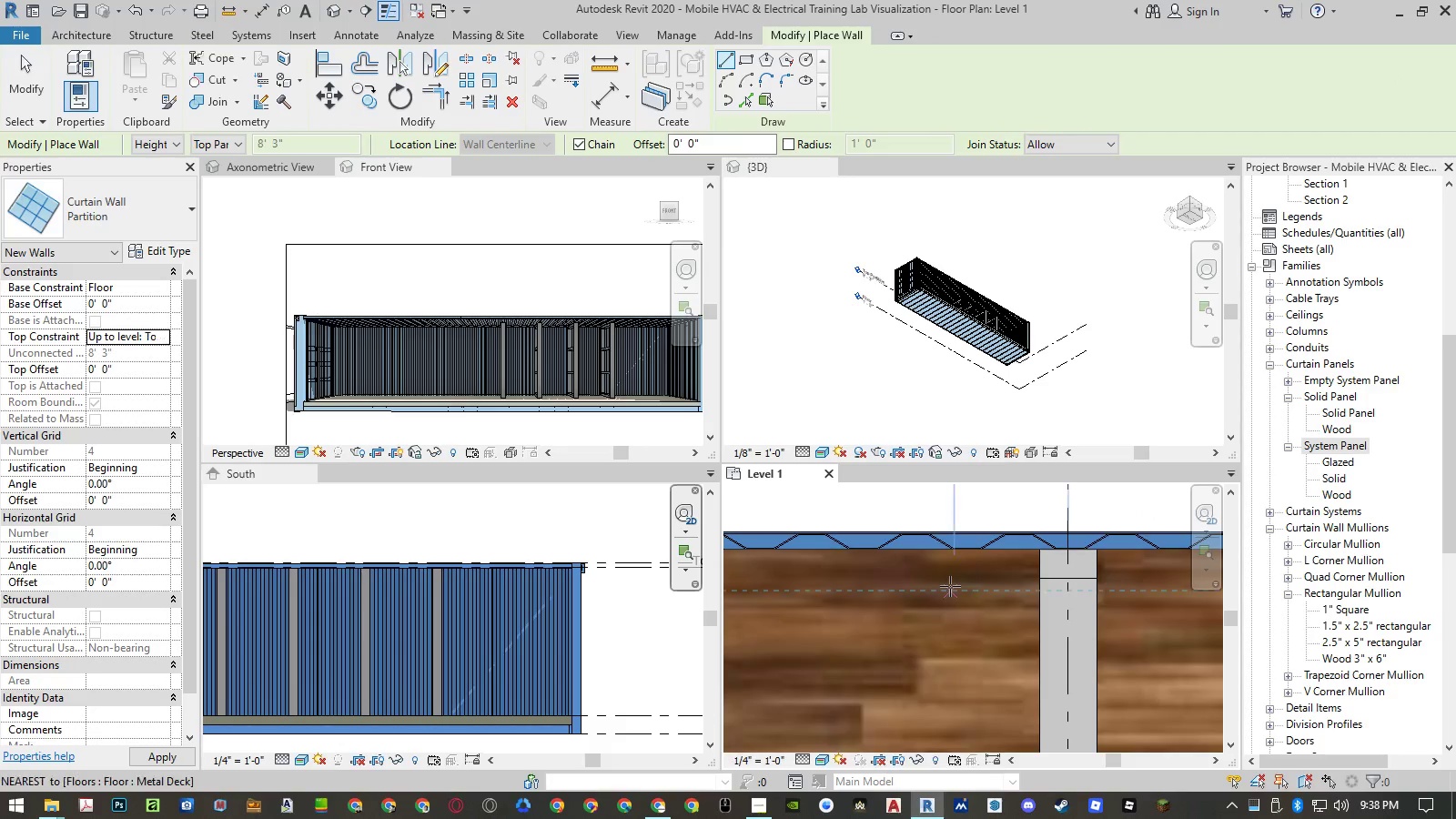 
scroll: coordinate [1052, 592], scroll_direction: down, amount: 7.0
 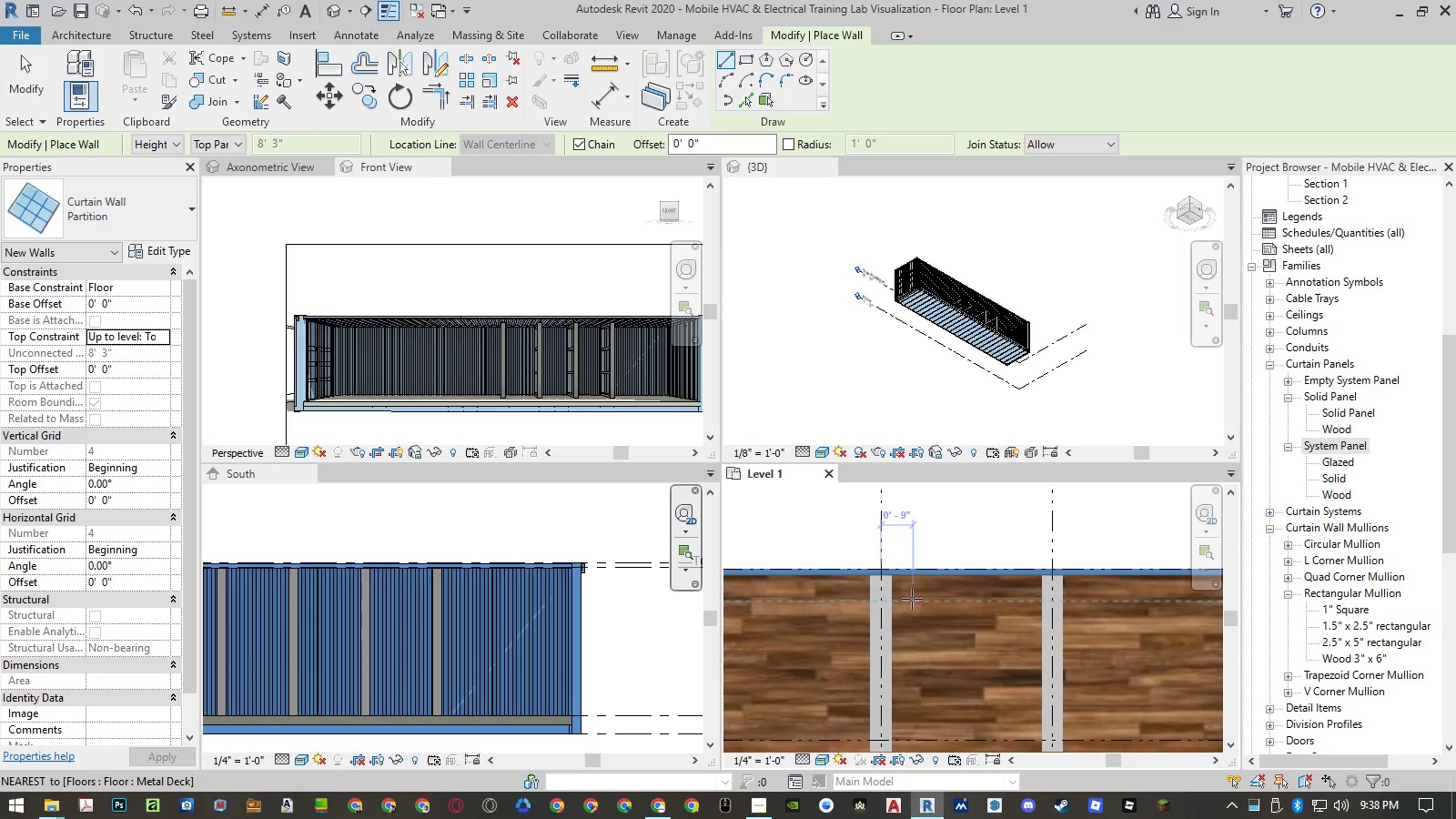 
scroll: coordinate [903, 595], scroll_direction: up, amount: 5.0
 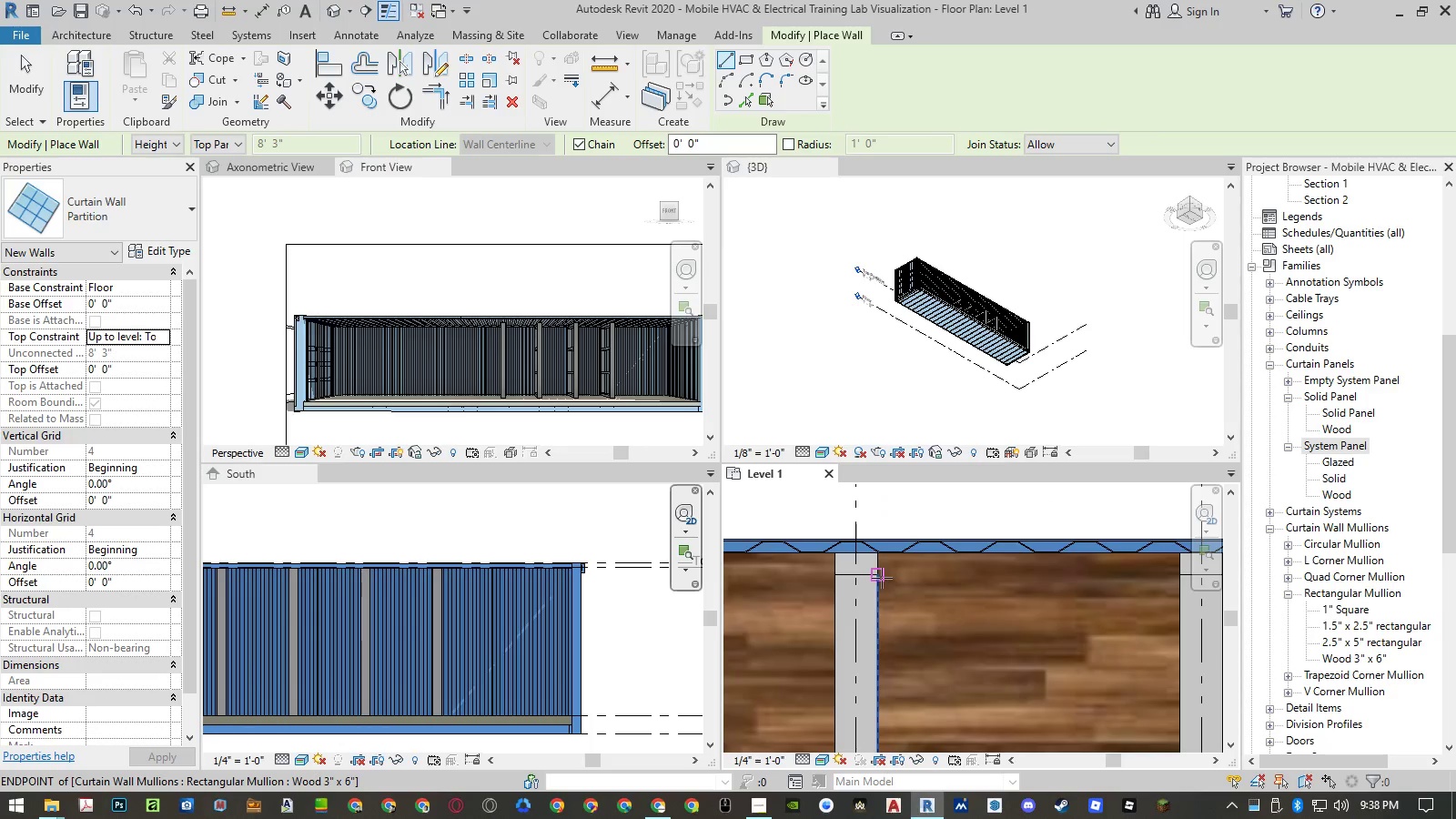 
left_click([882, 578])
 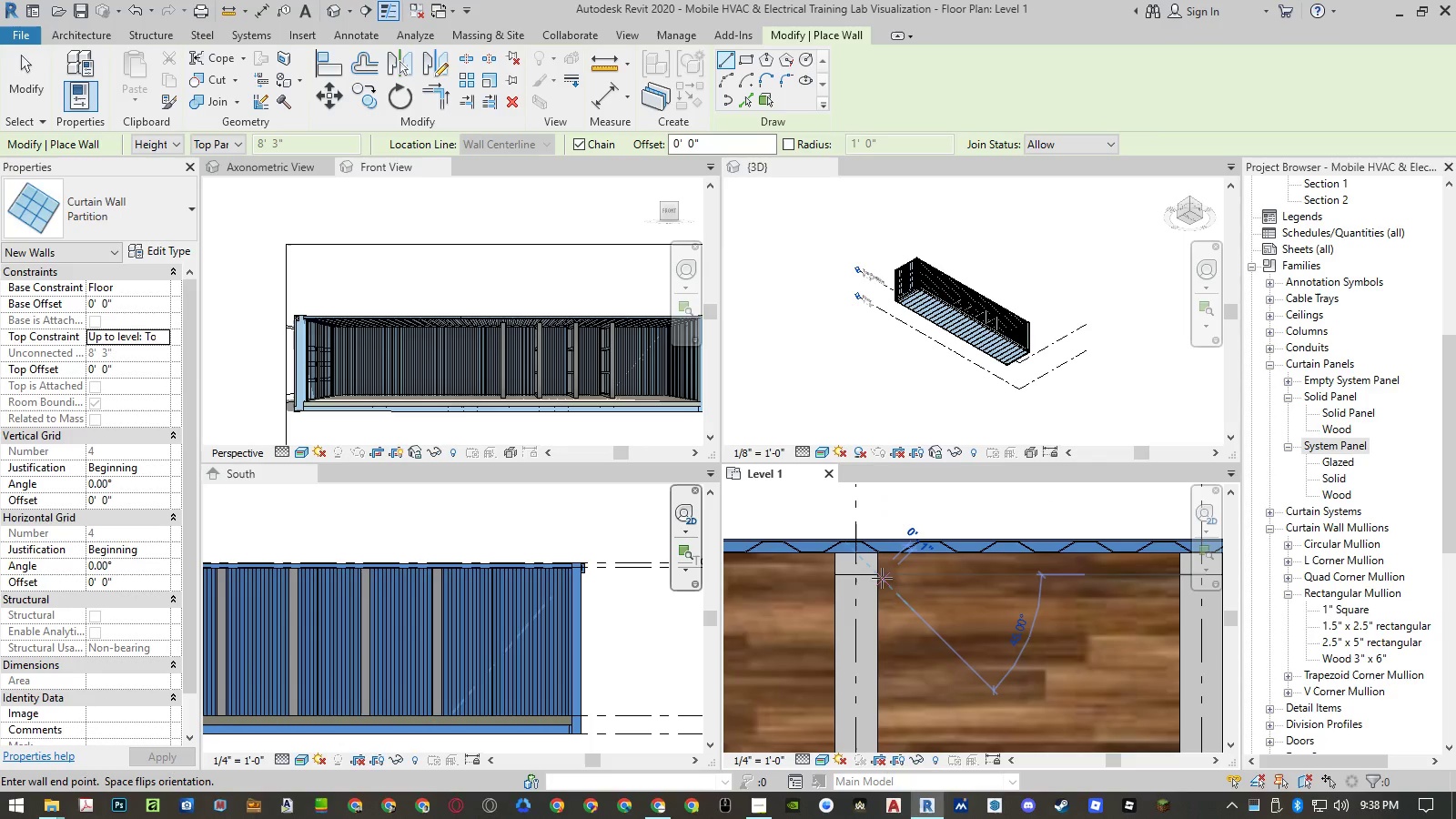 
scroll: coordinate [884, 578], scroll_direction: down, amount: 3.0
 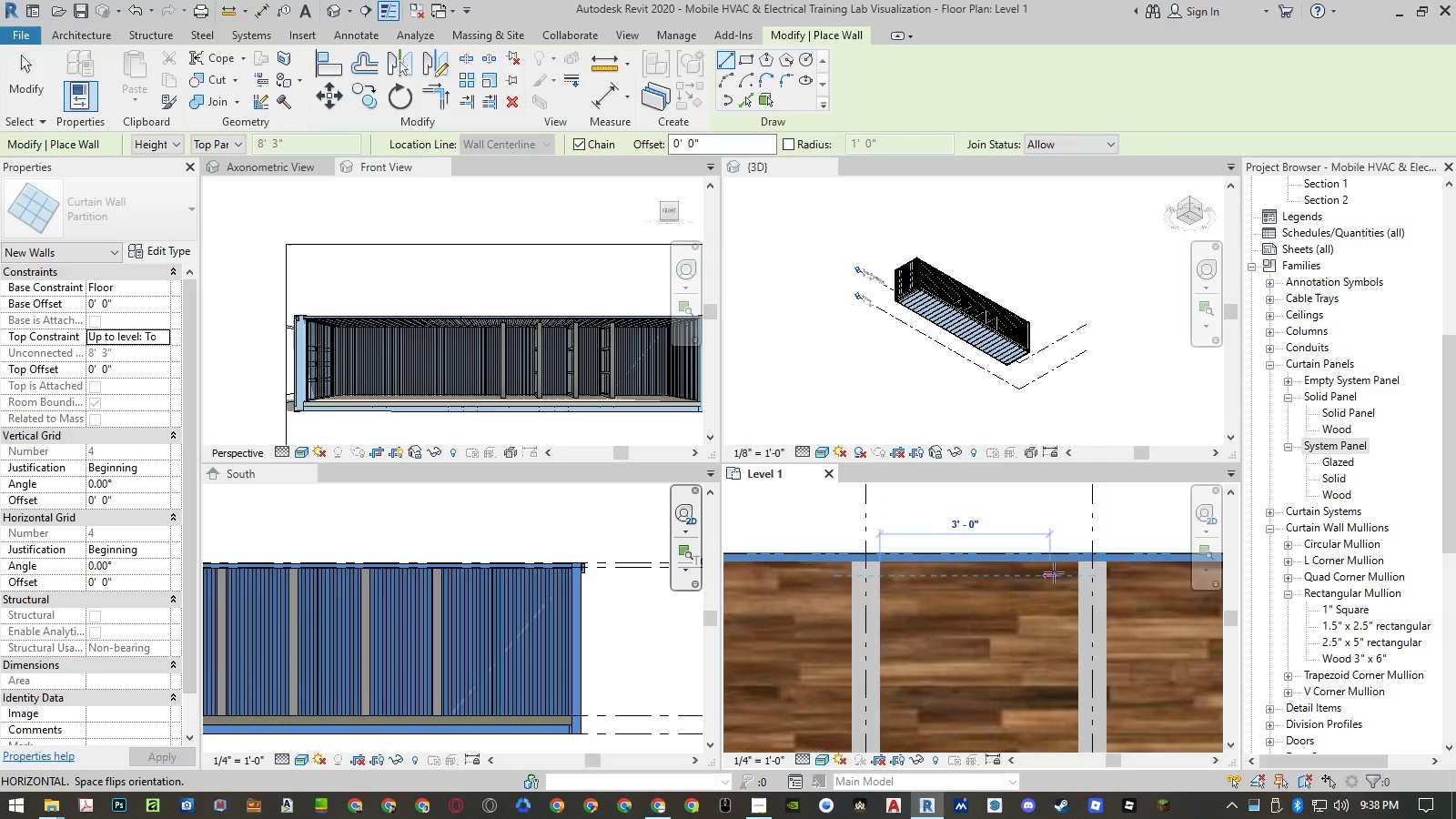 
scroll: coordinate [1065, 572], scroll_direction: up, amount: 3.0
 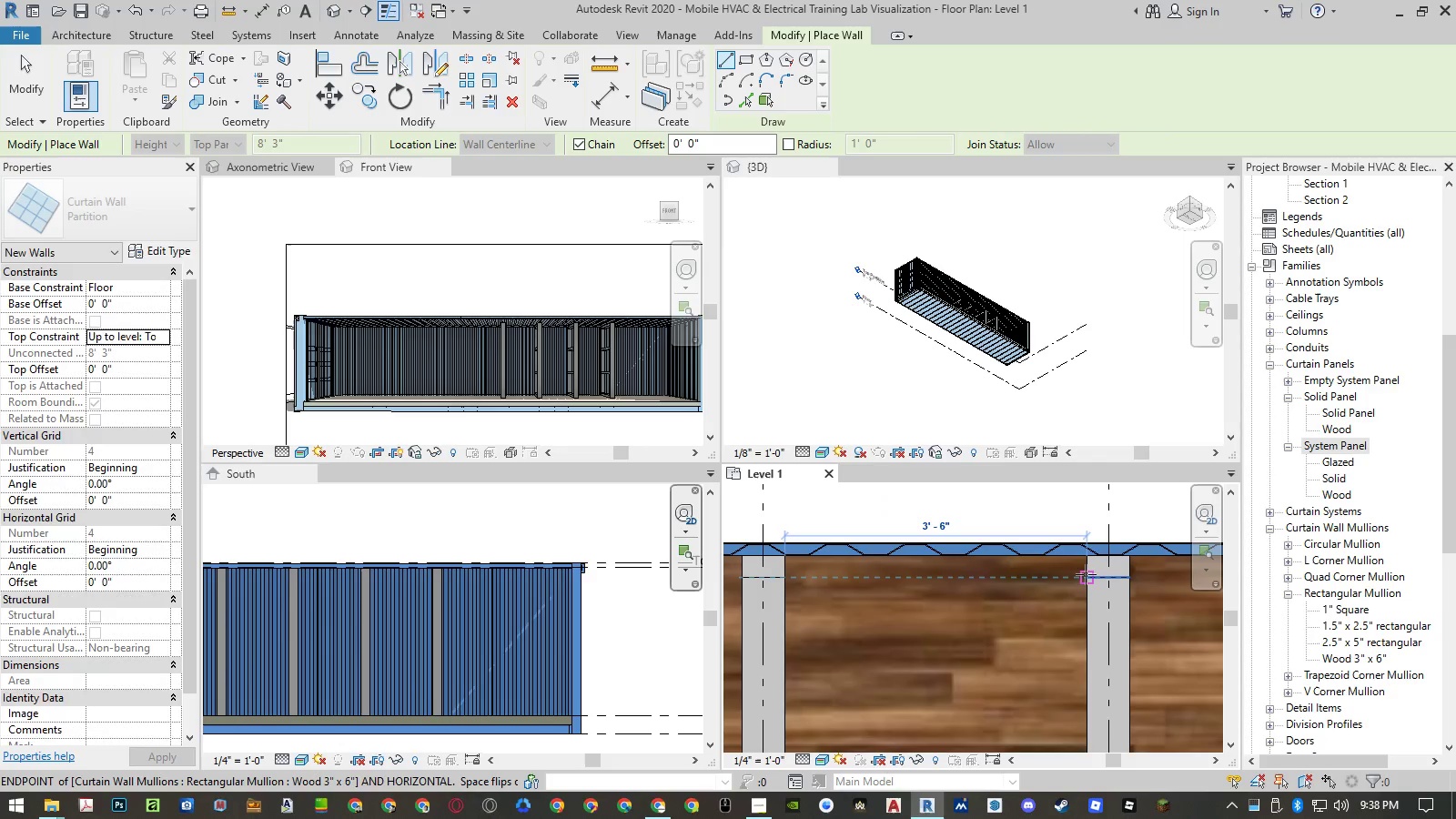 
left_click([1086, 574])
 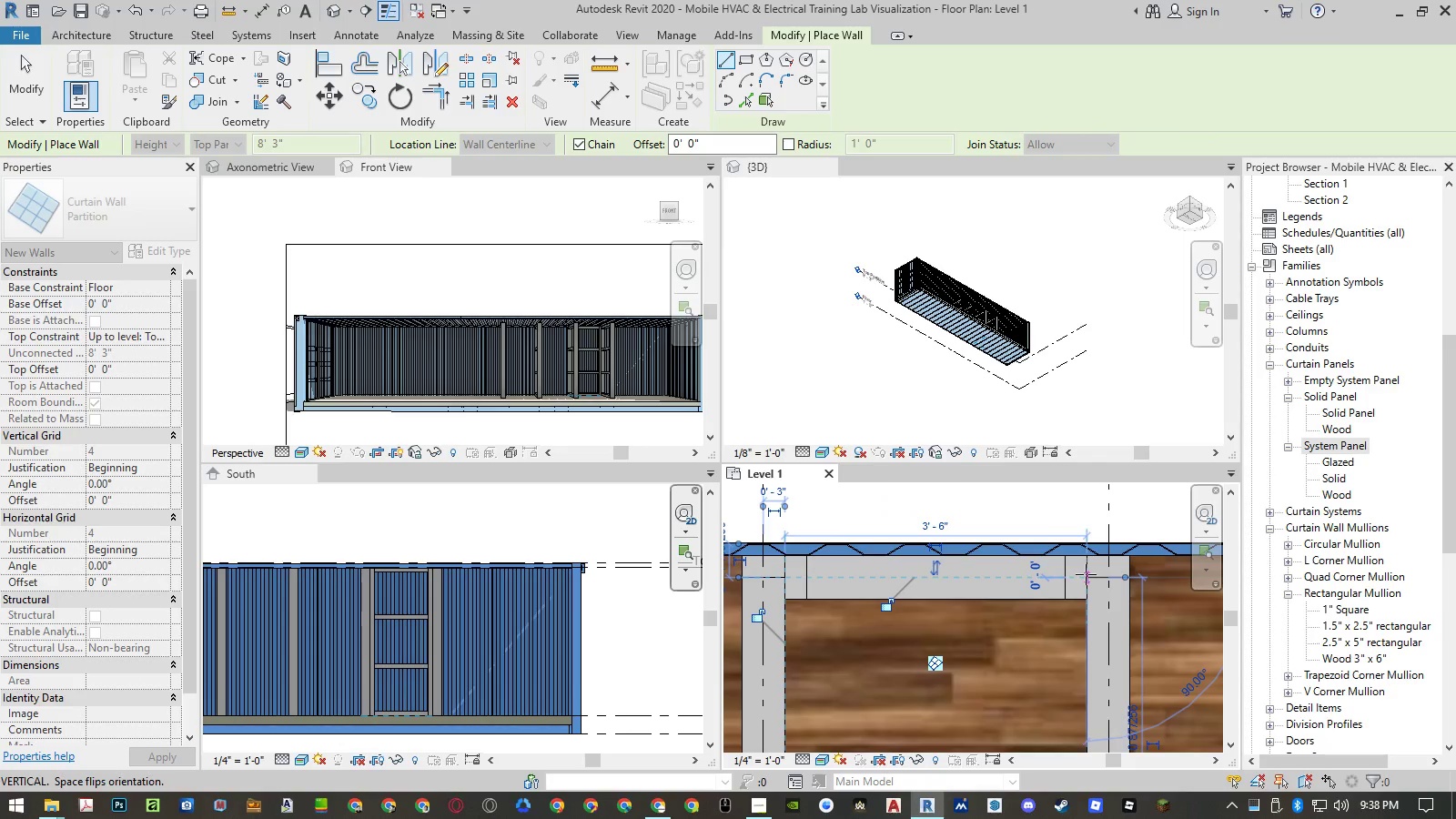 
key(Escape)
 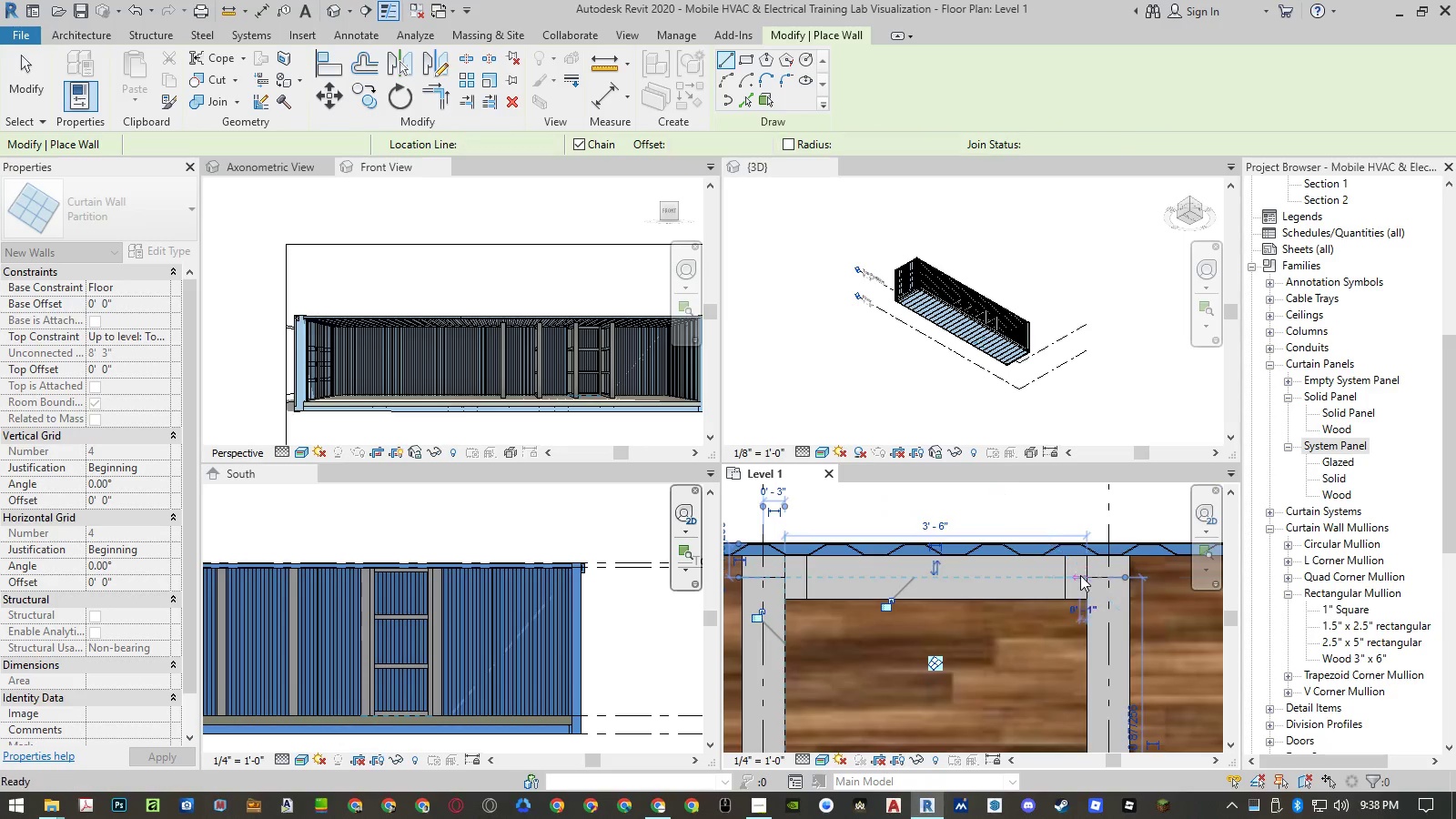 
key(Escape)
 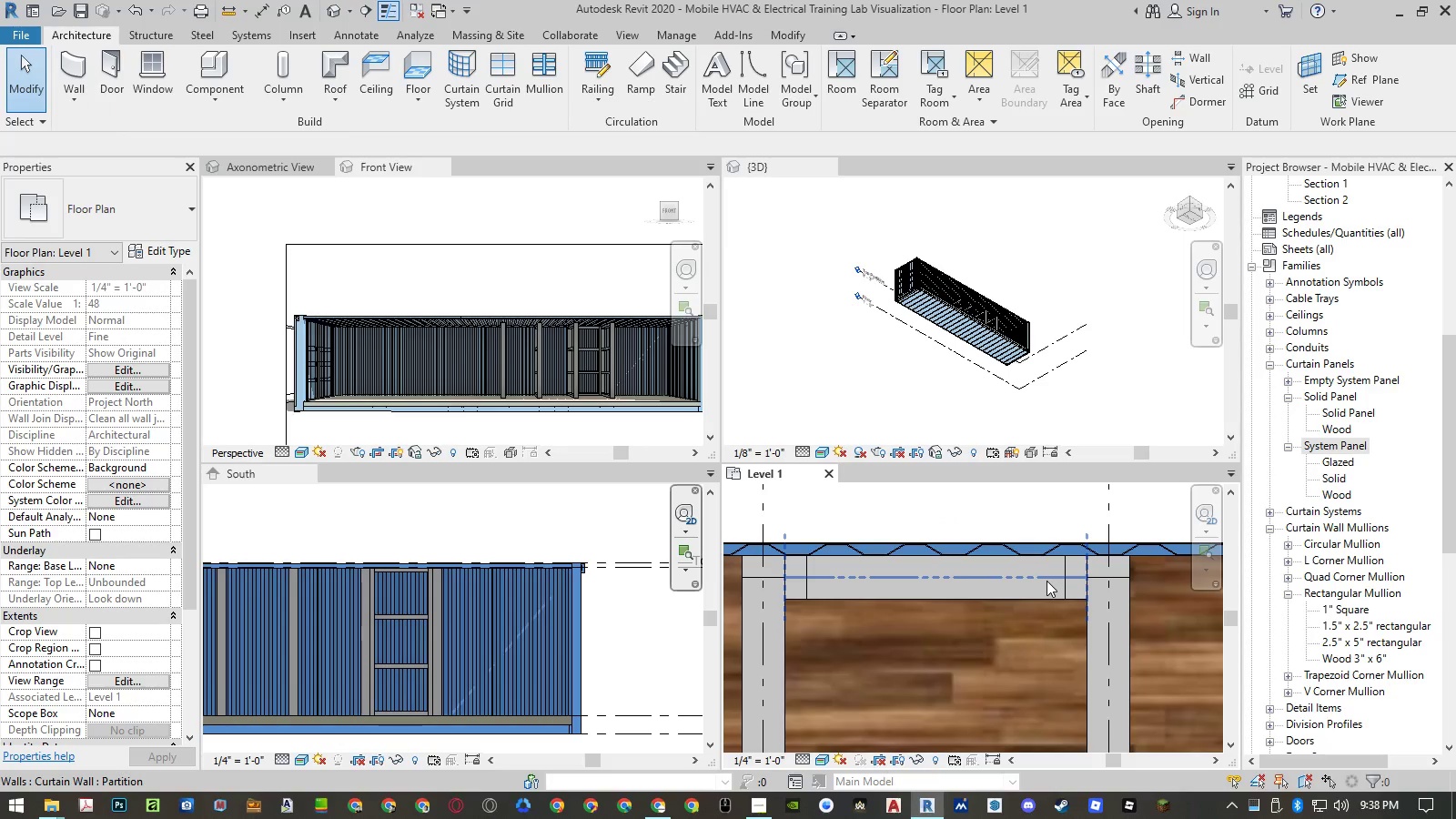 
left_click([1047, 581])
 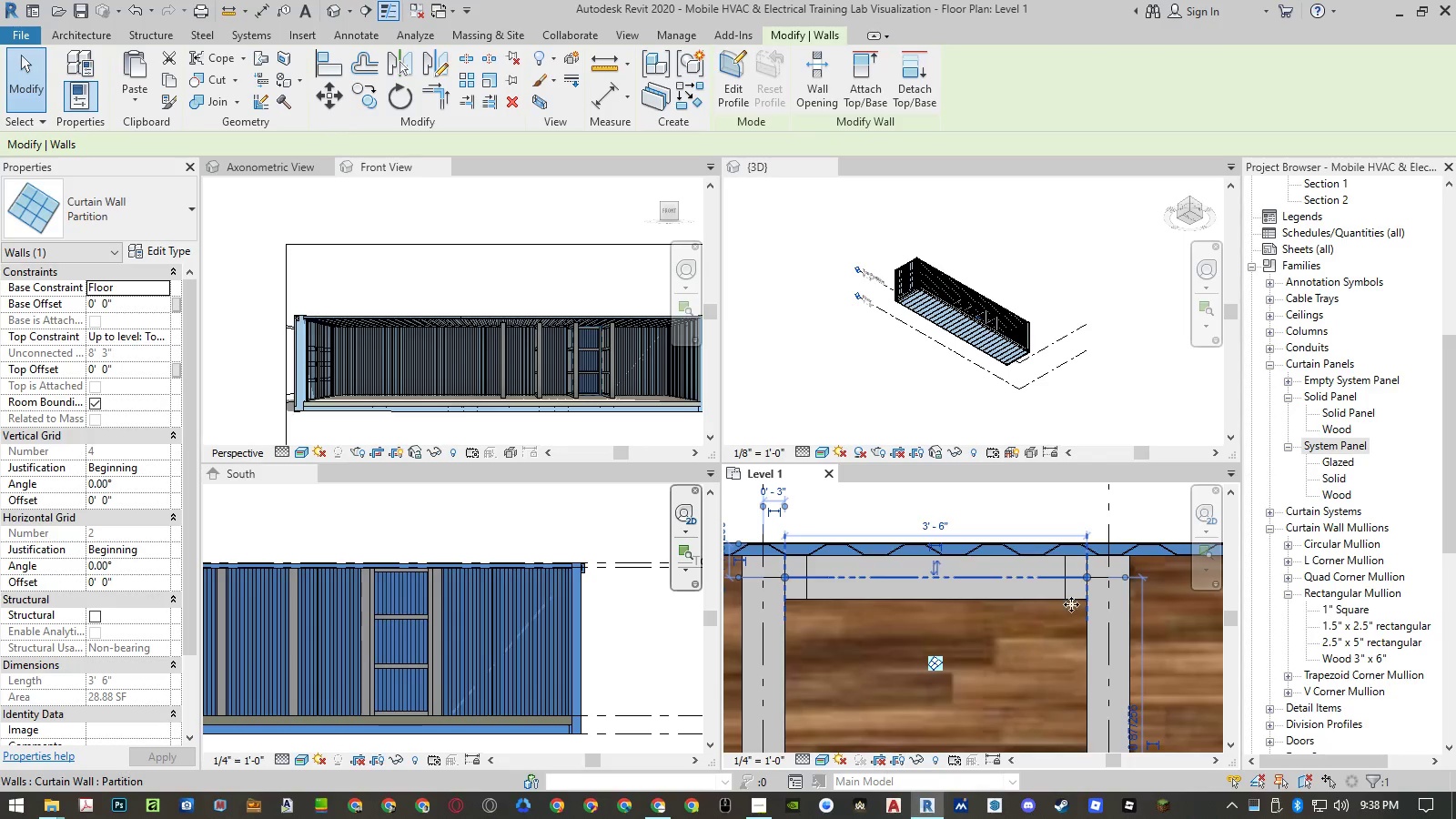 
scroll: coordinate [1117, 564], scroll_direction: up, amount: 6.0
 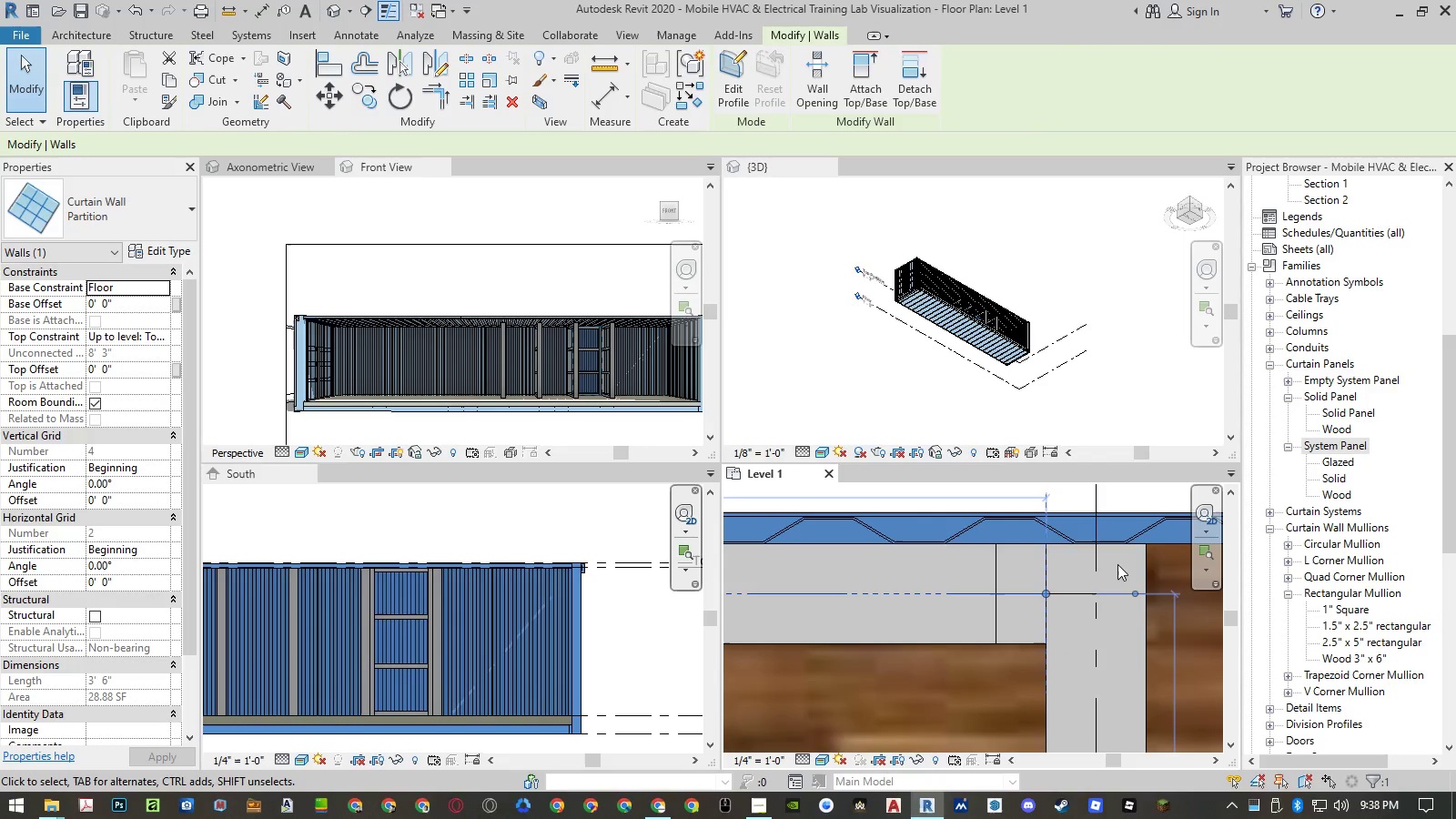 
key(Escape)
 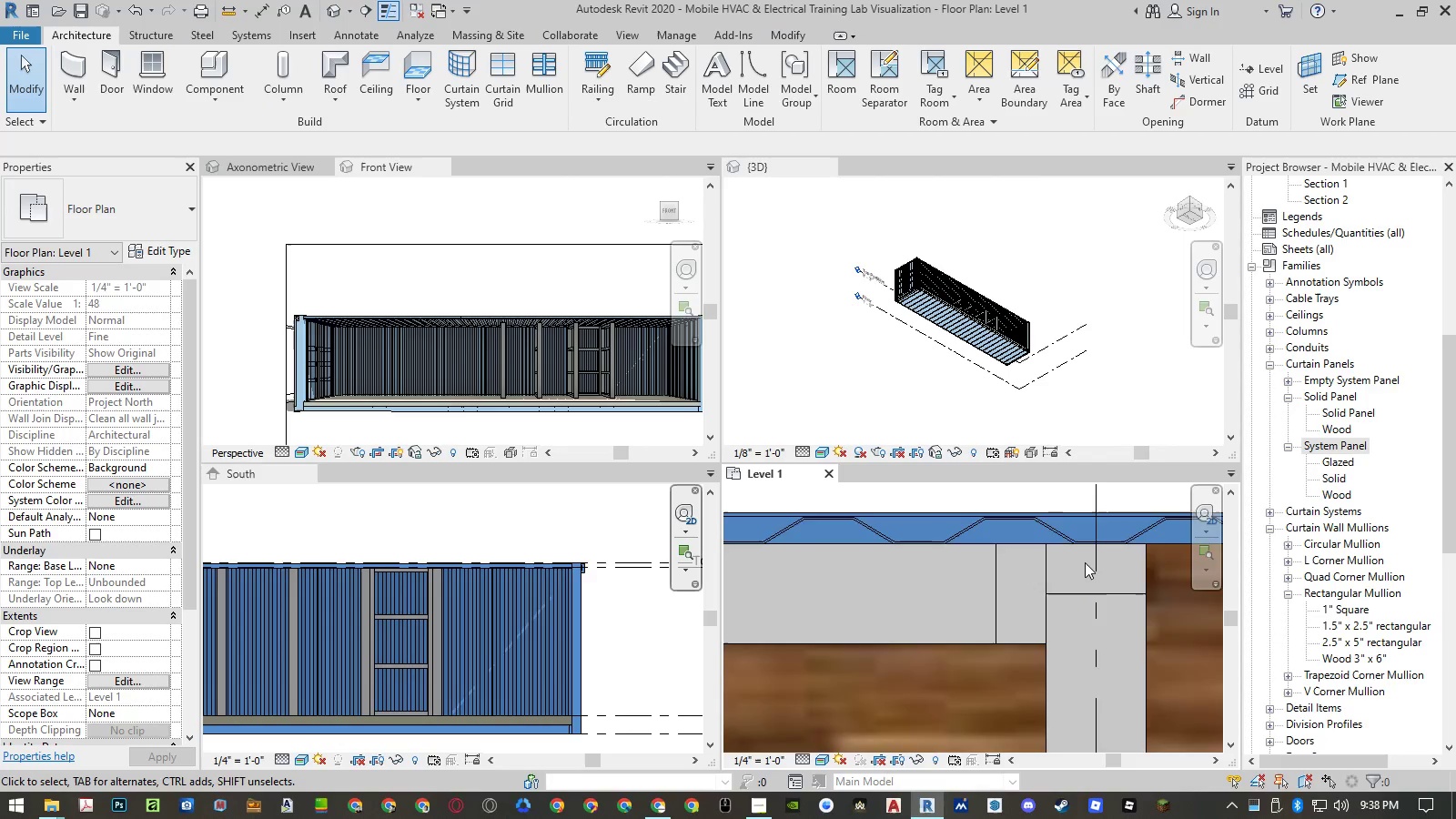 
scroll: coordinate [1085, 562], scroll_direction: down, amount: 17.0
 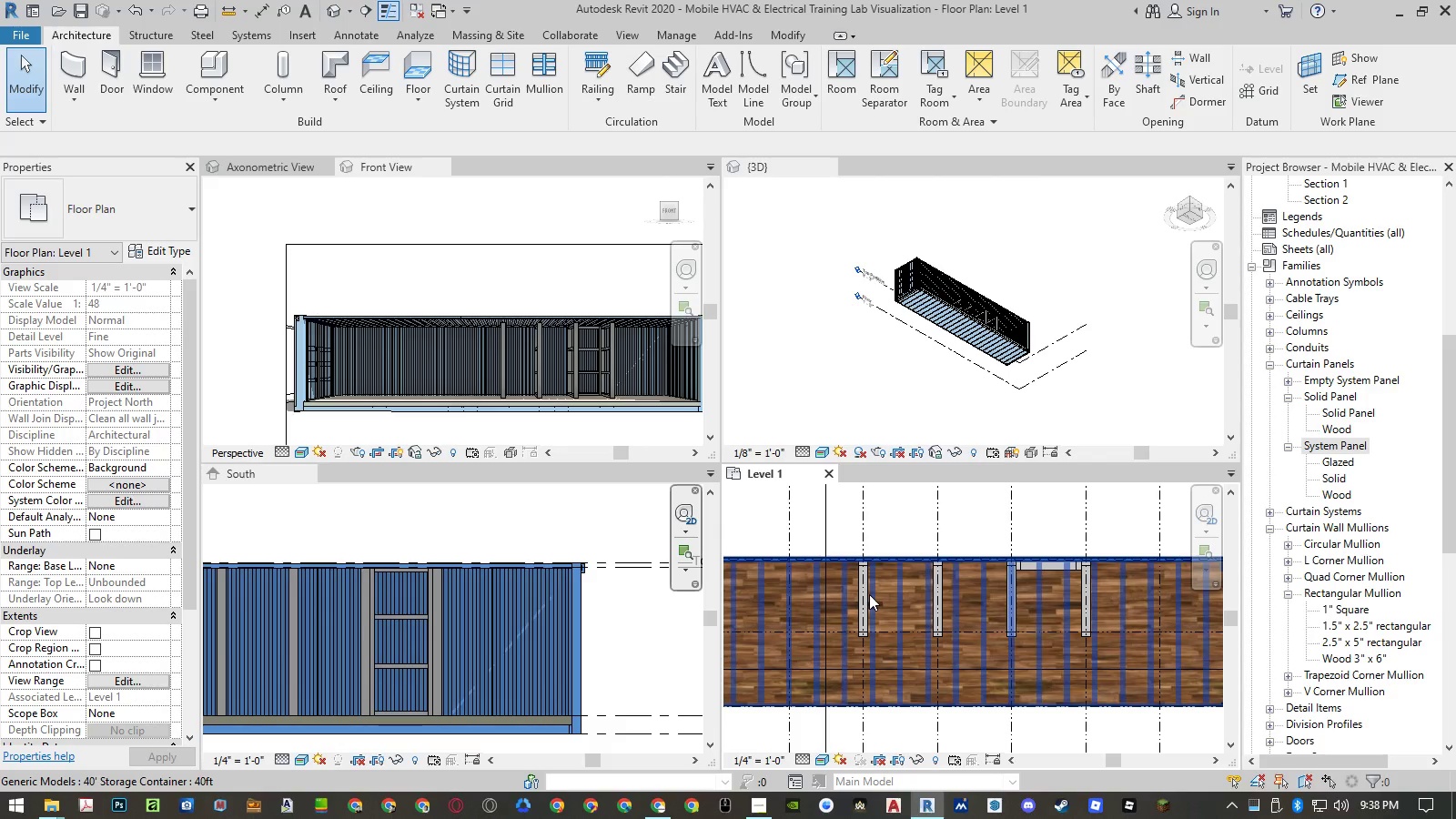 
wait(5.43)
 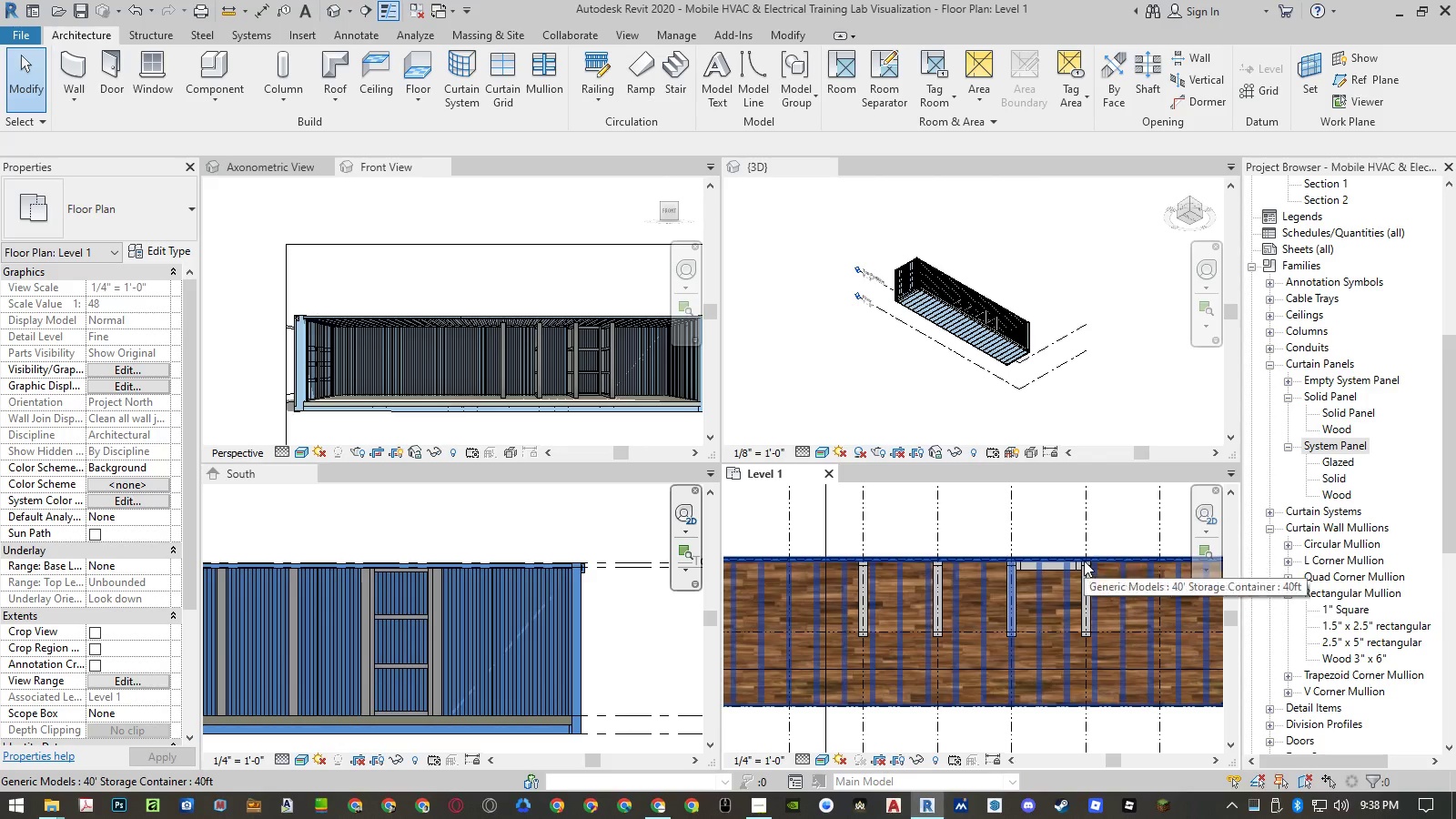 
scroll: coordinate [1064, 555], scroll_direction: up, amount: 4.0
 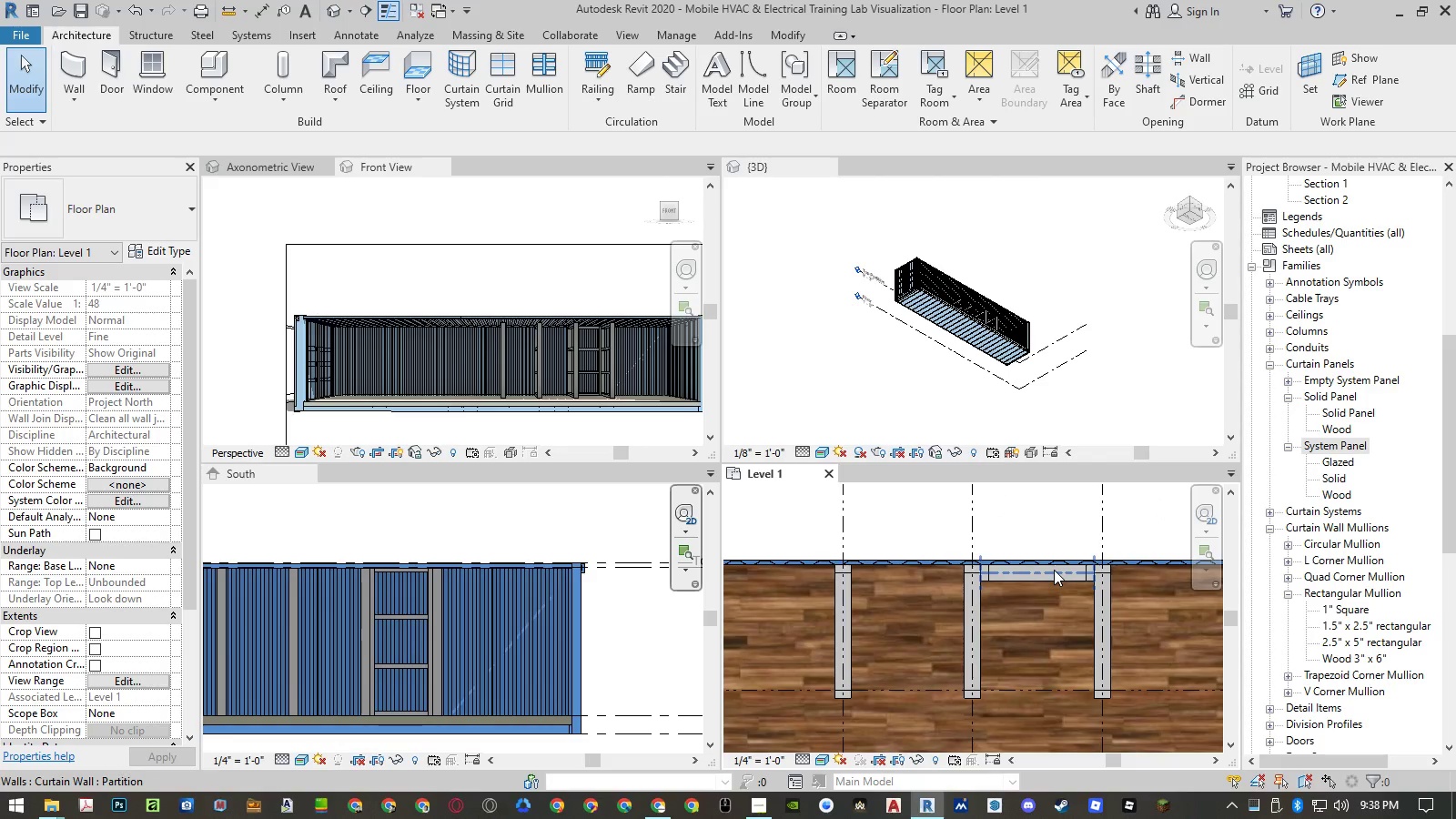 
left_click([1054, 570])
 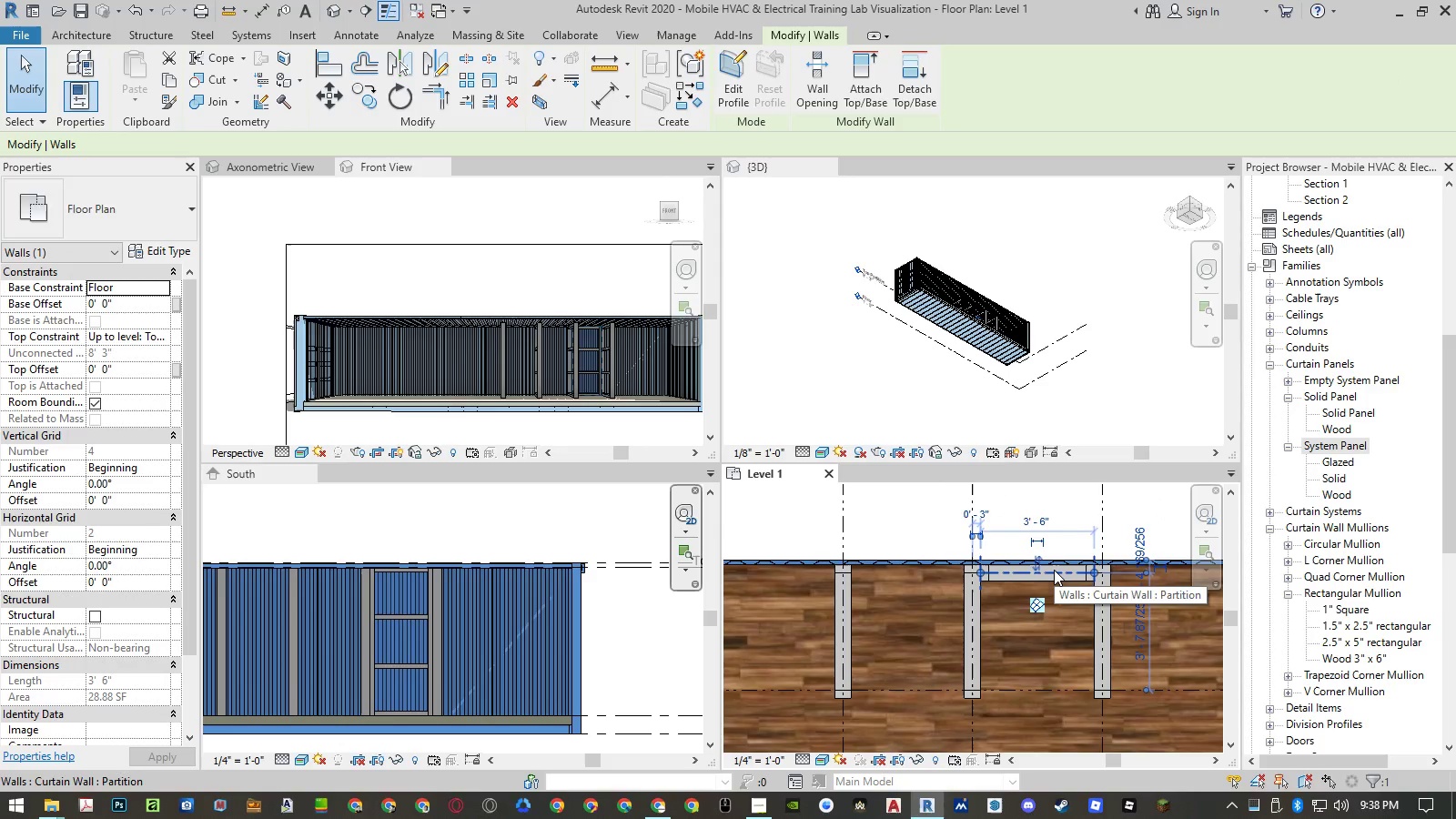 
type(co )
 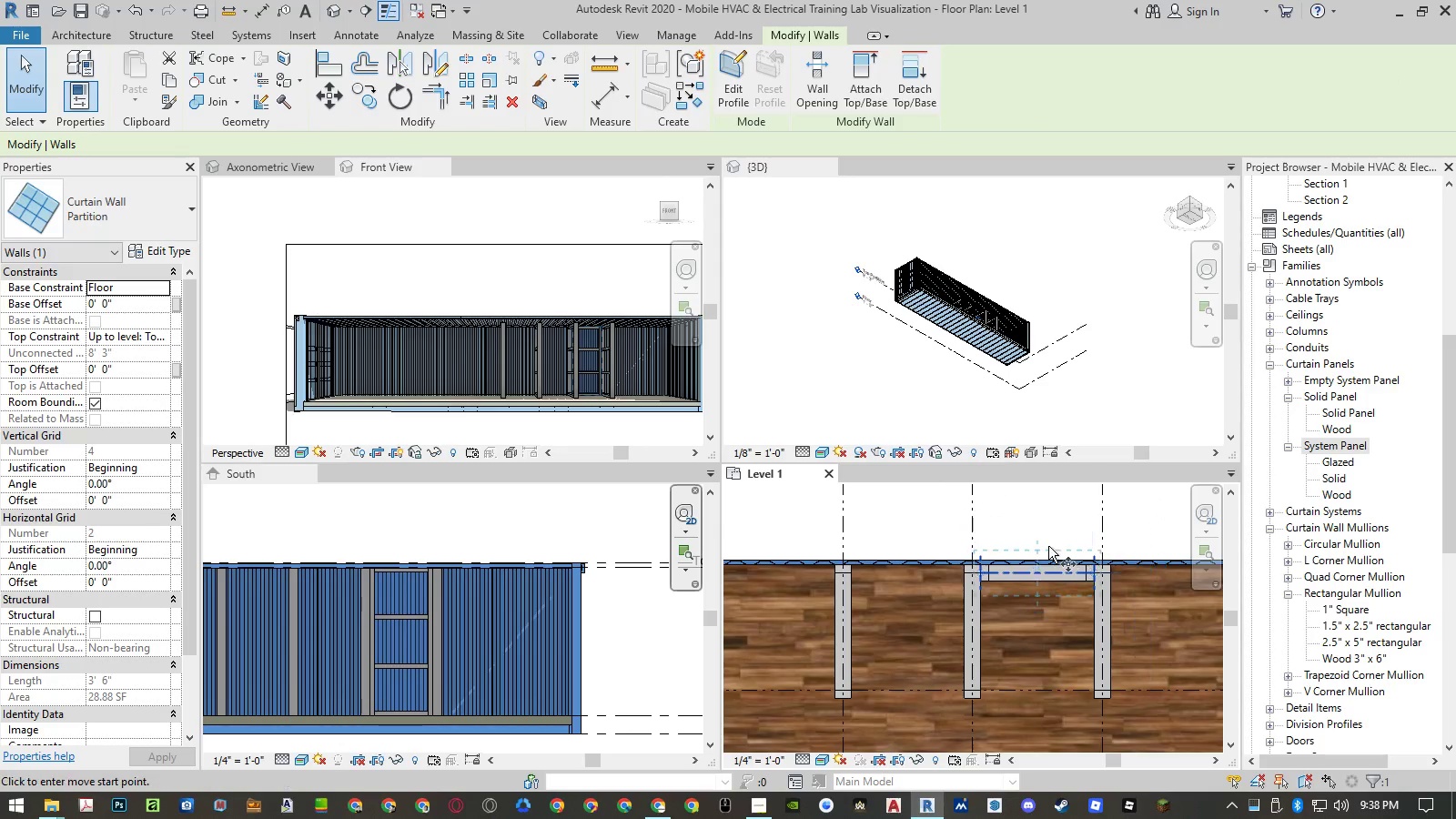 
scroll: coordinate [1048, 546], scroll_direction: down, amount: 4.0
 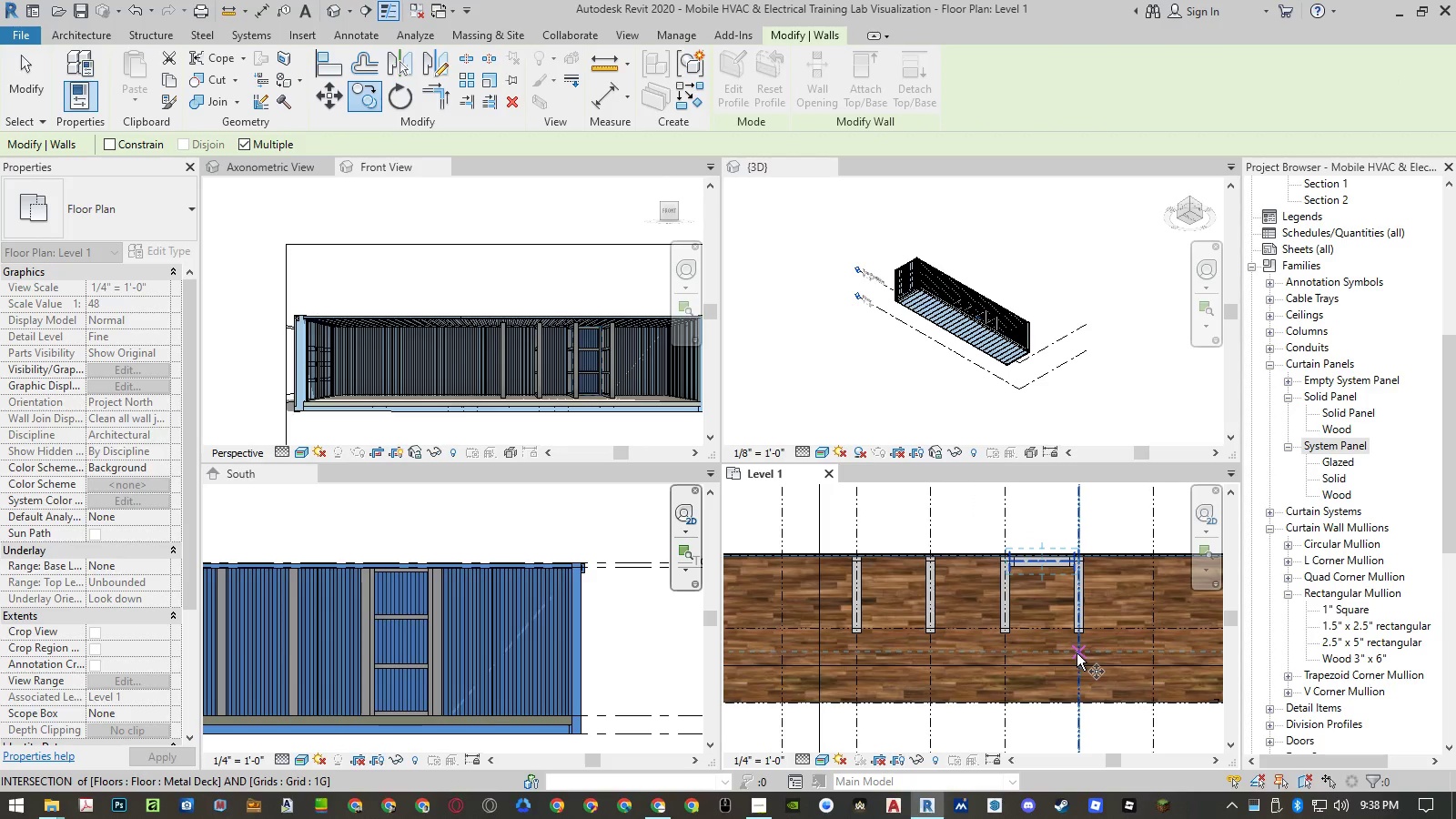 
left_click([1077, 653])
 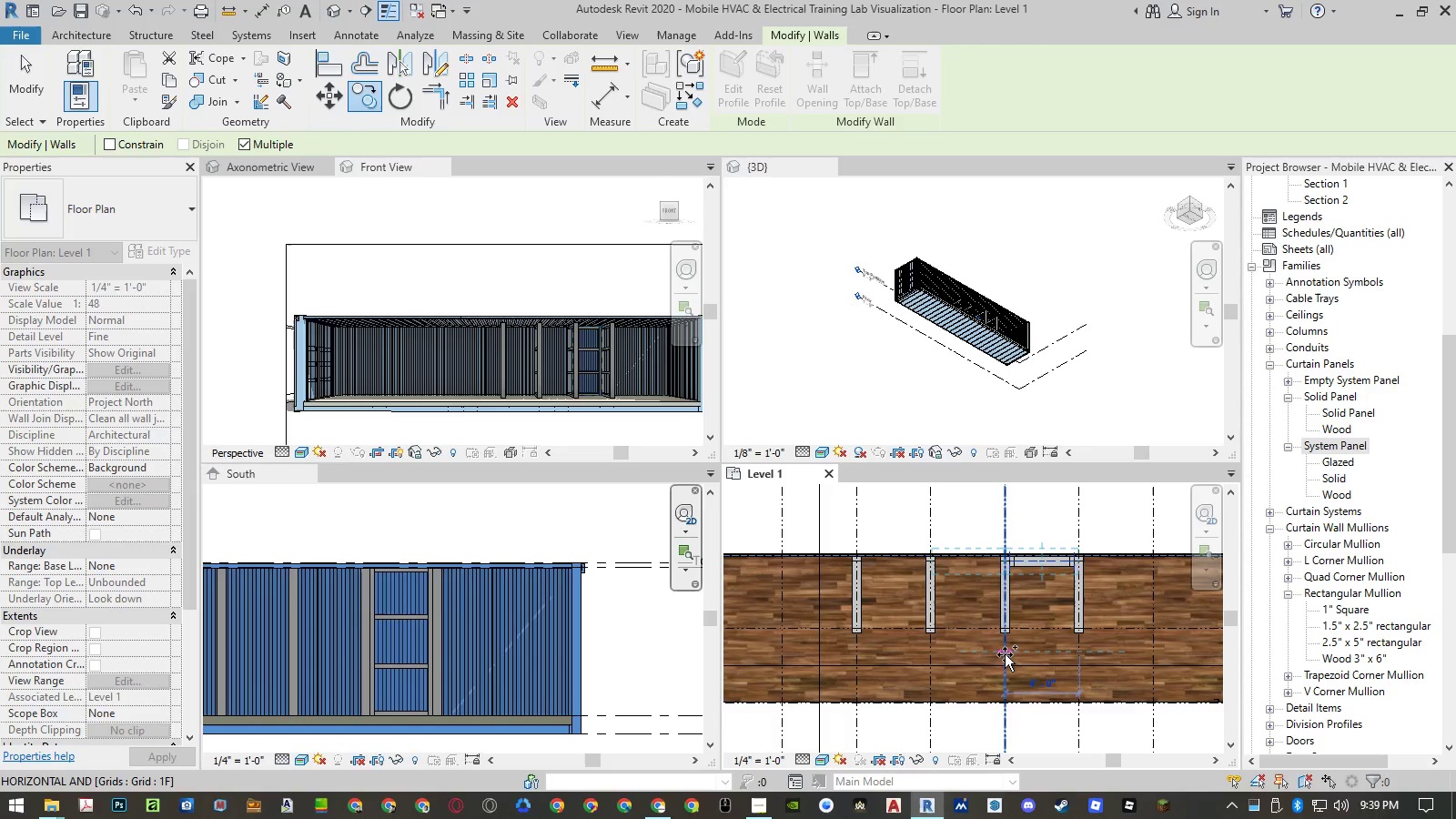 
left_click([1005, 654])
 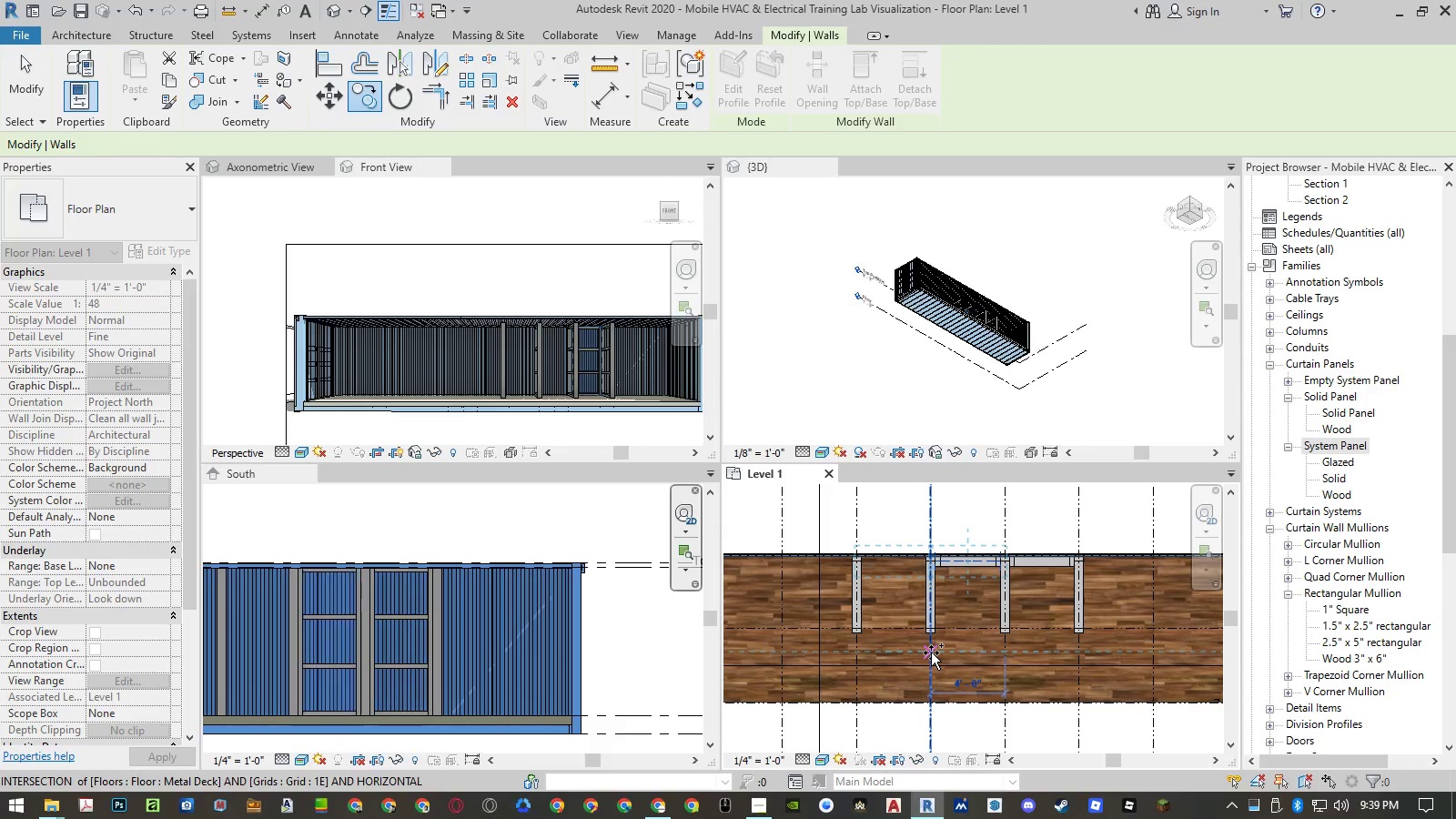 
left_click([930, 652])
 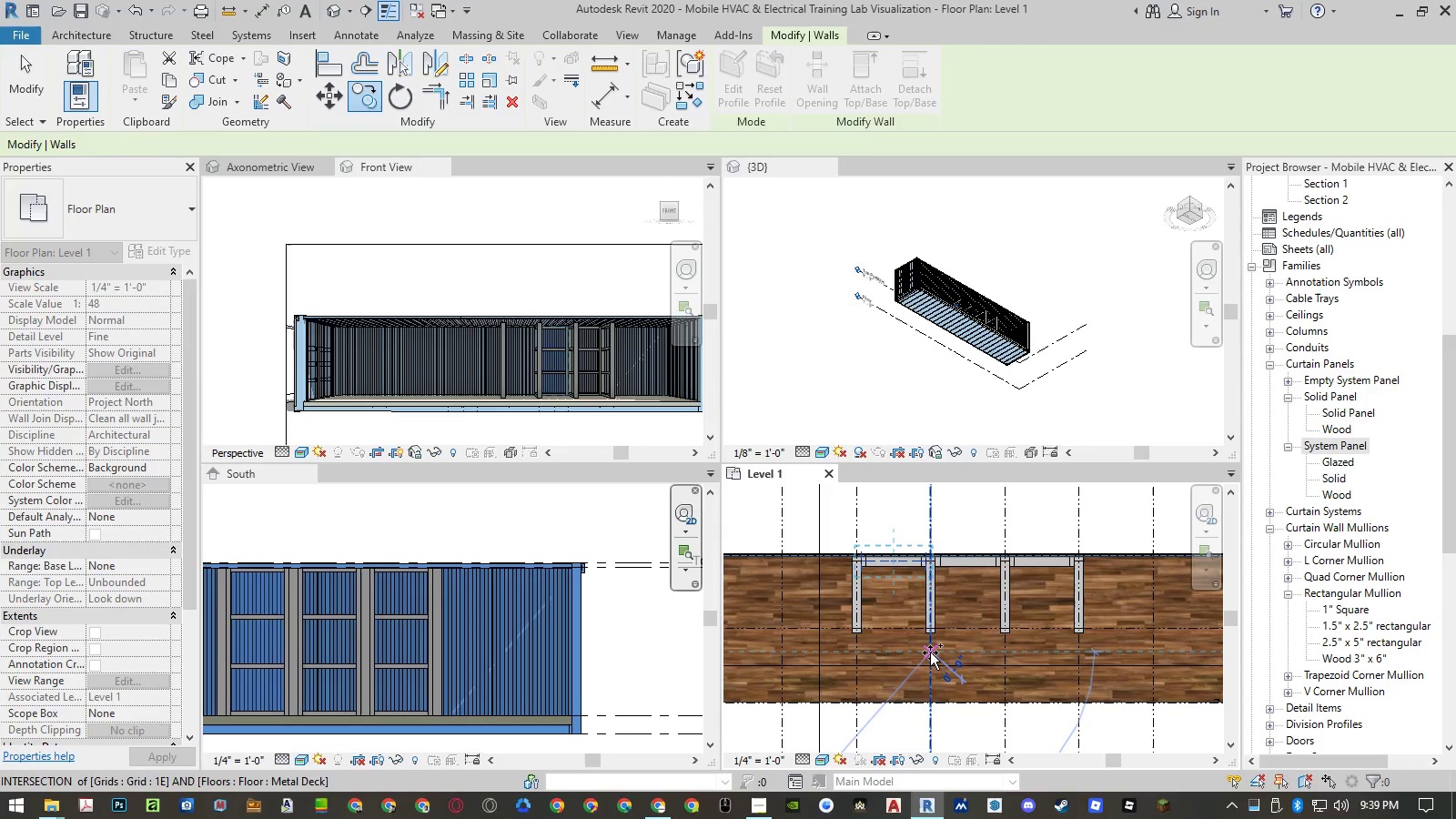 
key(Escape)
 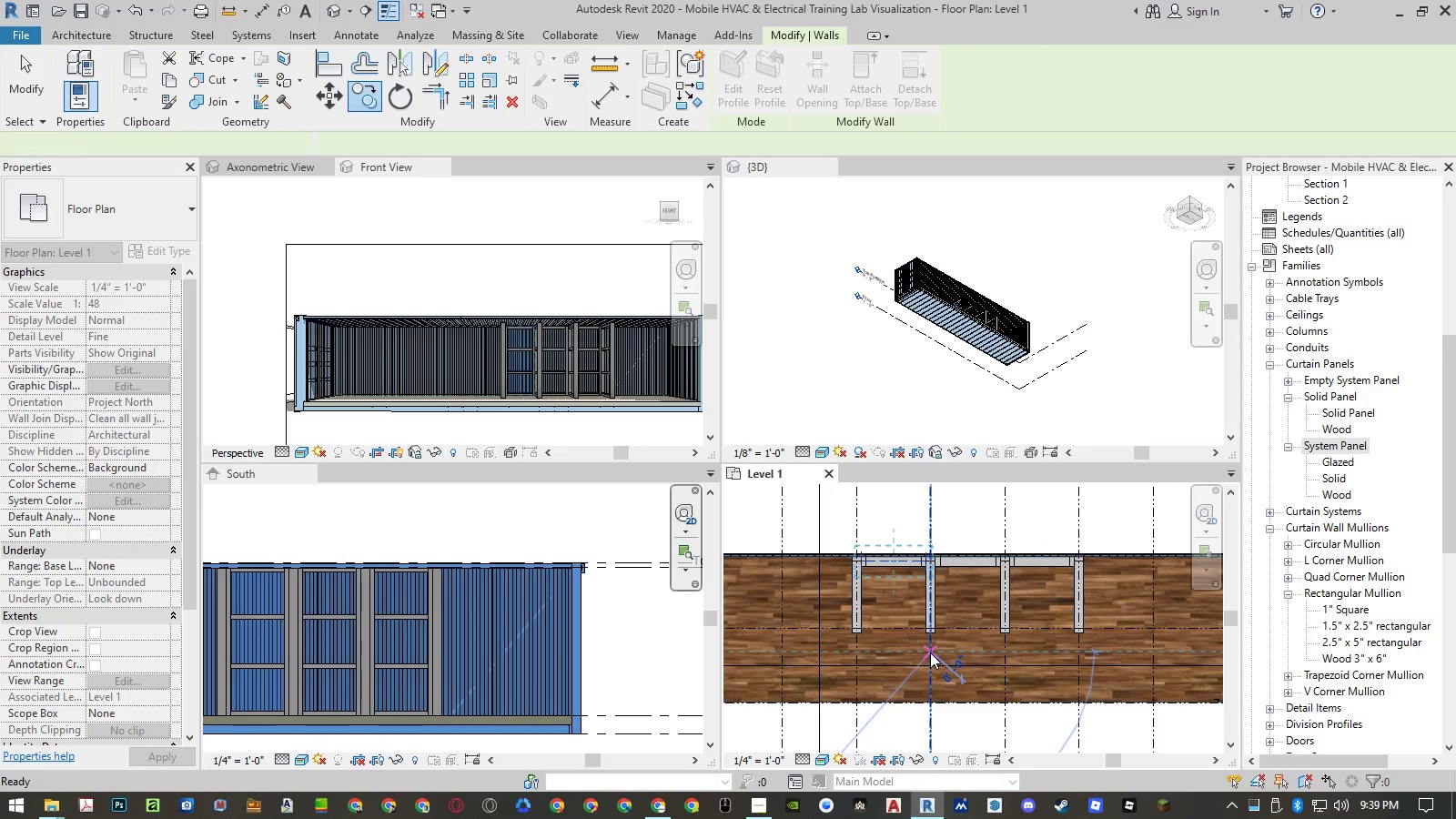 
key(Escape)
 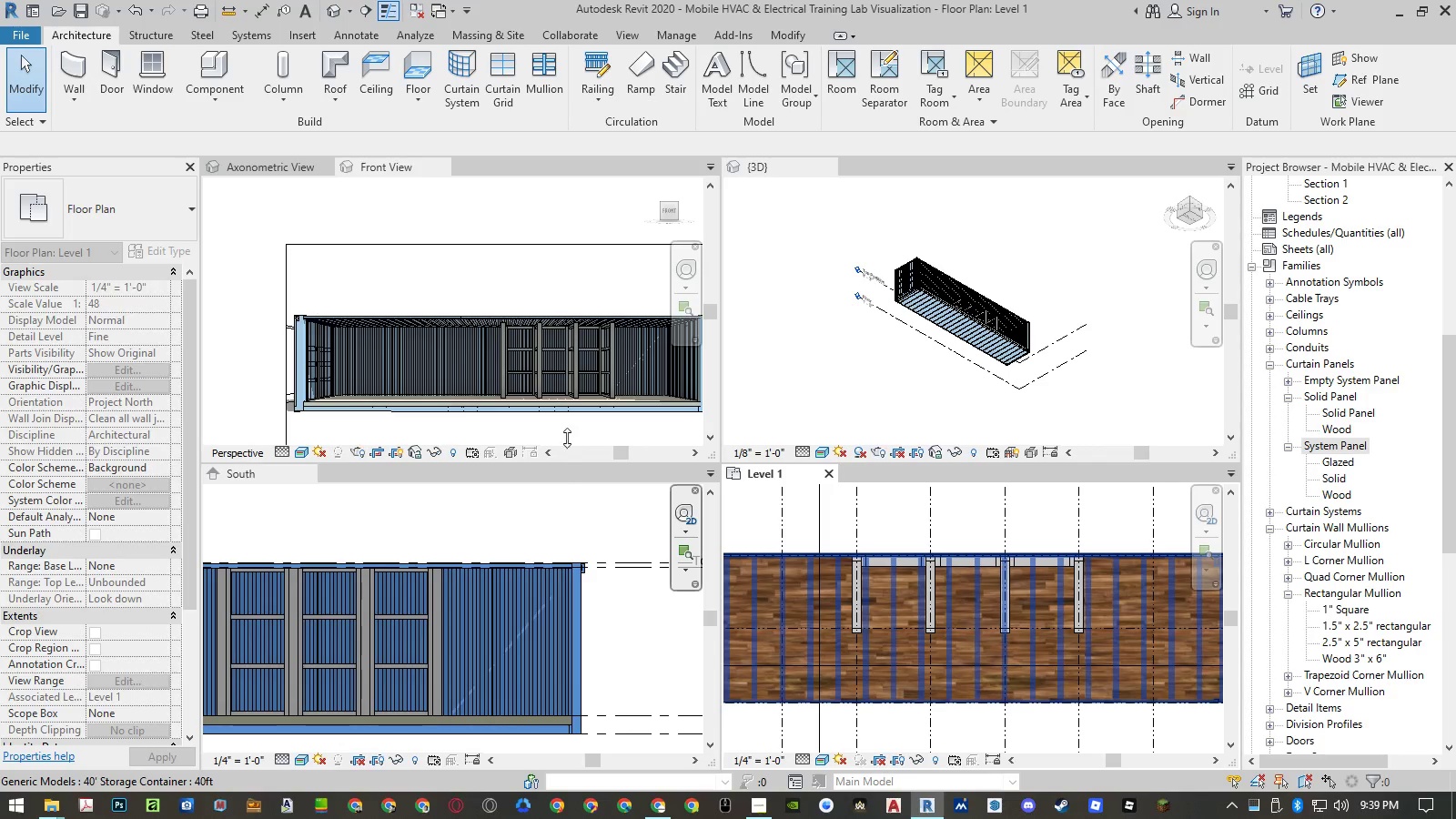 
scroll: coordinate [603, 367], scroll_direction: up, amount: 5.0
 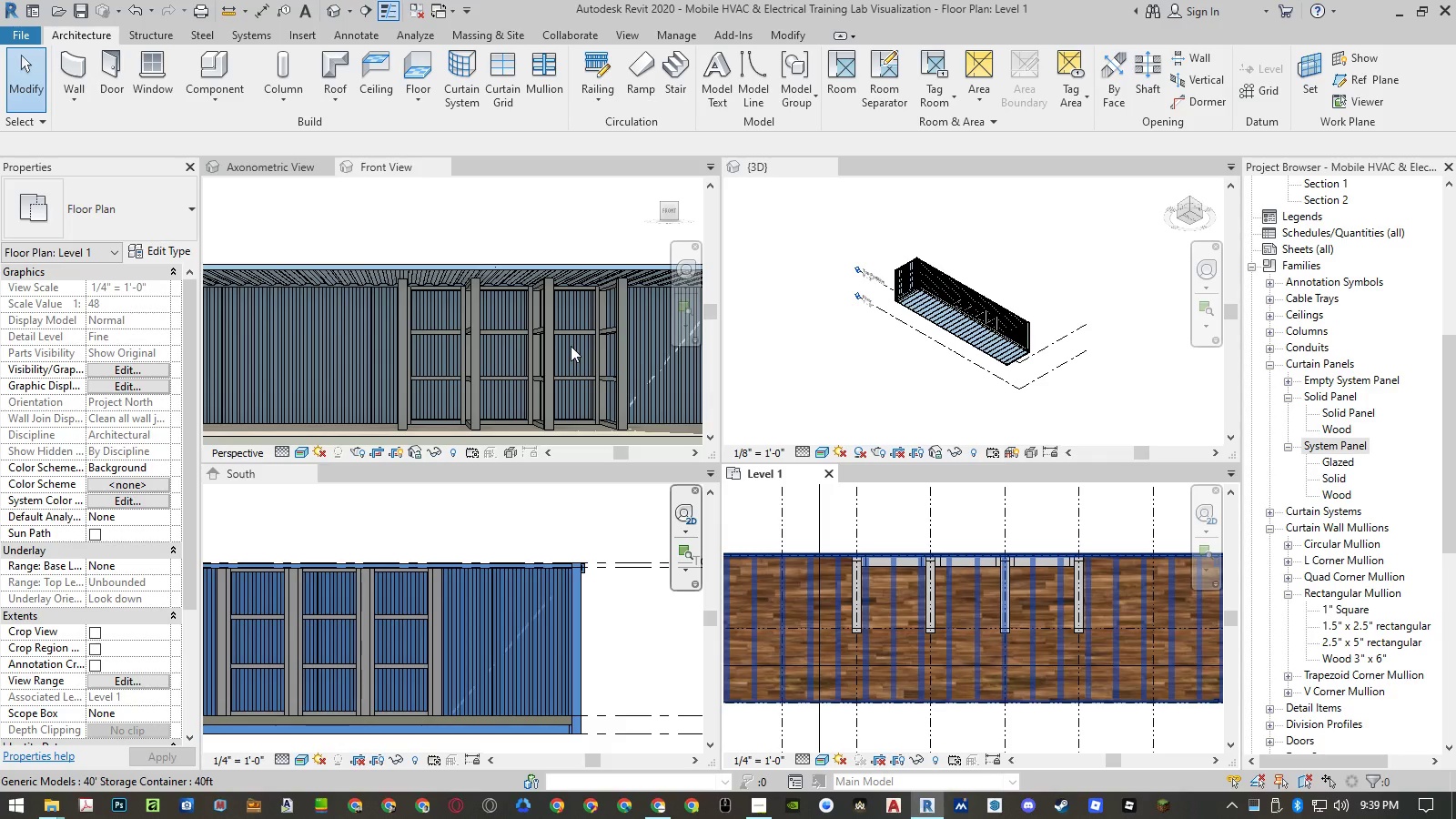 
scroll: coordinate [571, 346], scroll_direction: down, amount: 3.0
 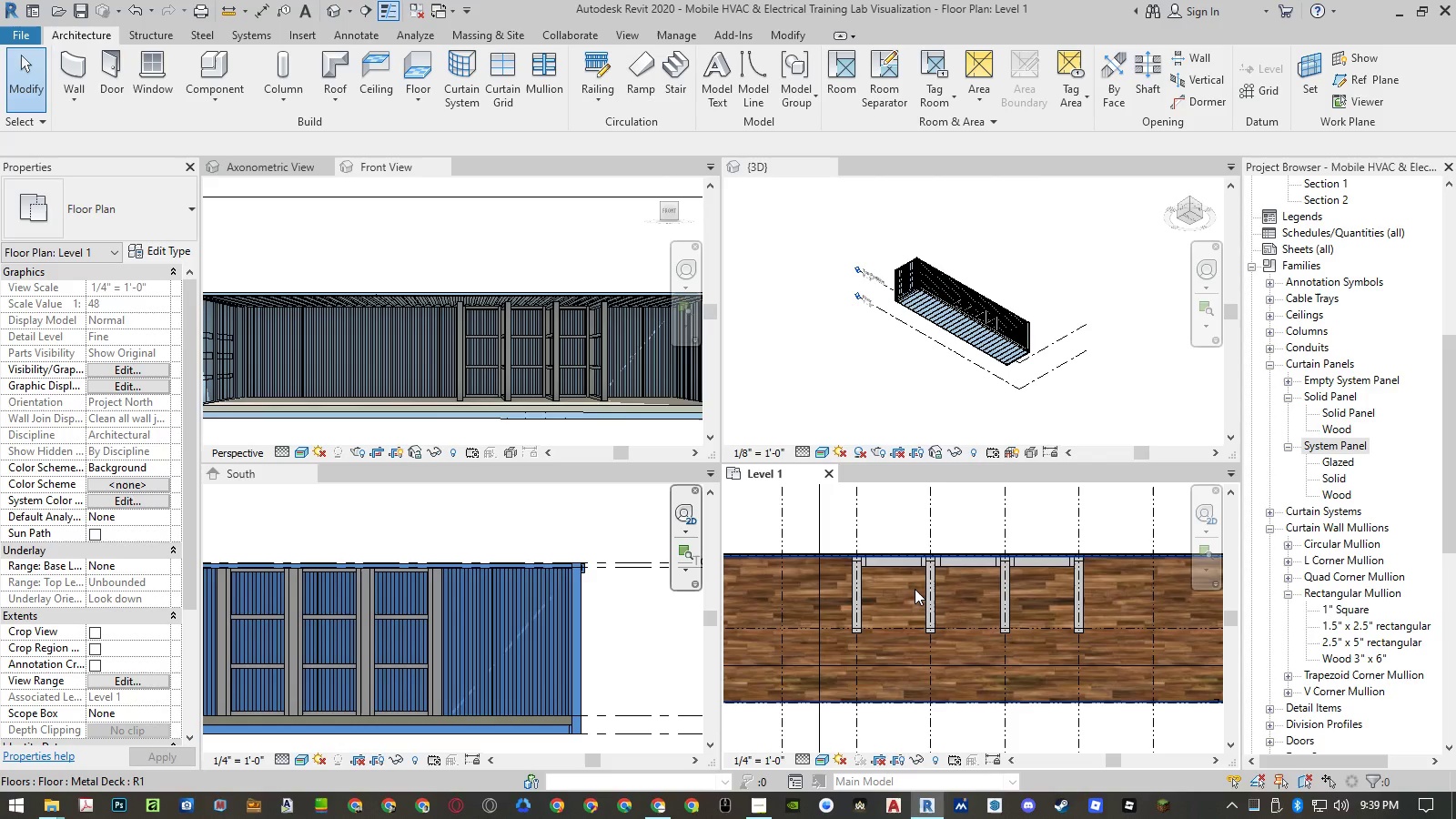 
wait(16.37)
 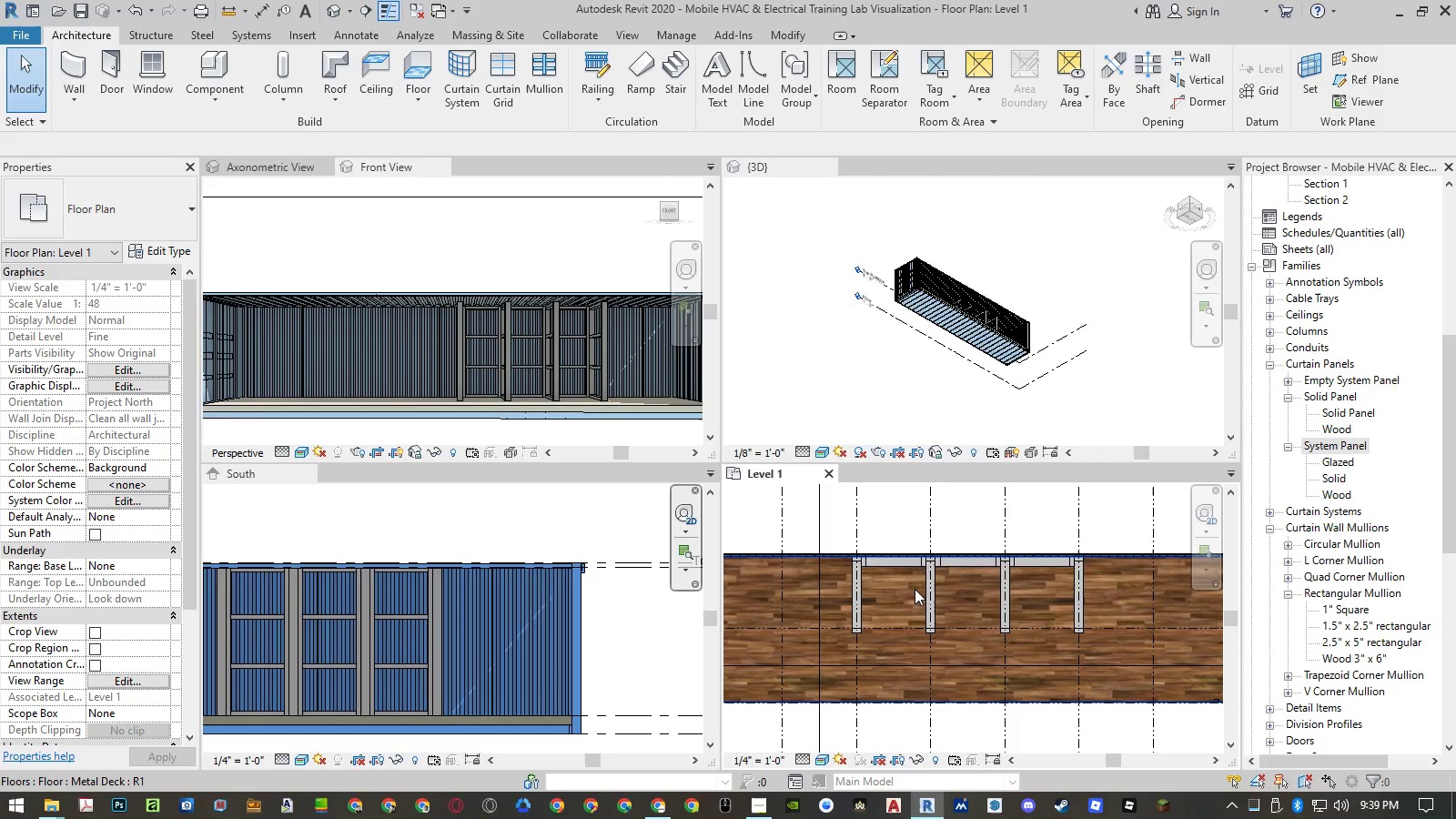 
left_click([672, 809])
 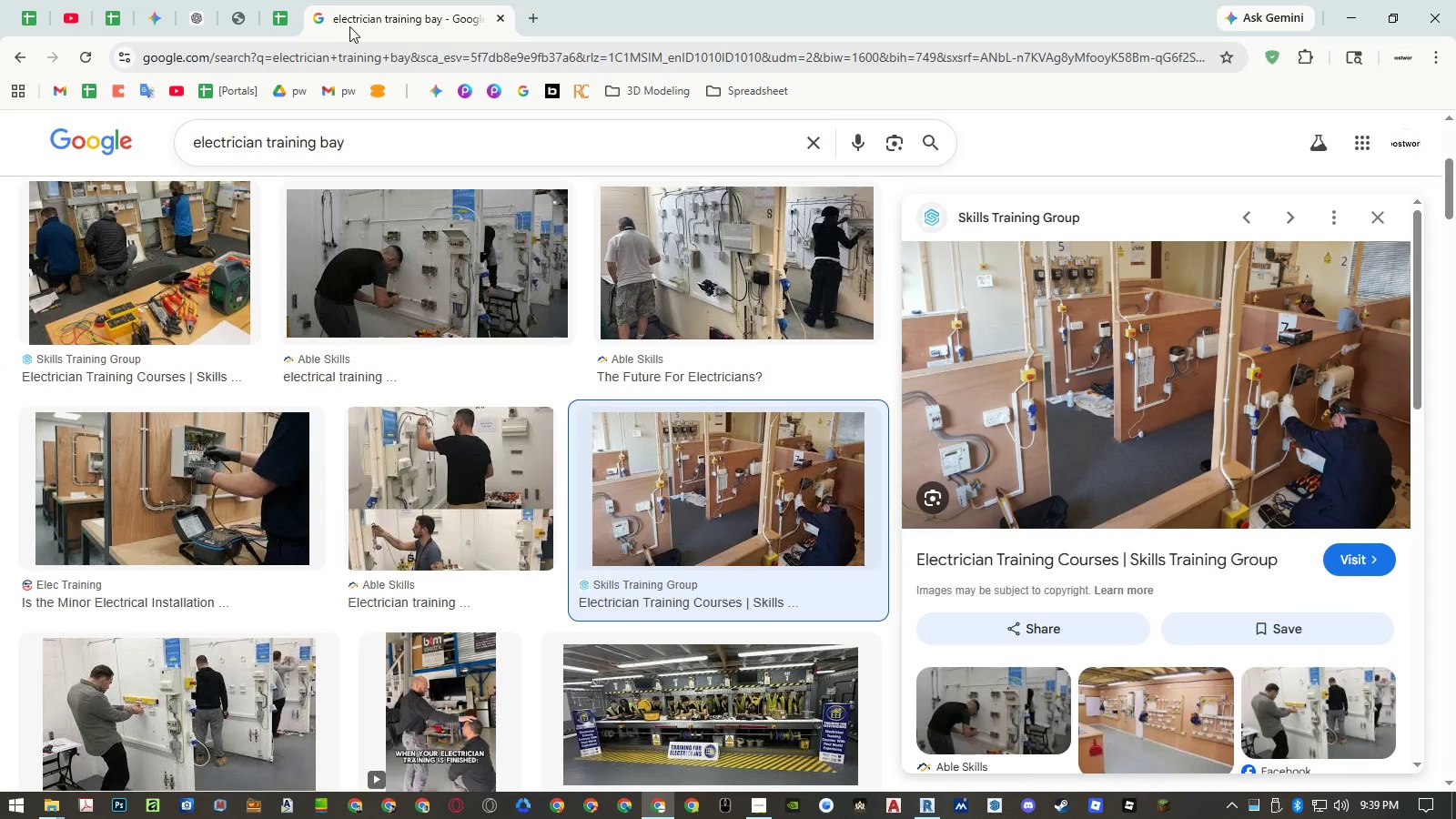 
left_click([297, 23])
 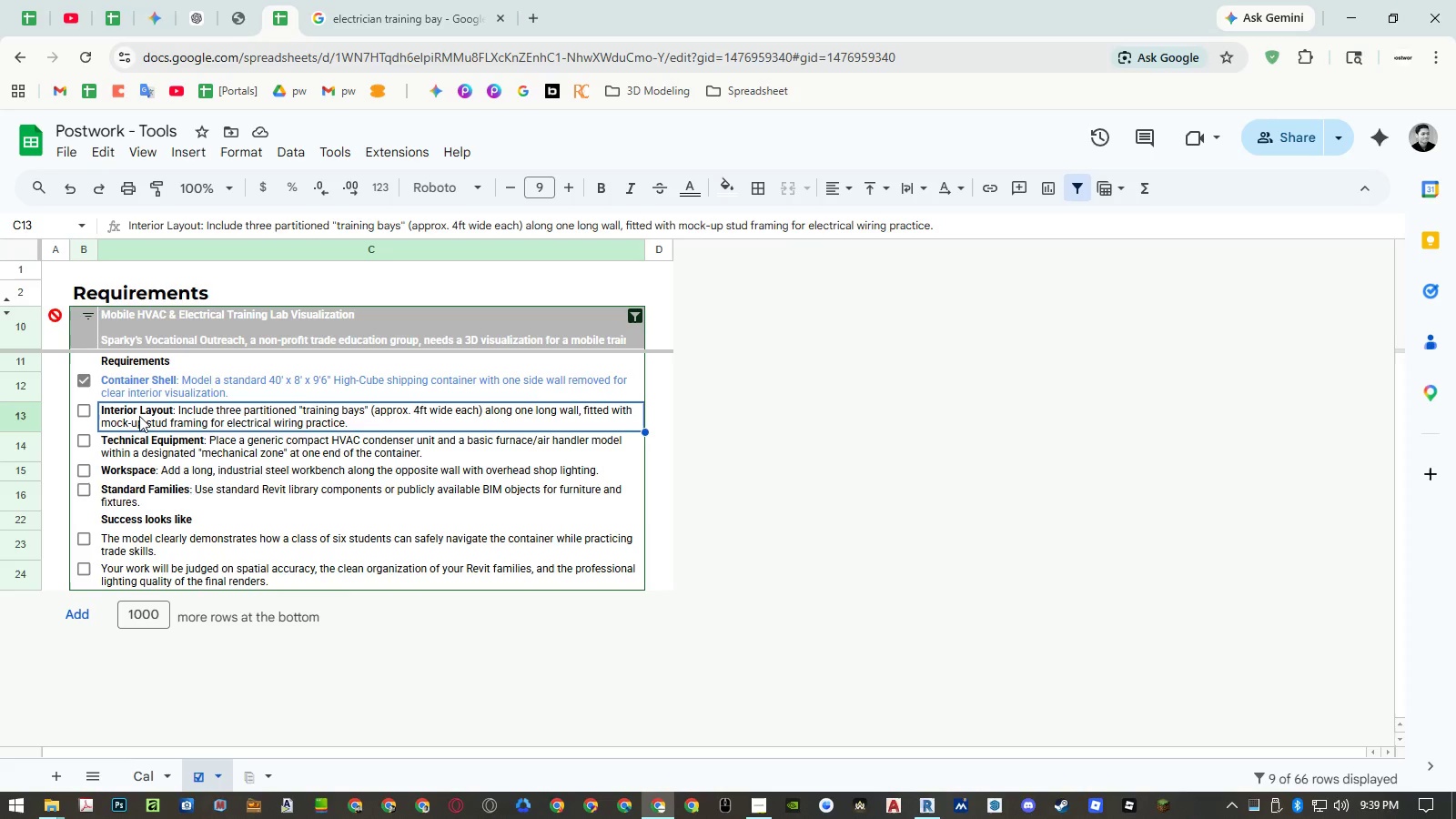 
wait(10.02)
 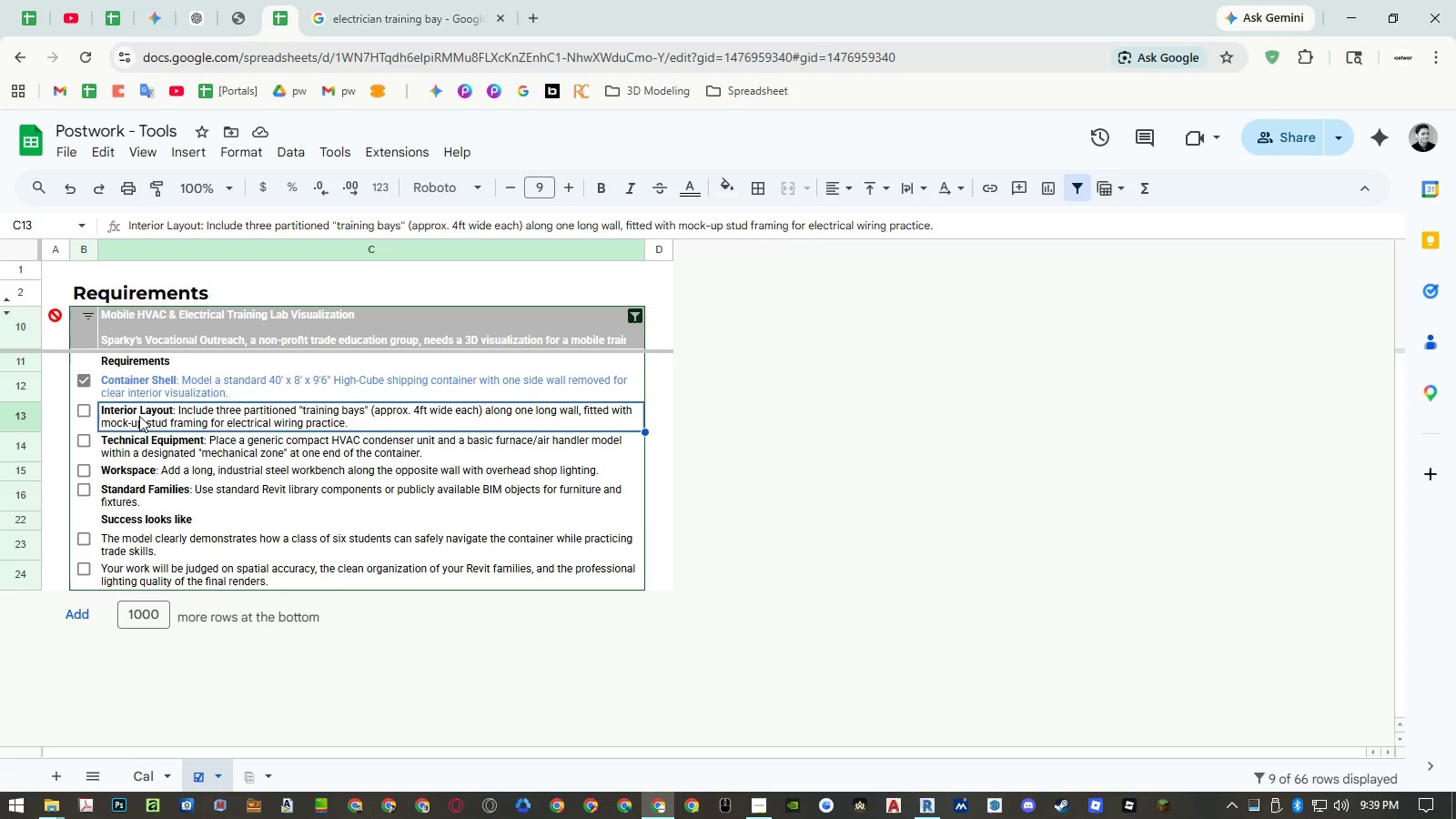 
left_click([197, 476])
 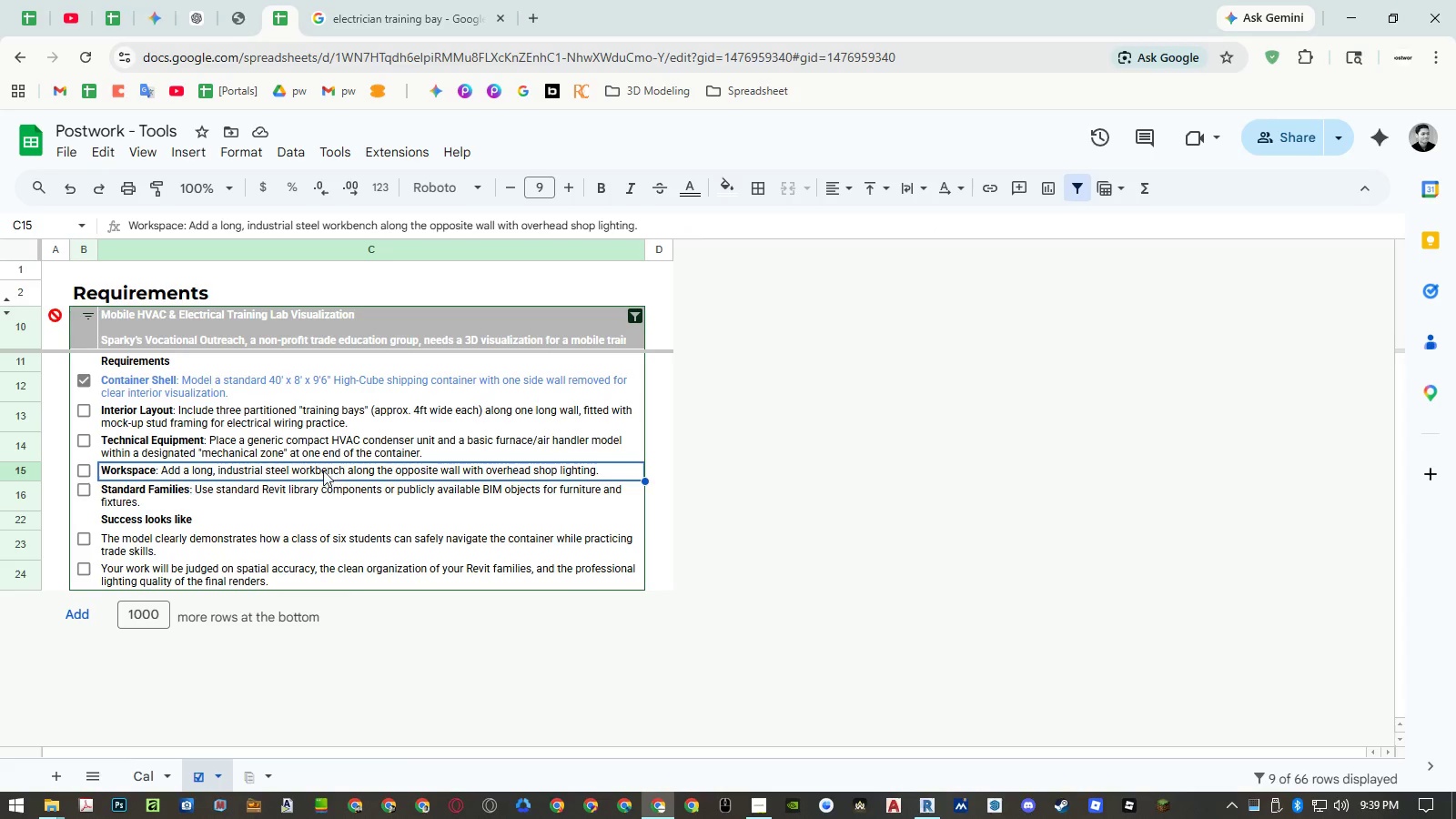 
double_click([321, 470])
 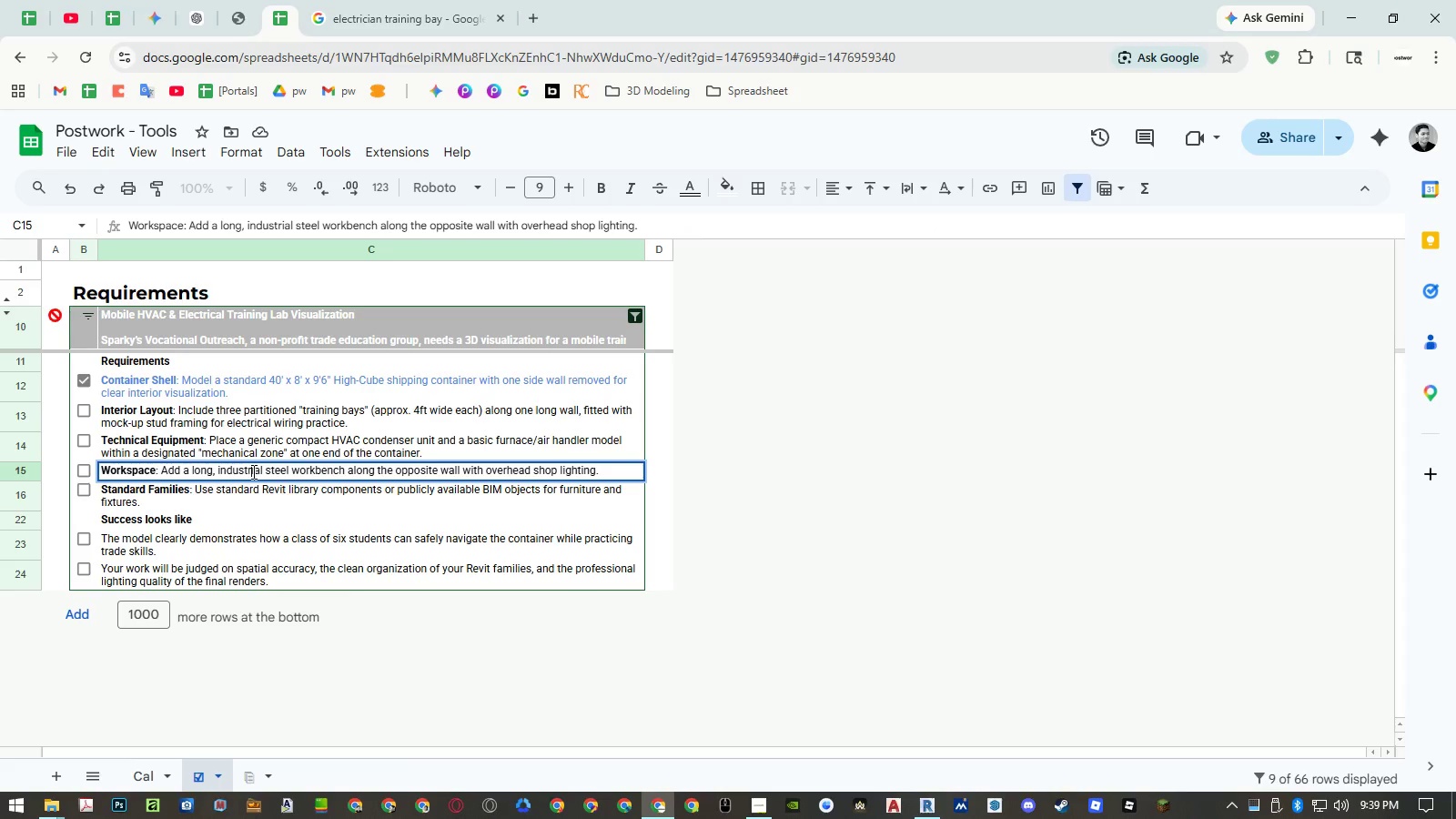 
double_click([255, 471])
 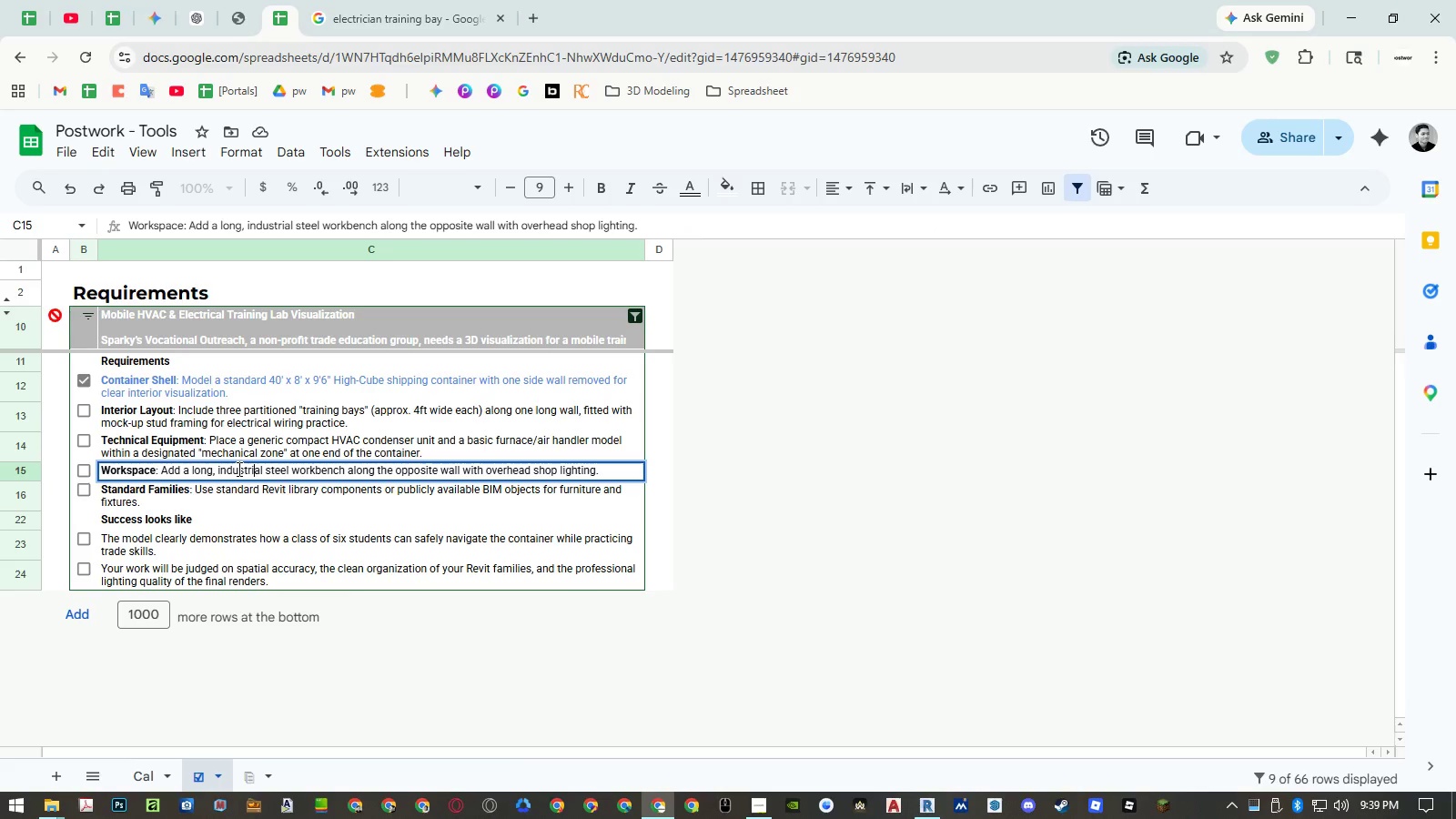 
left_click([238, 469])
 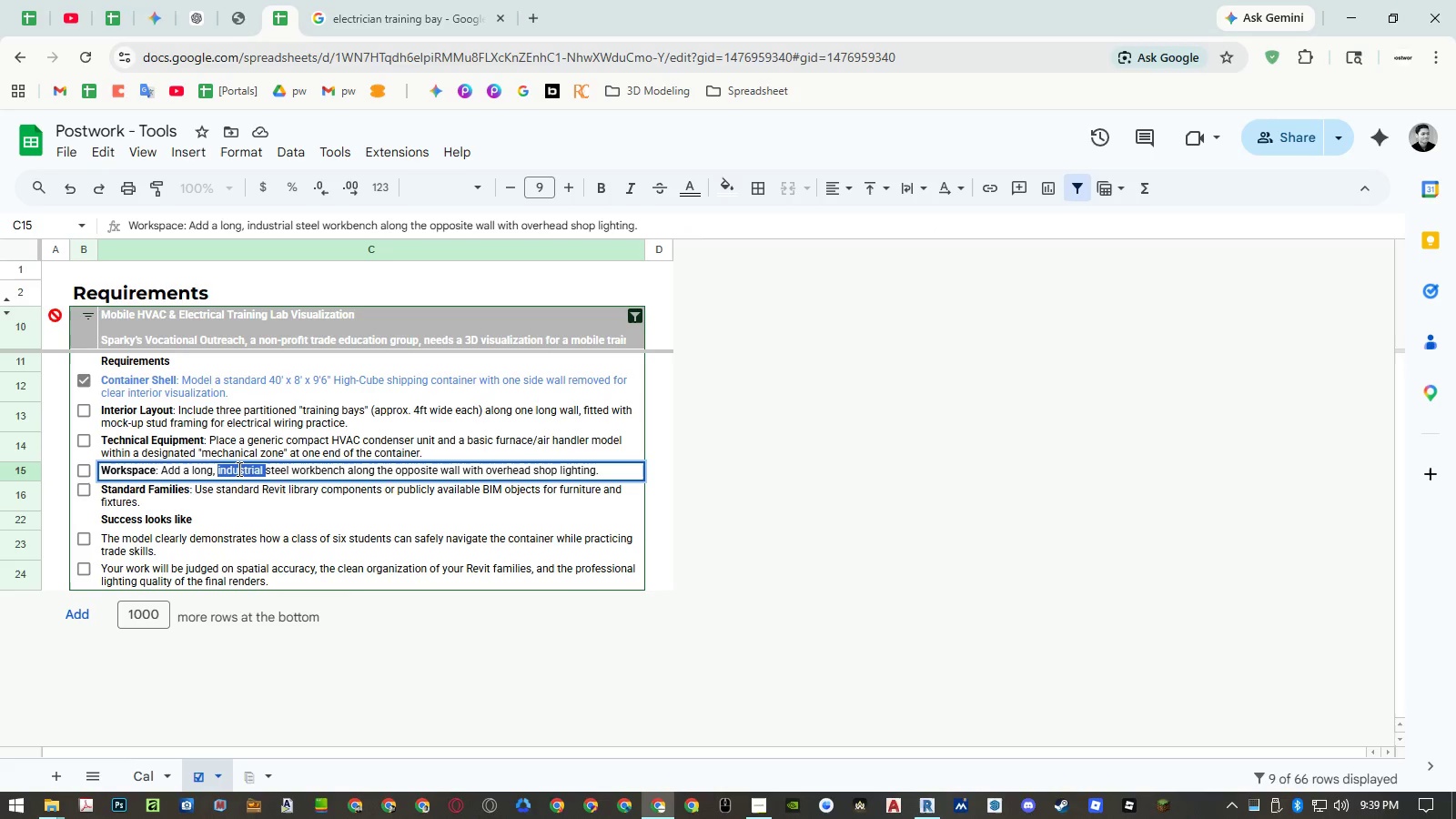 
left_click_drag(start_coordinate=[238, 469], to_coordinate=[329, 472])
 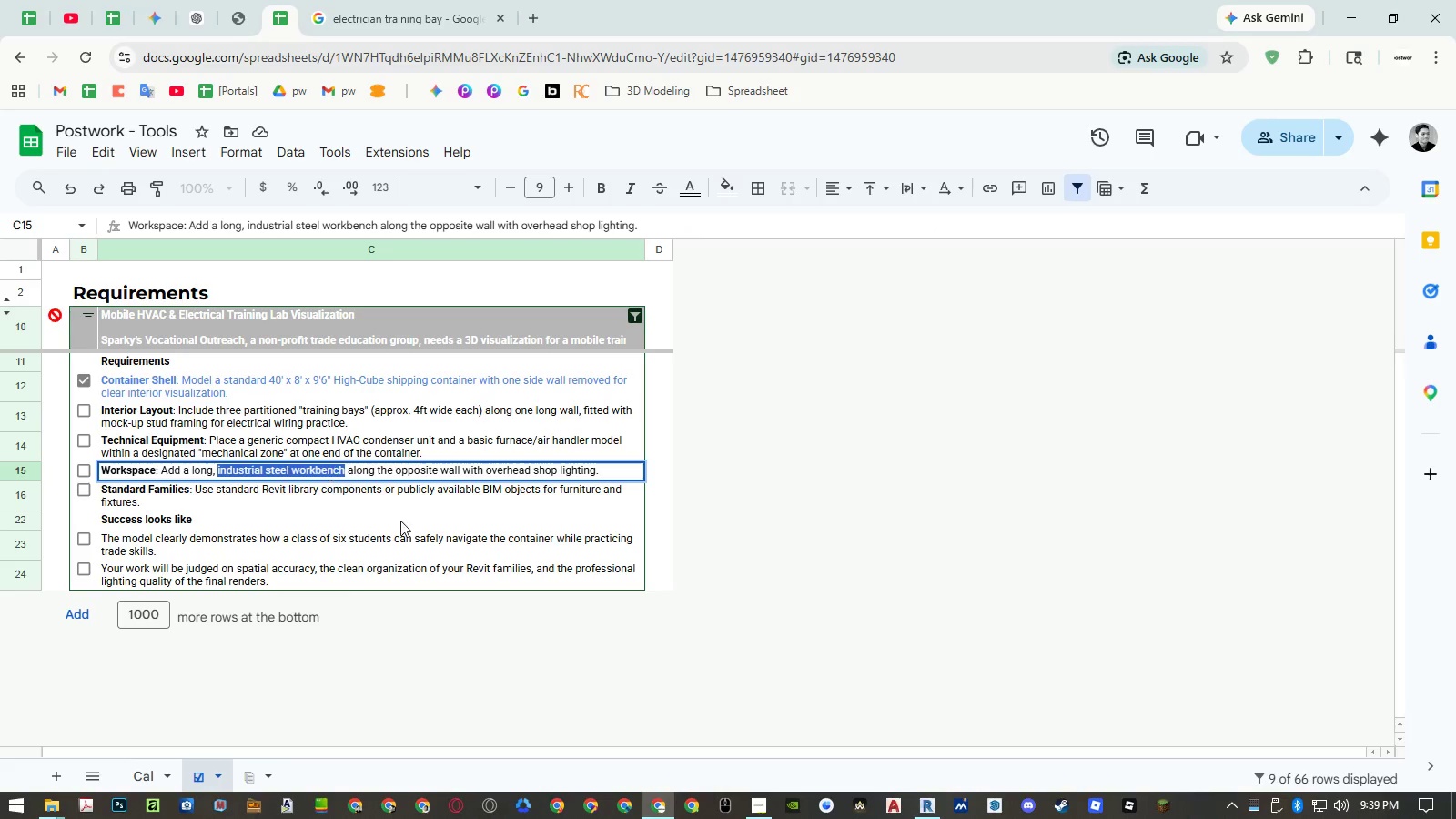 
key(Control+ControlLeft)
 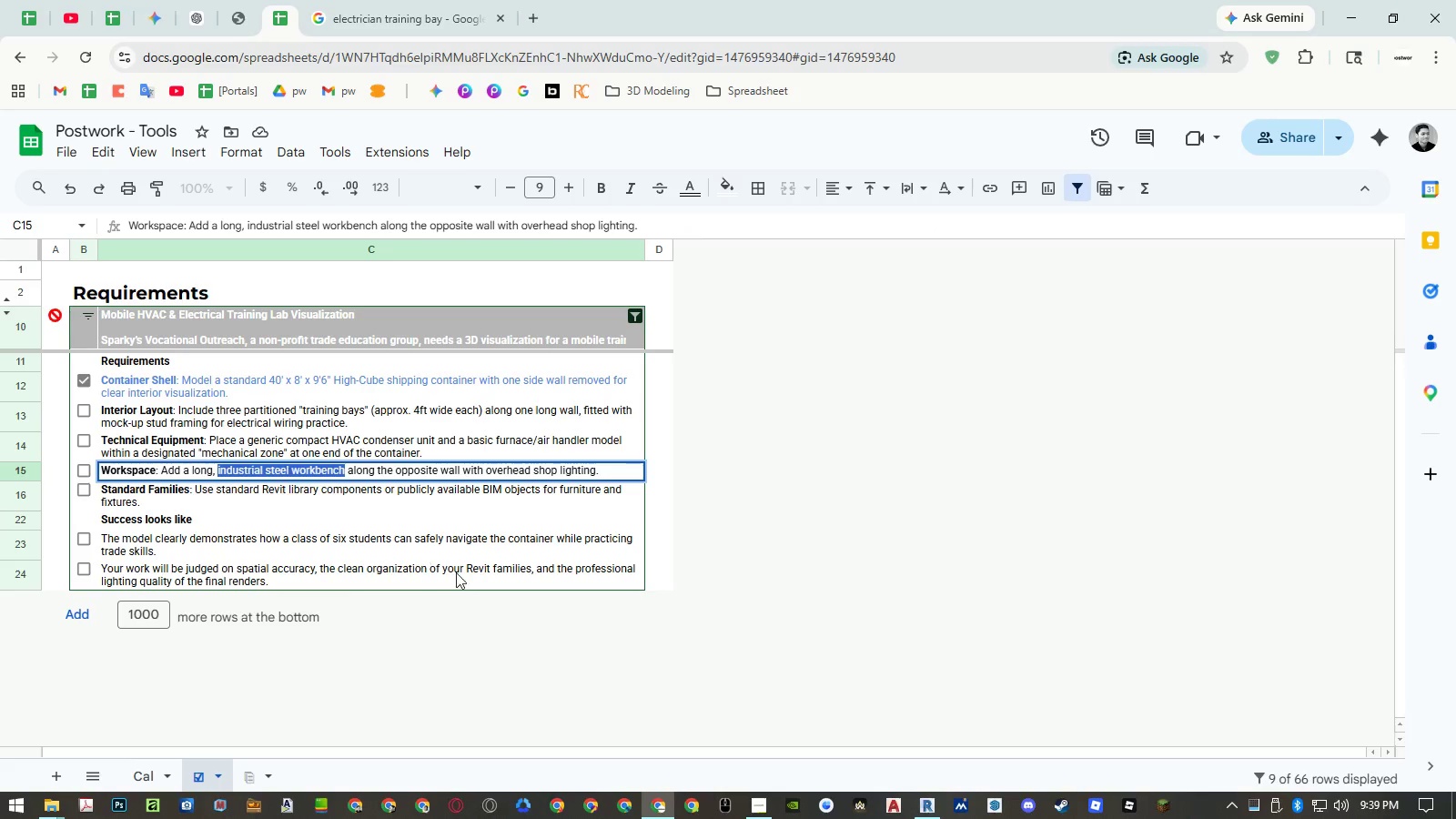 
key(Control+C)
 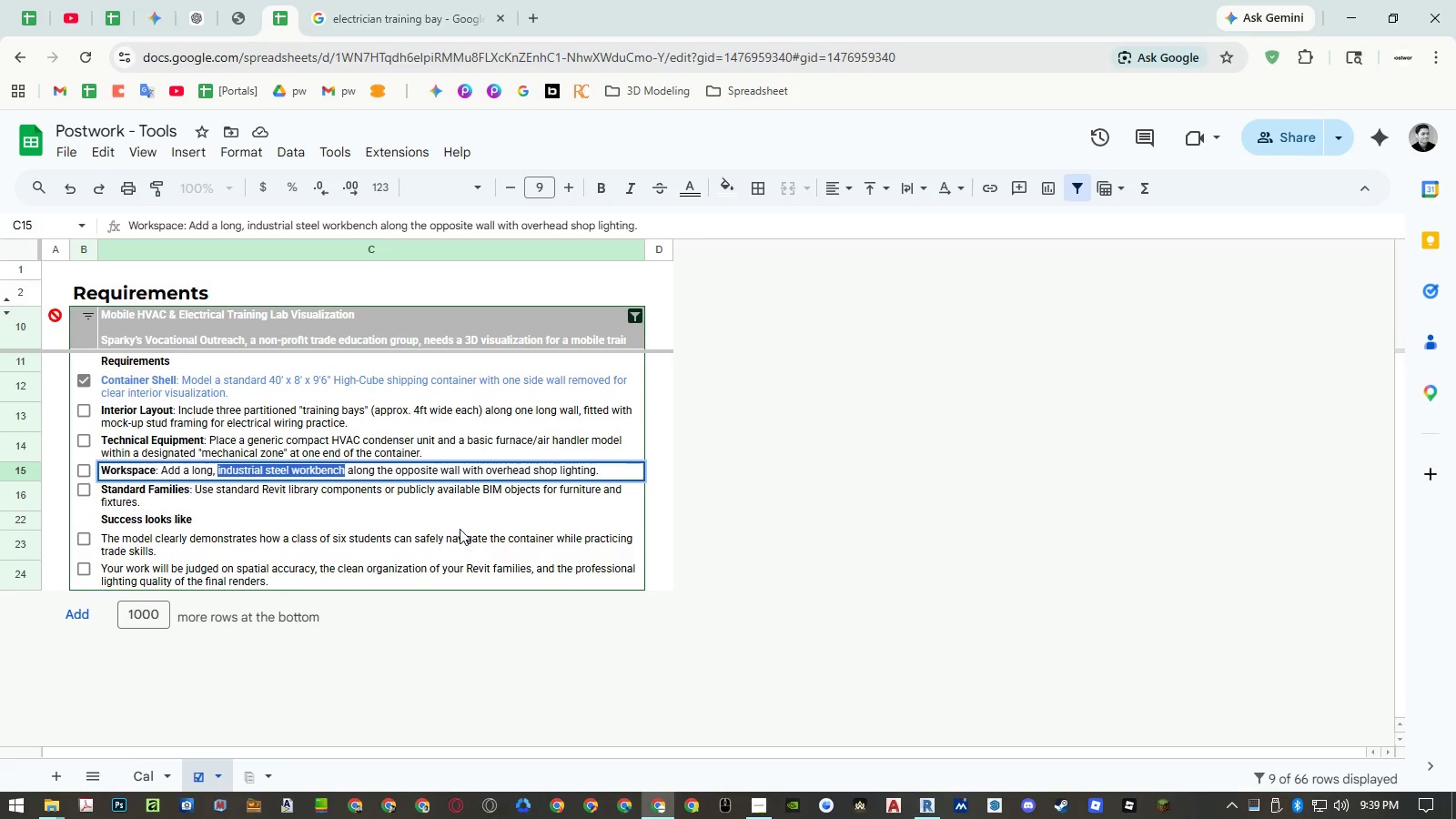 
key(Escape)
 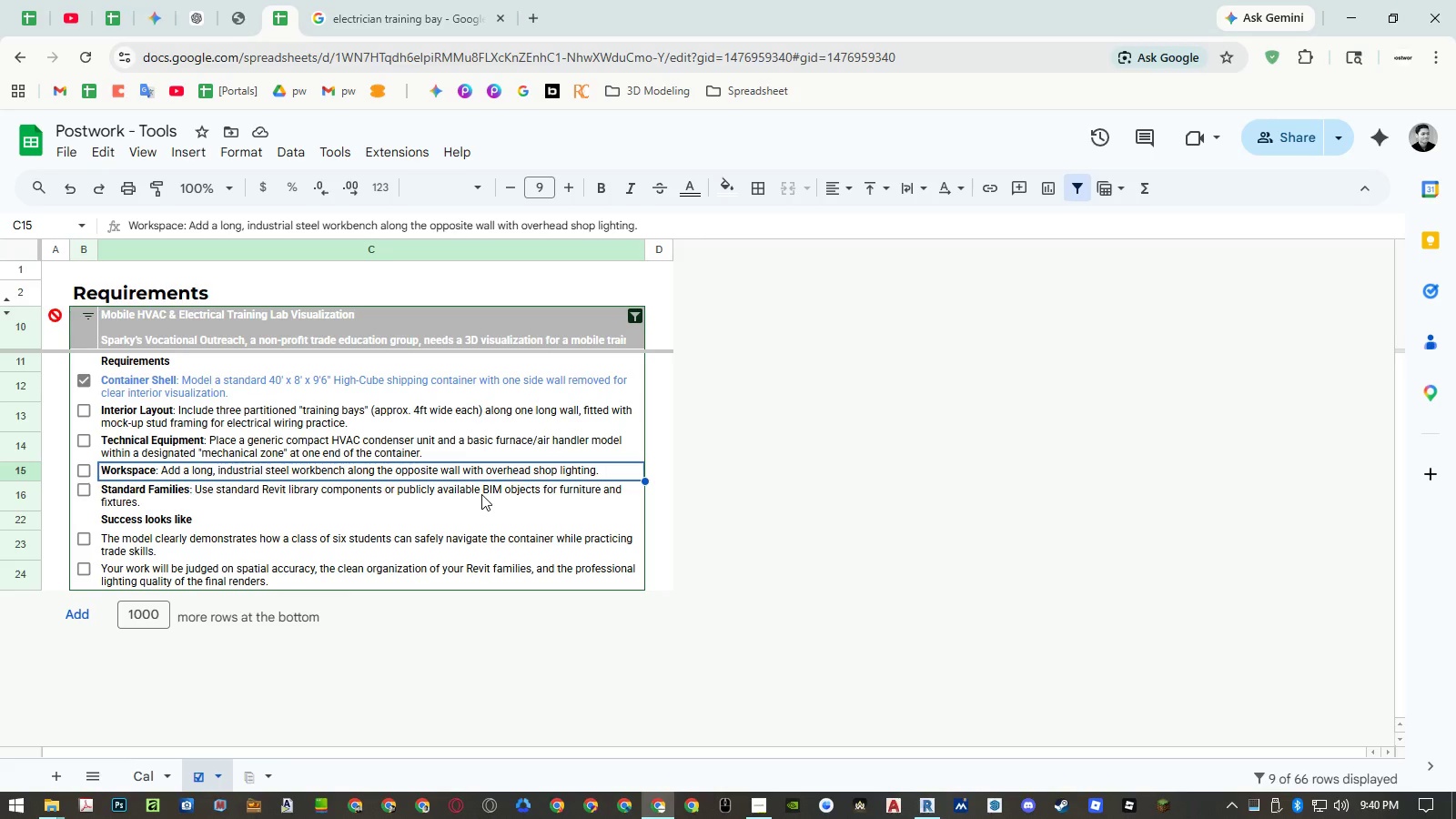 
wait(25.23)
 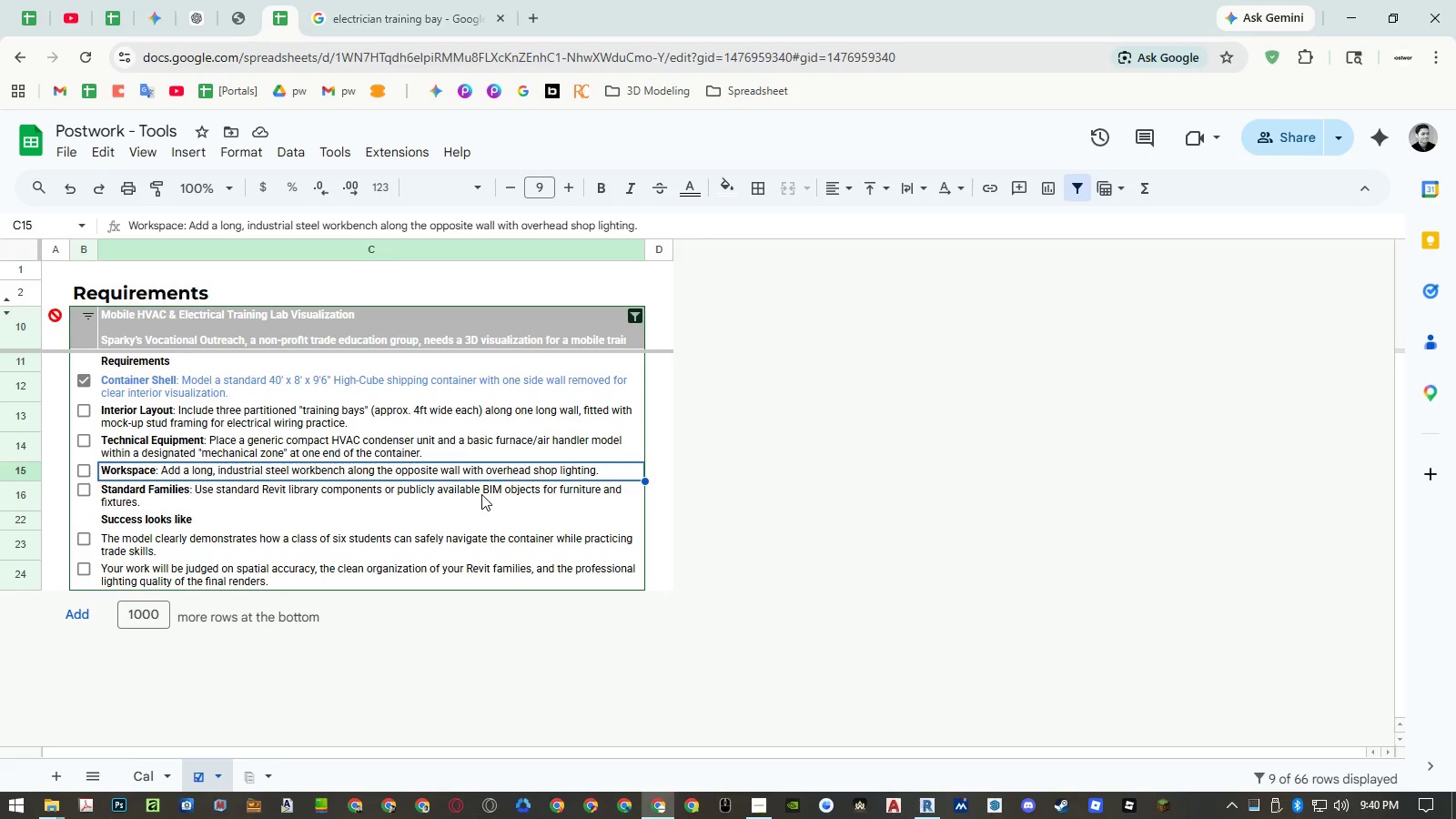 
left_click([449, 17])
 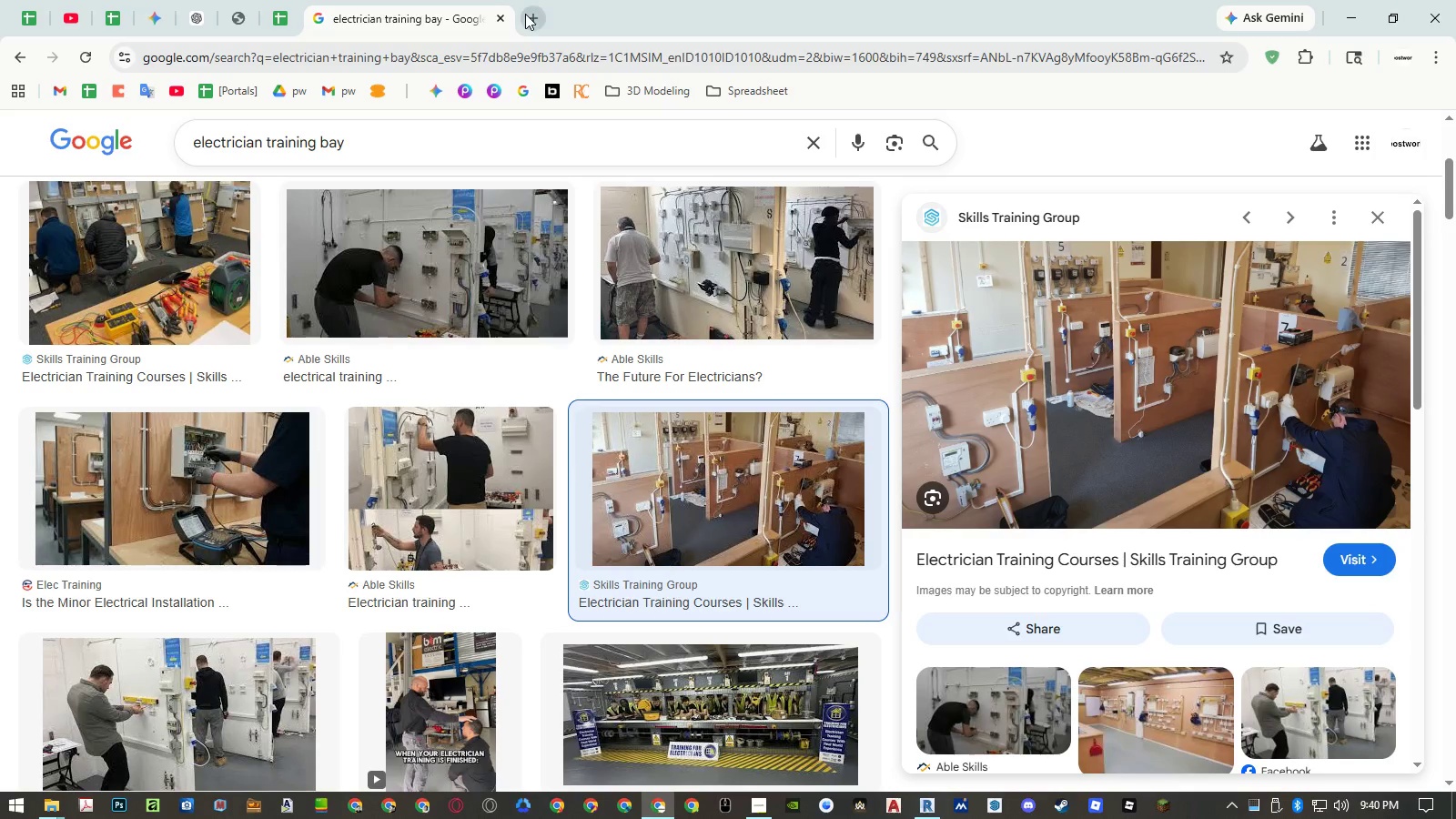 
left_click([531, 14])
 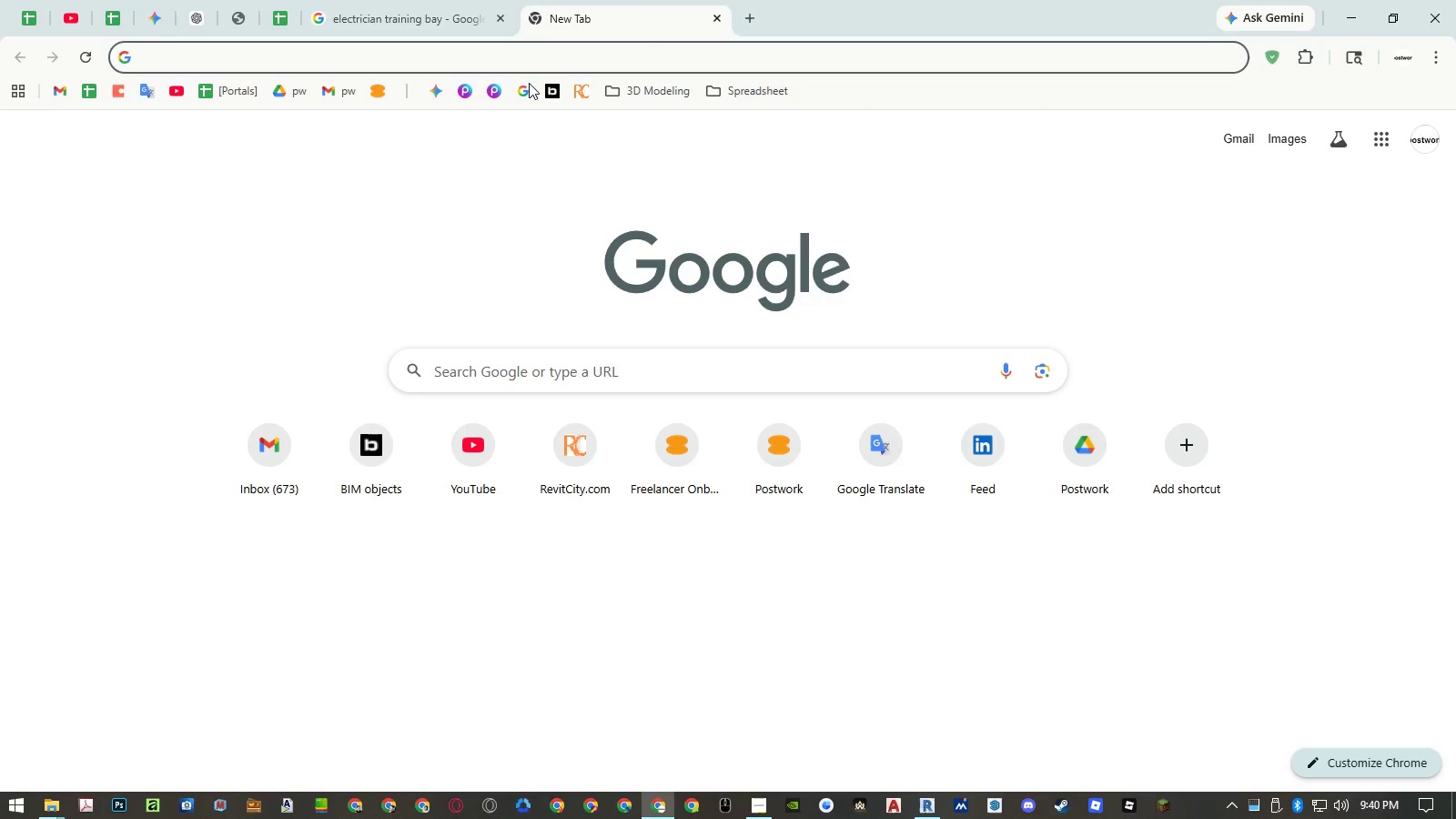 
left_click([532, 84])
 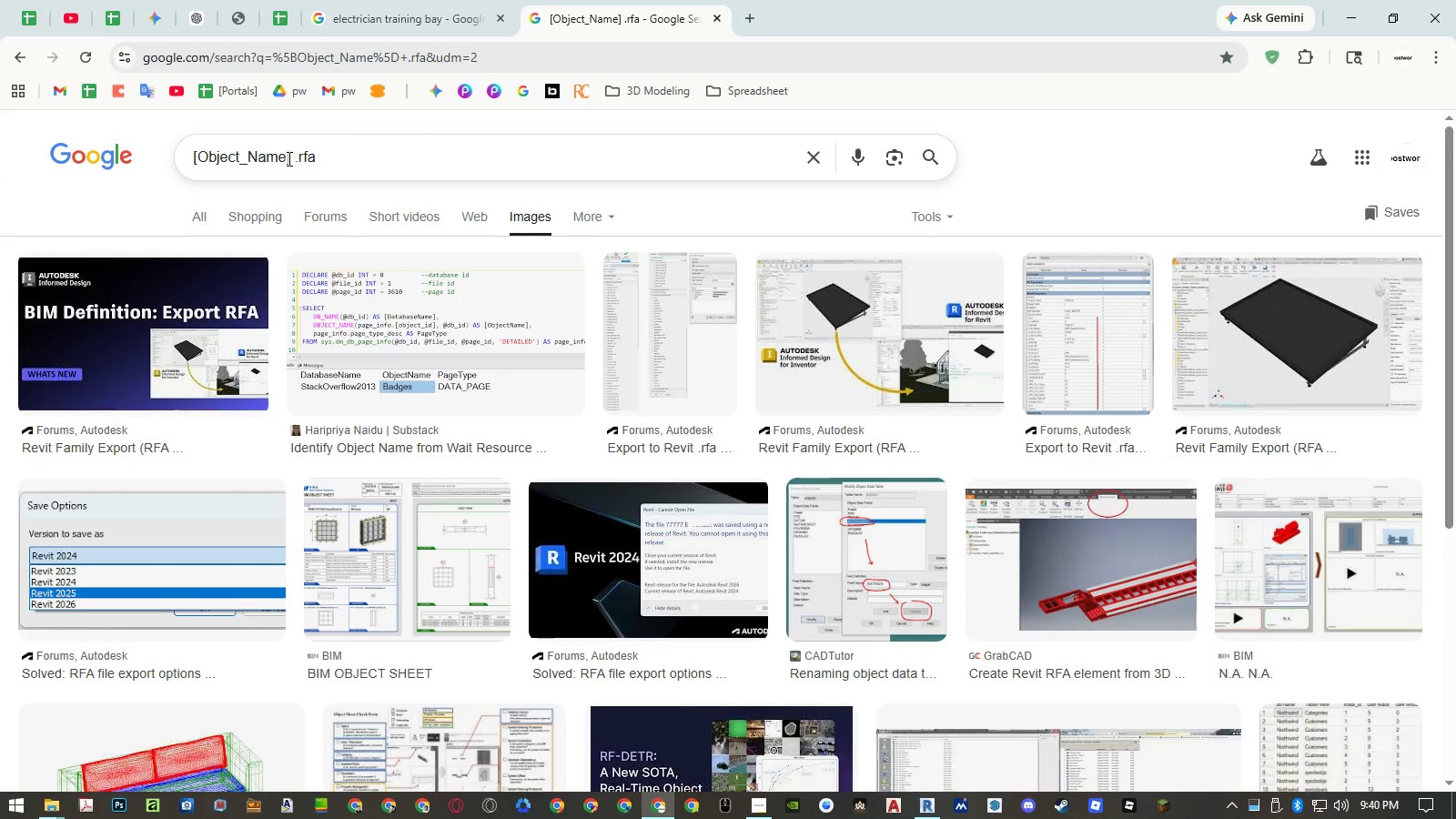 
left_click_drag(start_coordinate=[290, 161], to_coordinate=[102, 164])
 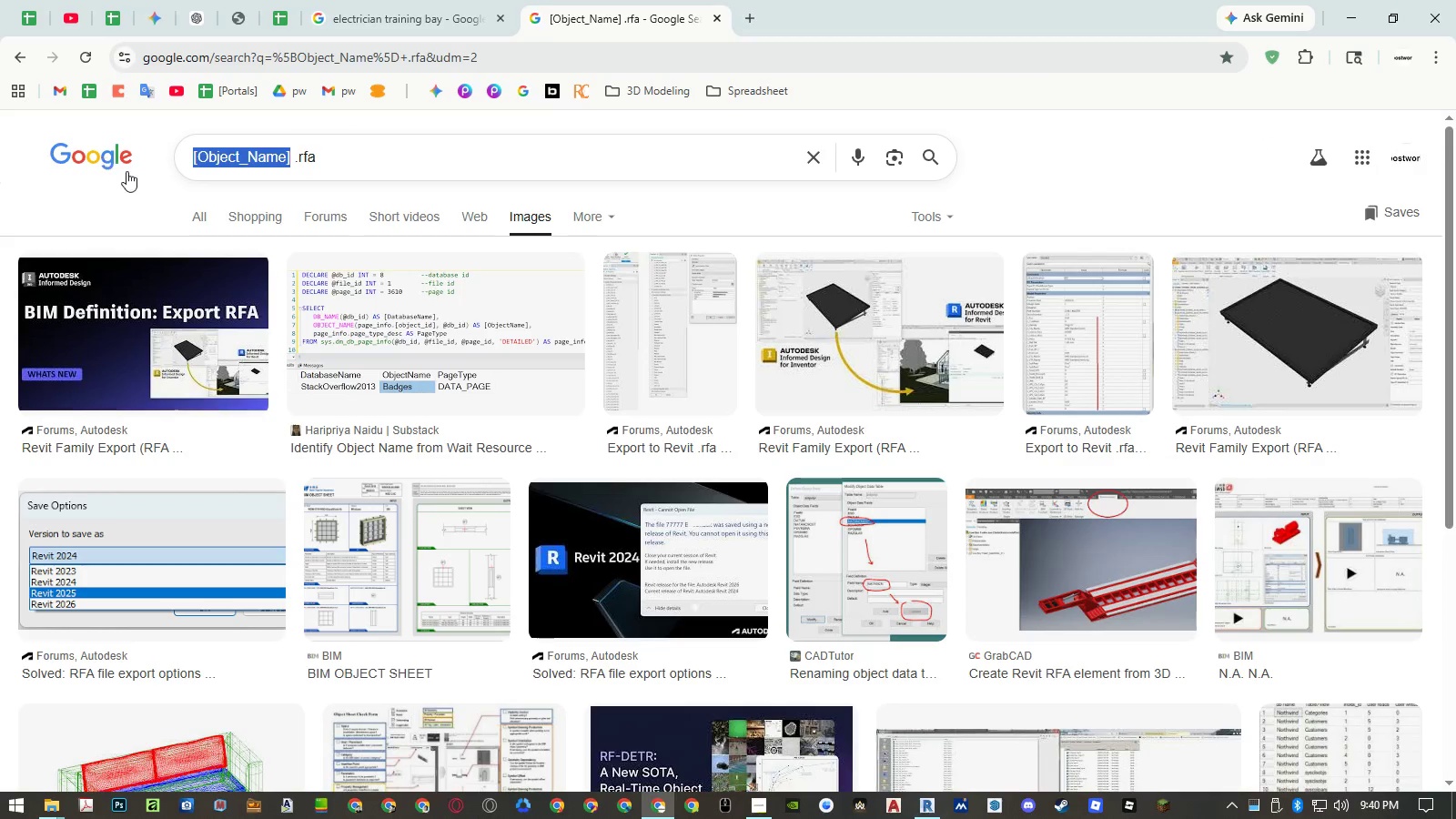 
key(Control+ControlLeft)
 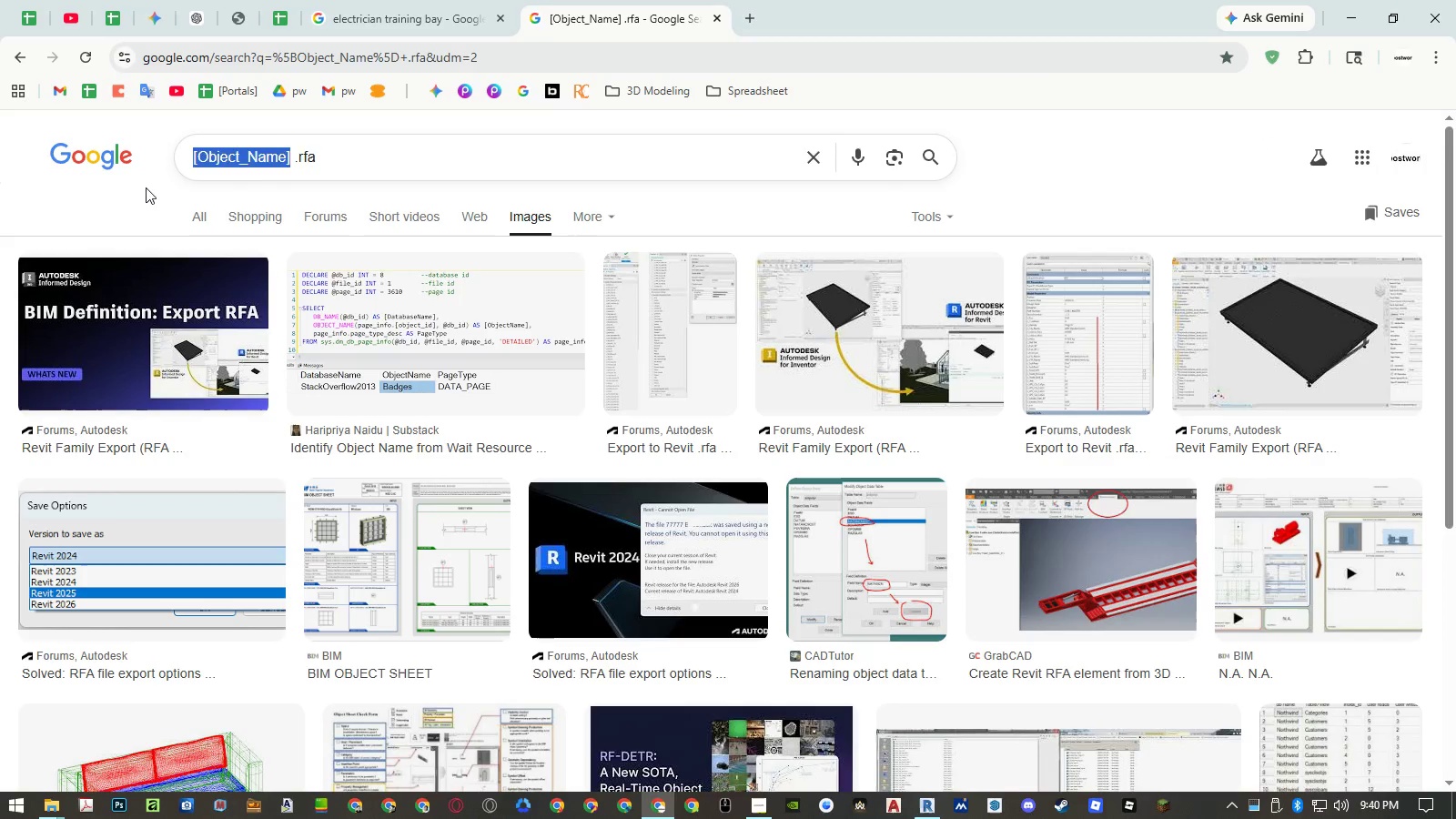 
key(Control+V)
 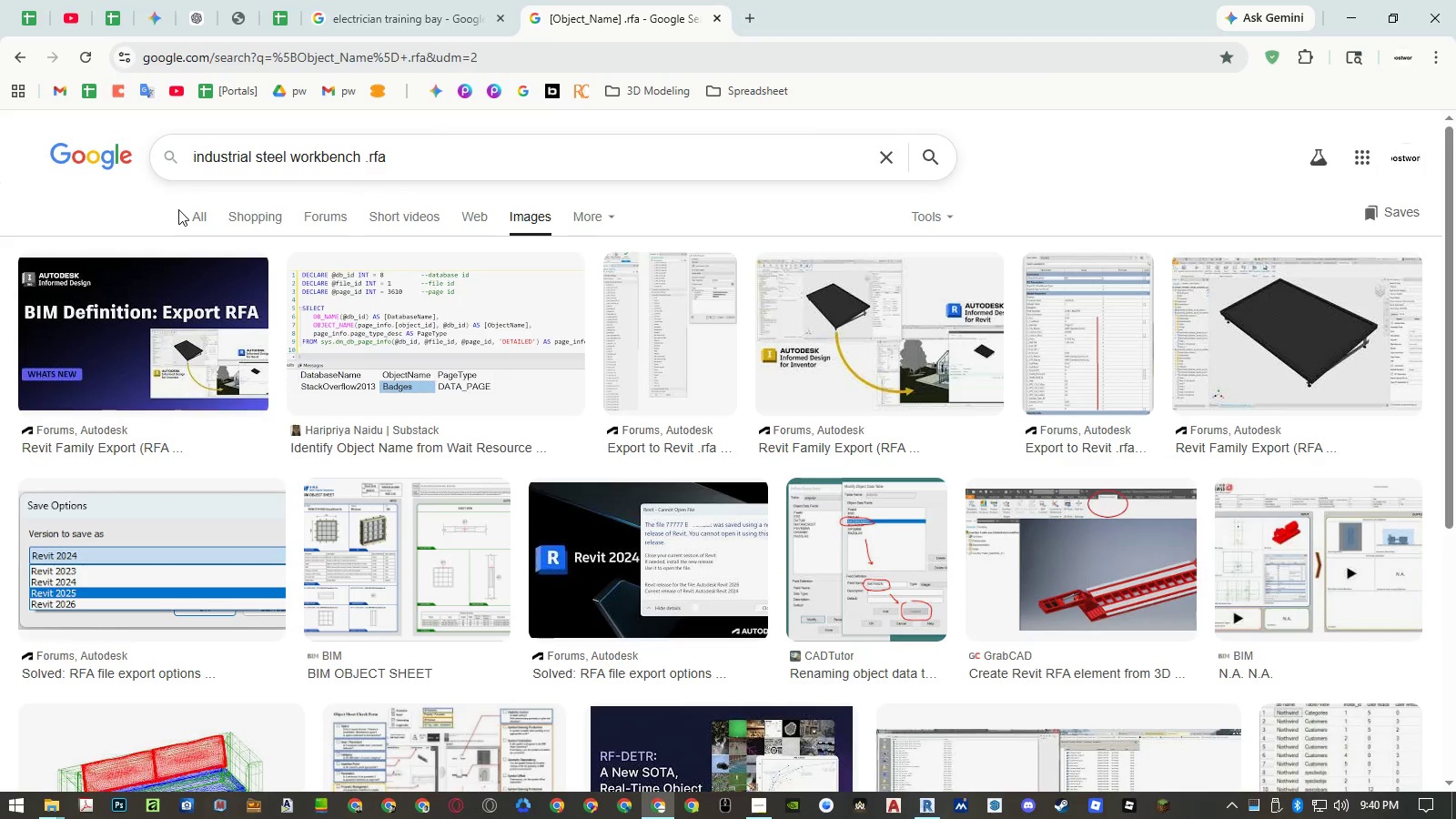 
key(Enter)
 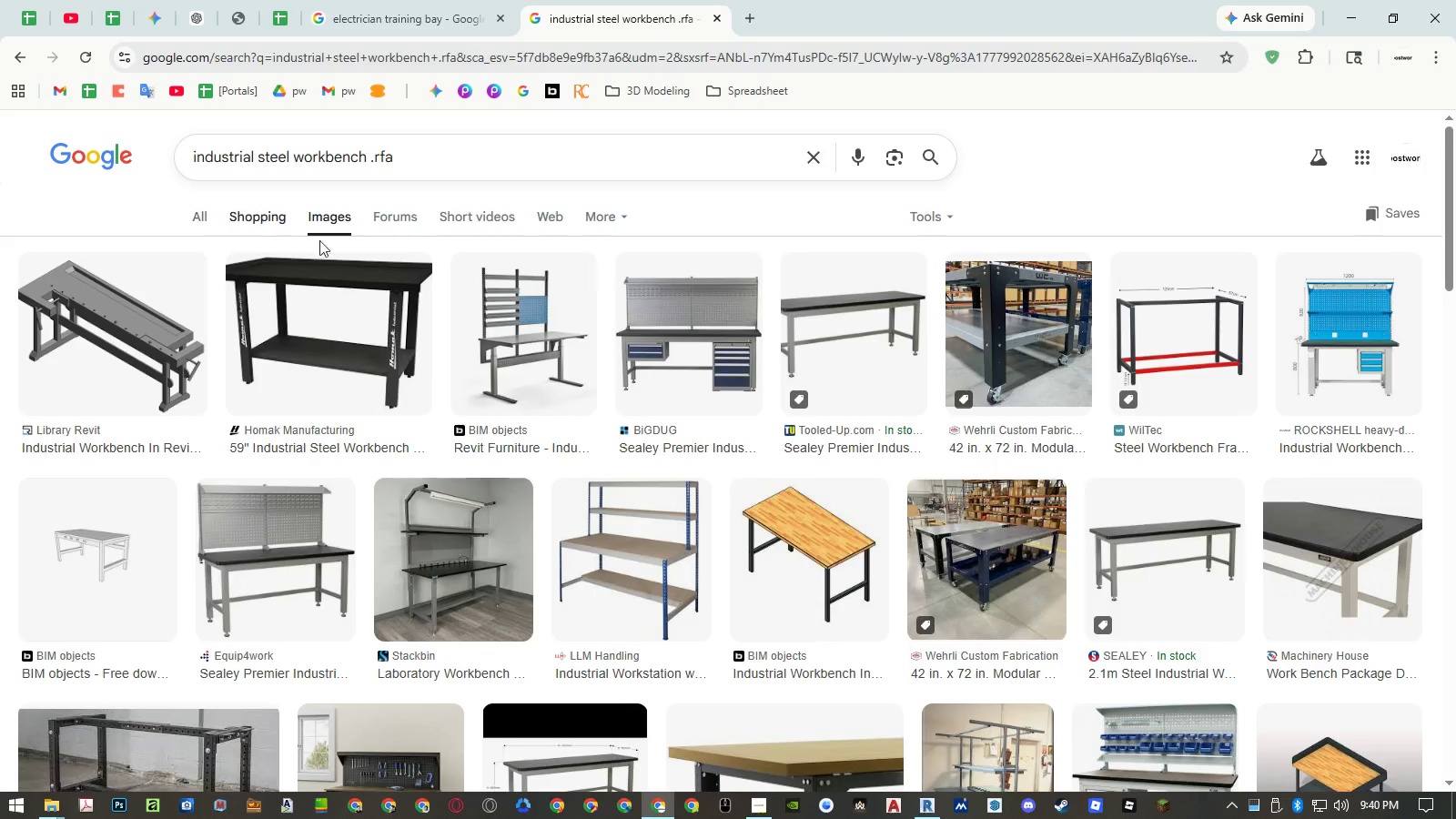 
mouse_move([660, 376])
 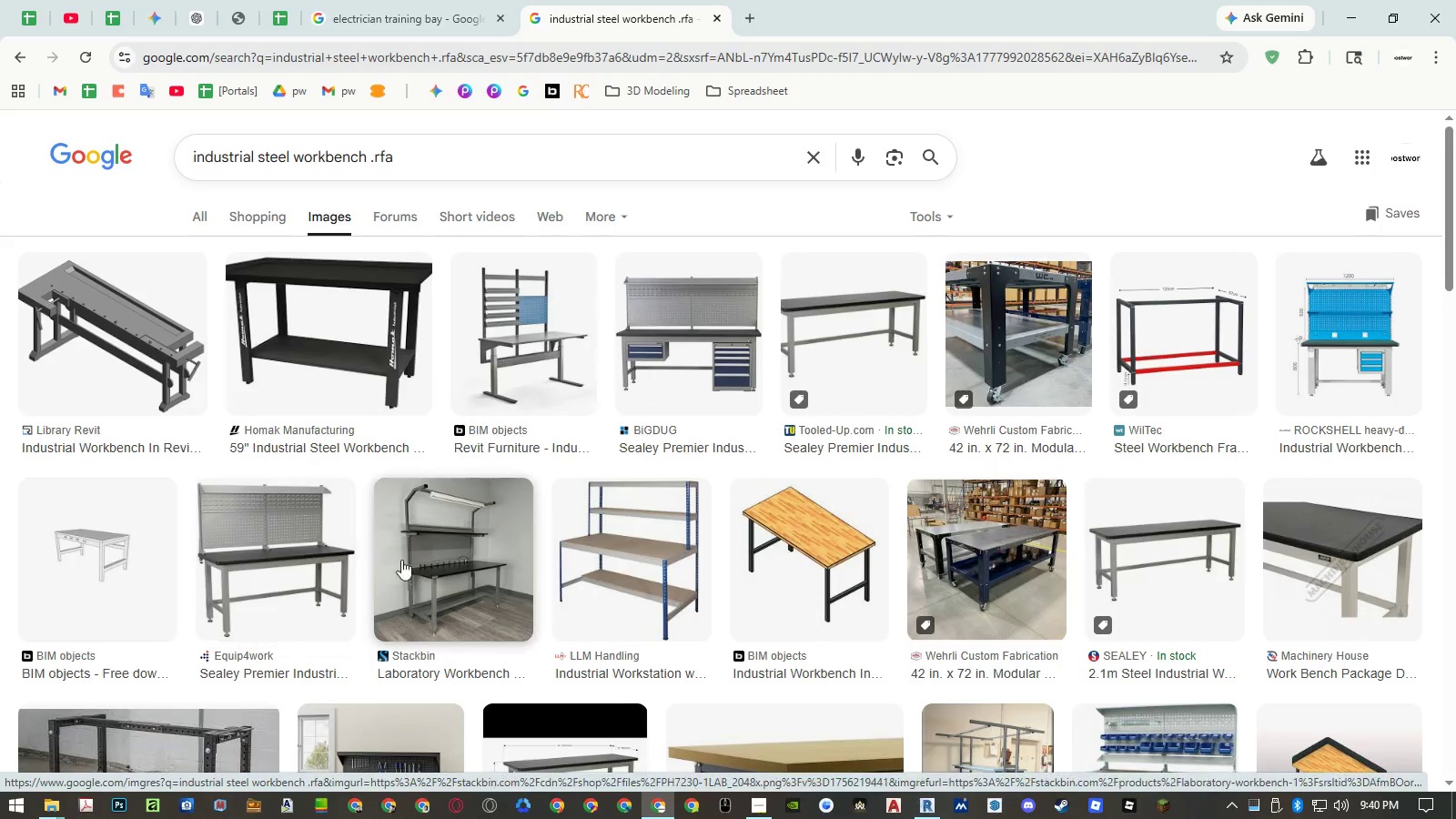 
left_click([441, 558])
 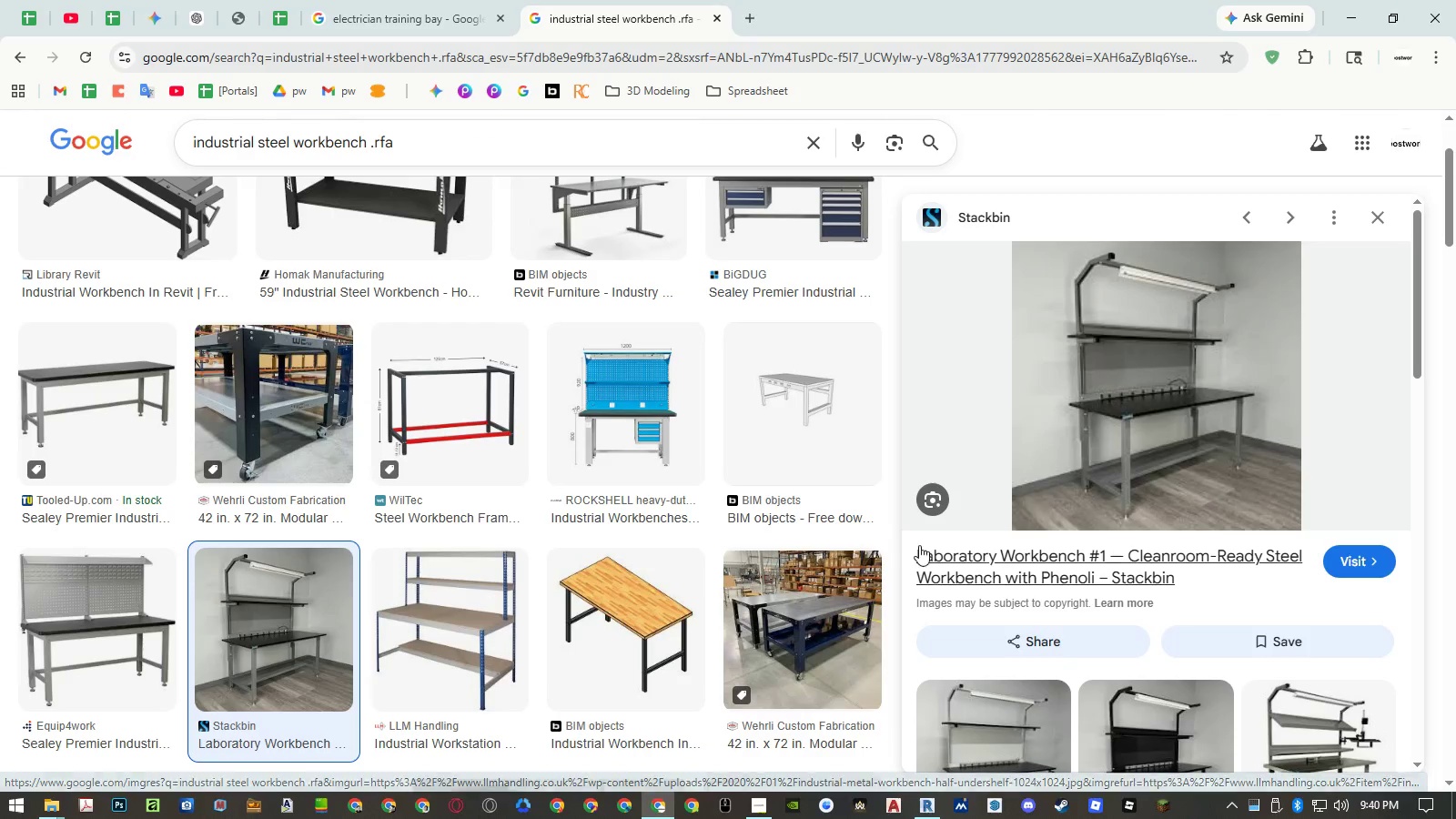 
middle_click([957, 552])
 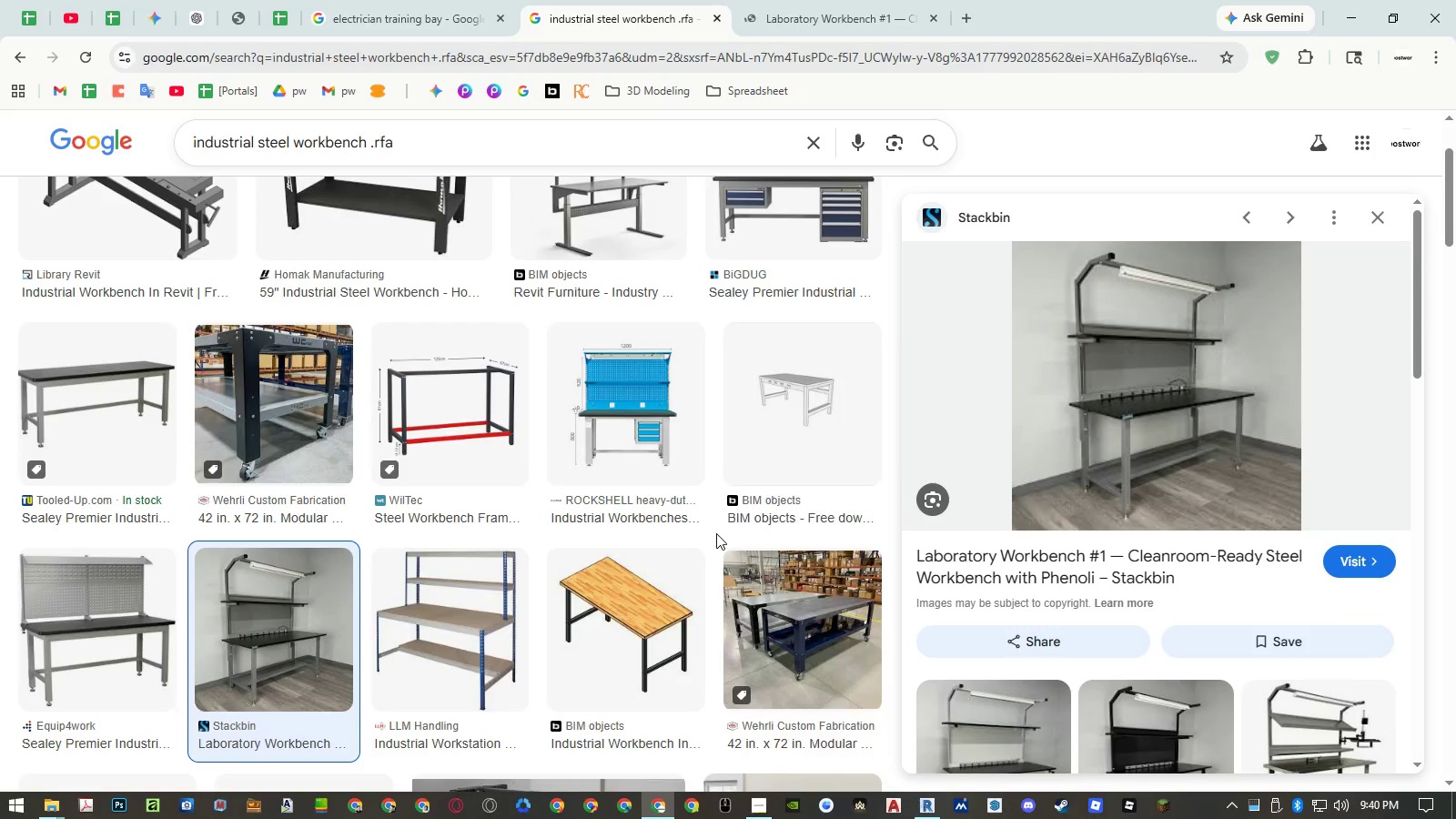 
scroll: coordinate [693, 511], scroll_direction: down, amount: 9.0
 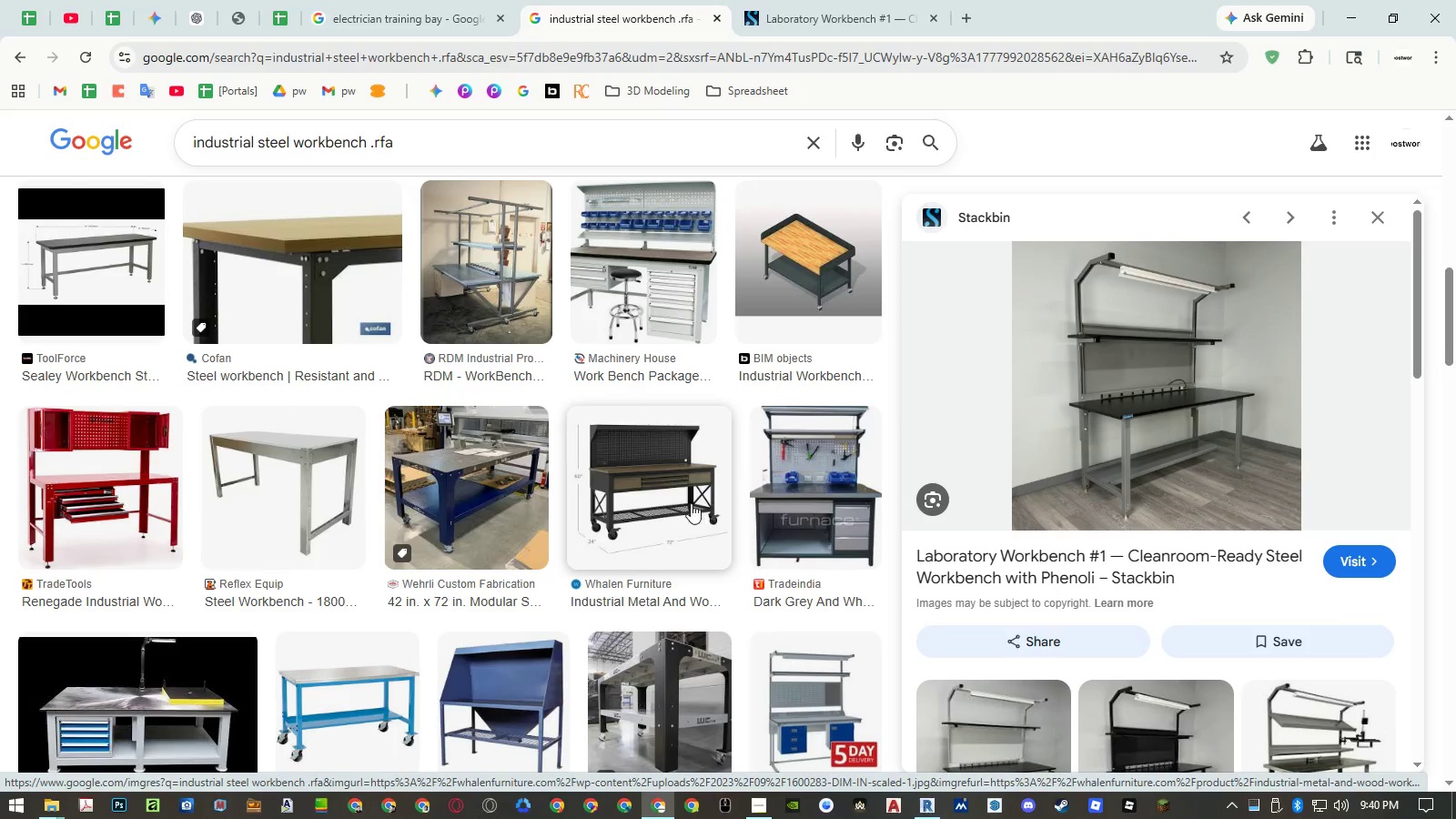 
left_click([685, 495])
 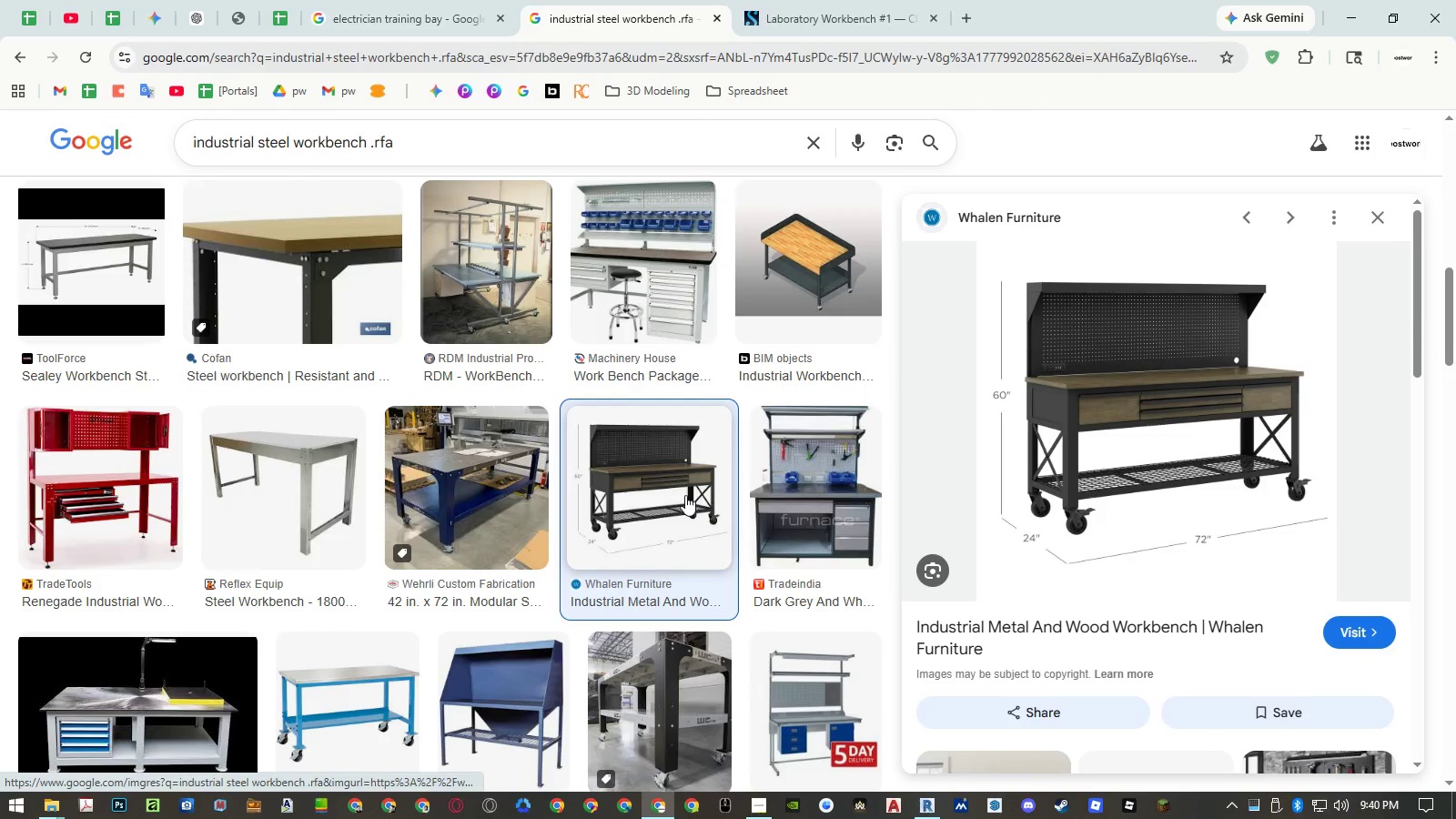 
scroll: coordinate [685, 495], scroll_direction: down, amount: 3.0
 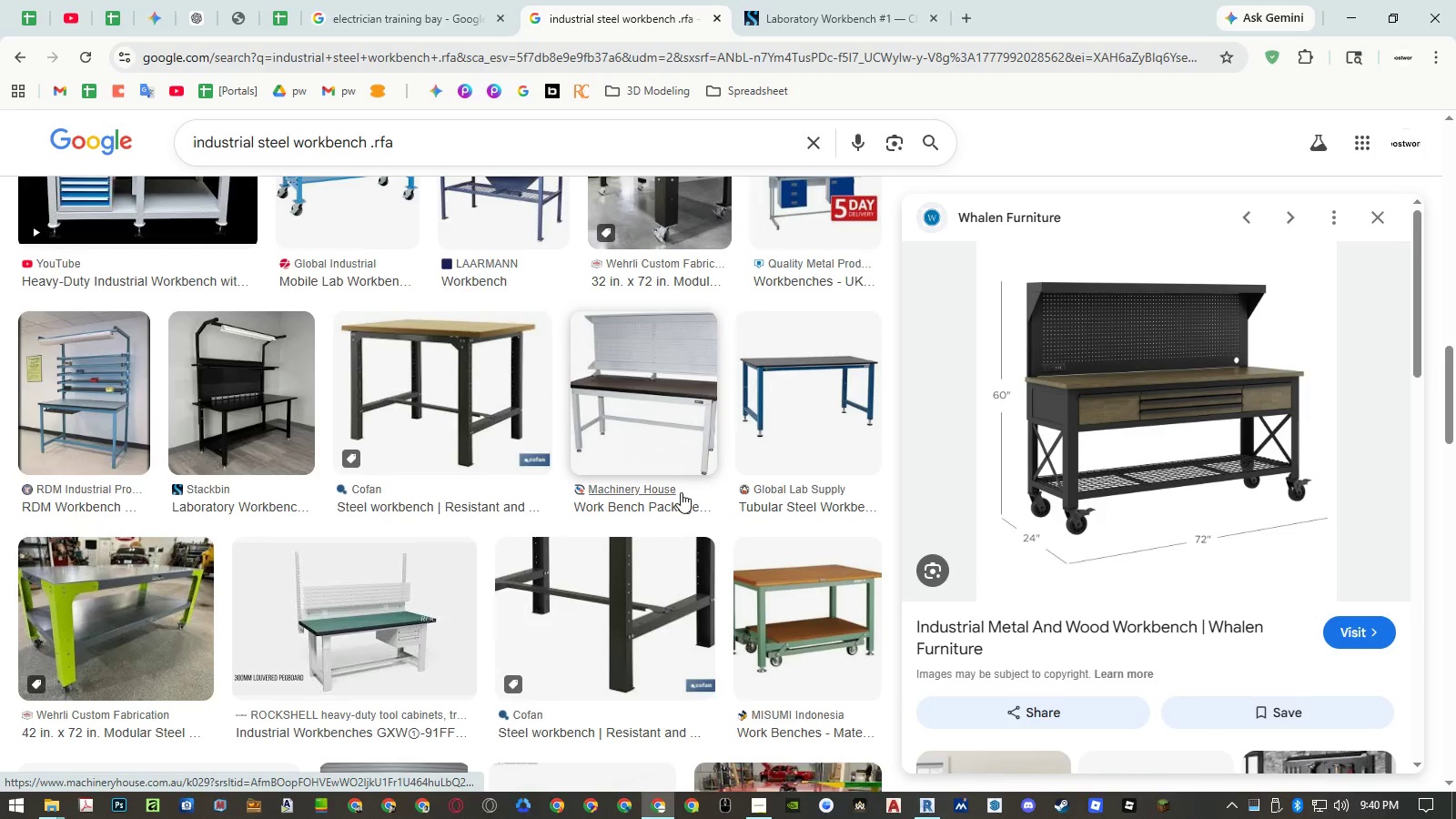 
mouse_move([239, 411])
 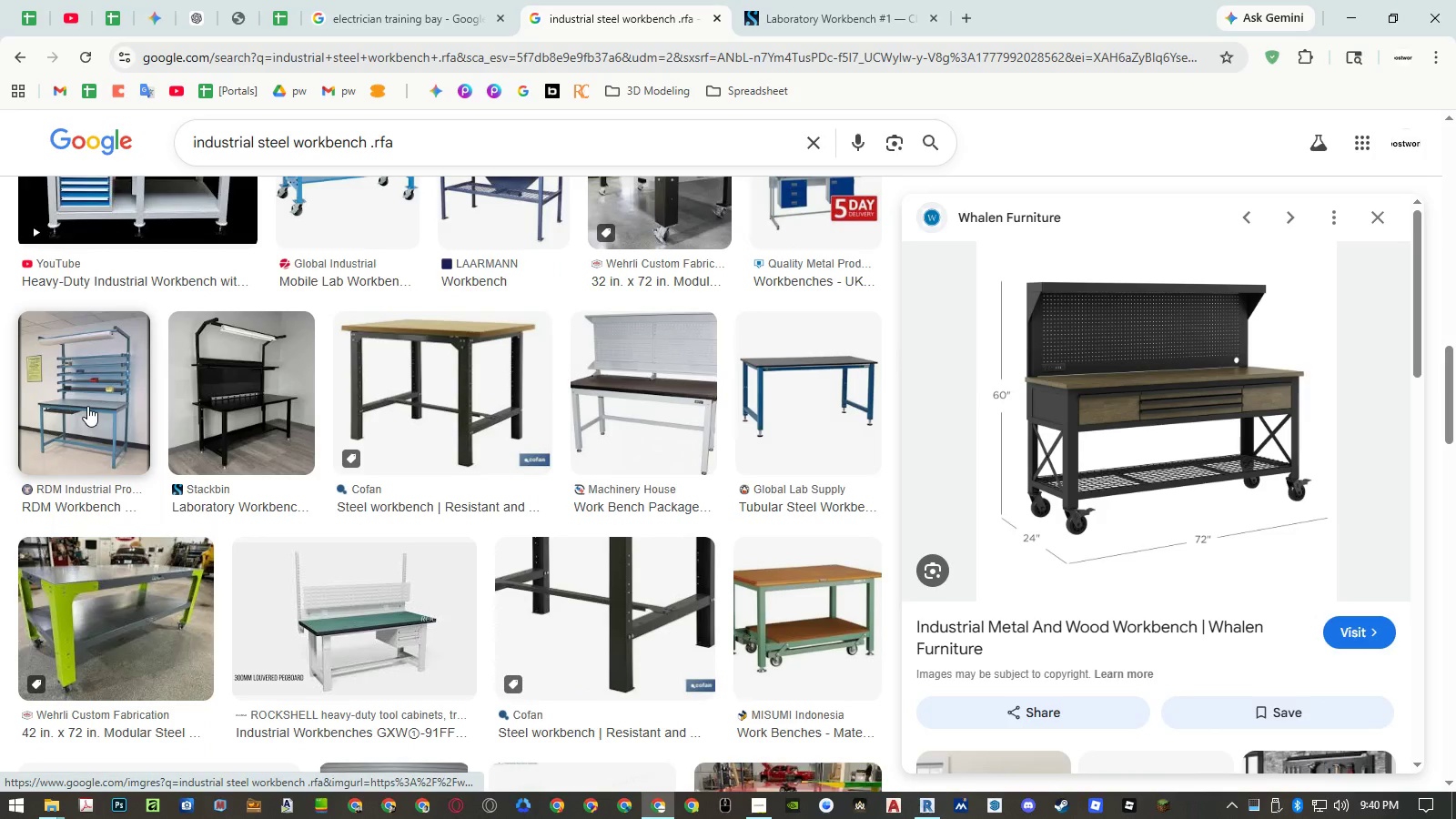 
left_click([87, 406])
 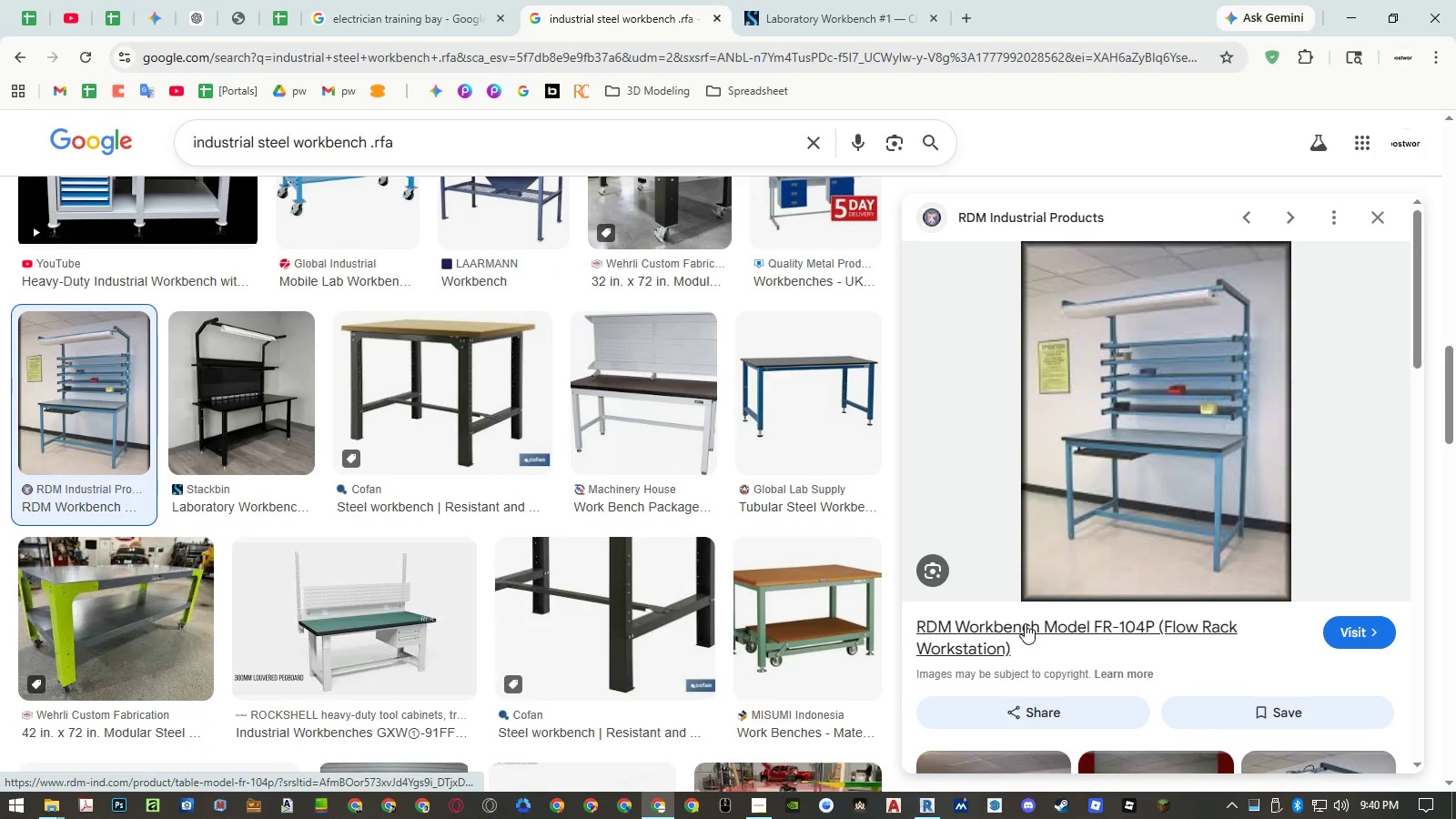 
middle_click([1025, 623])
 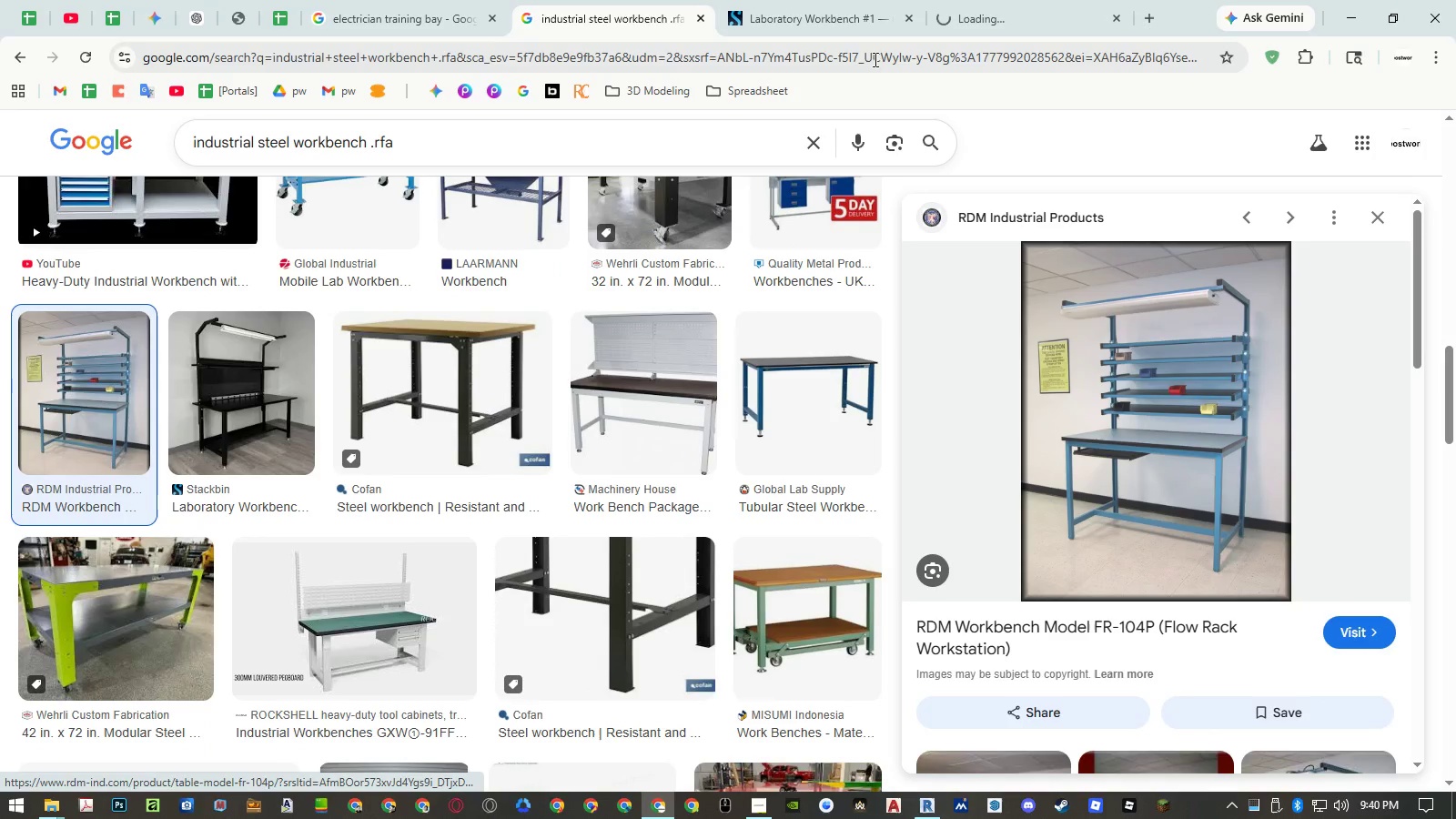 
left_click([824, 14])
 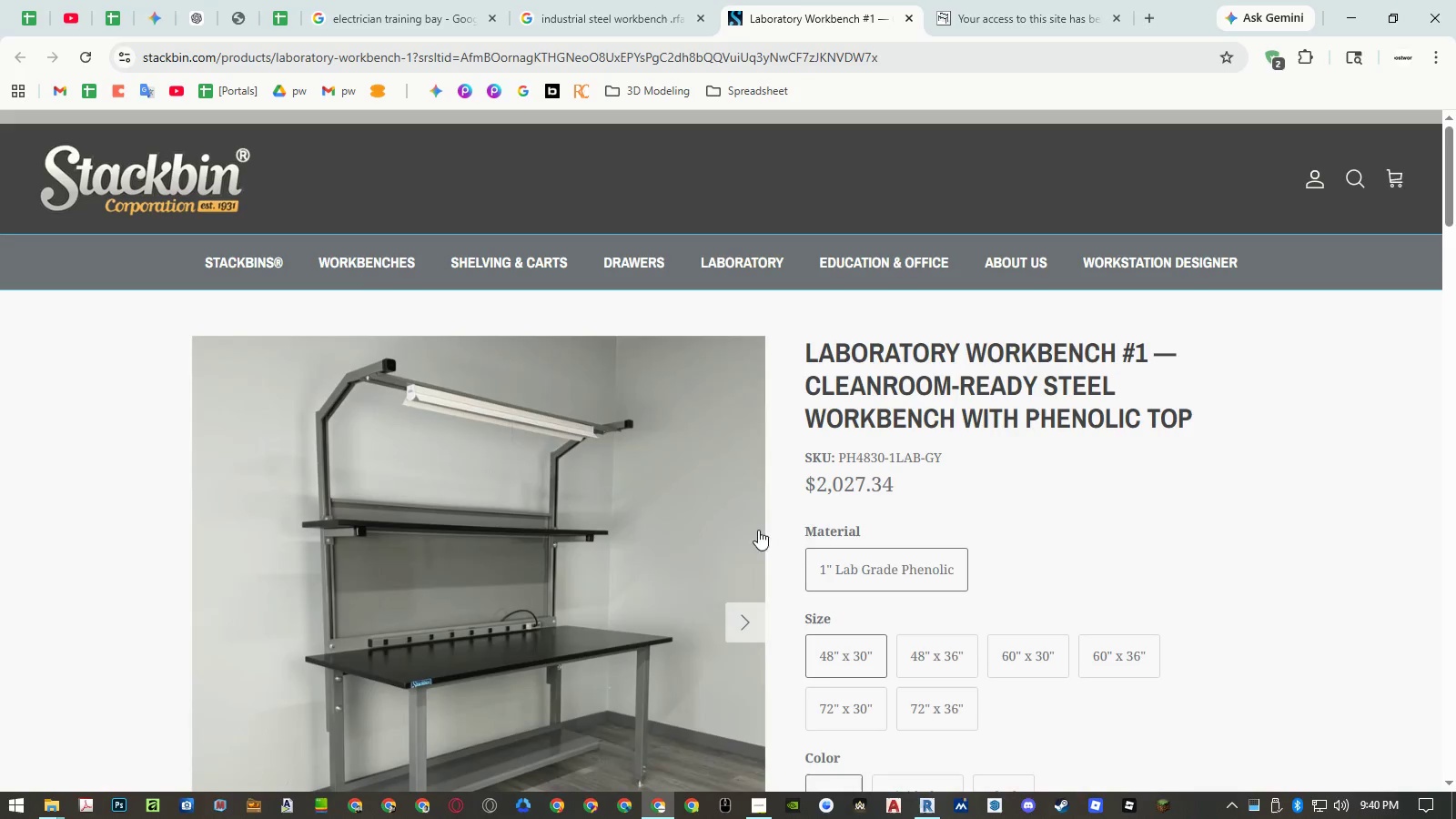 
scroll: coordinate [981, 493], scroll_direction: down, amount: 4.0
 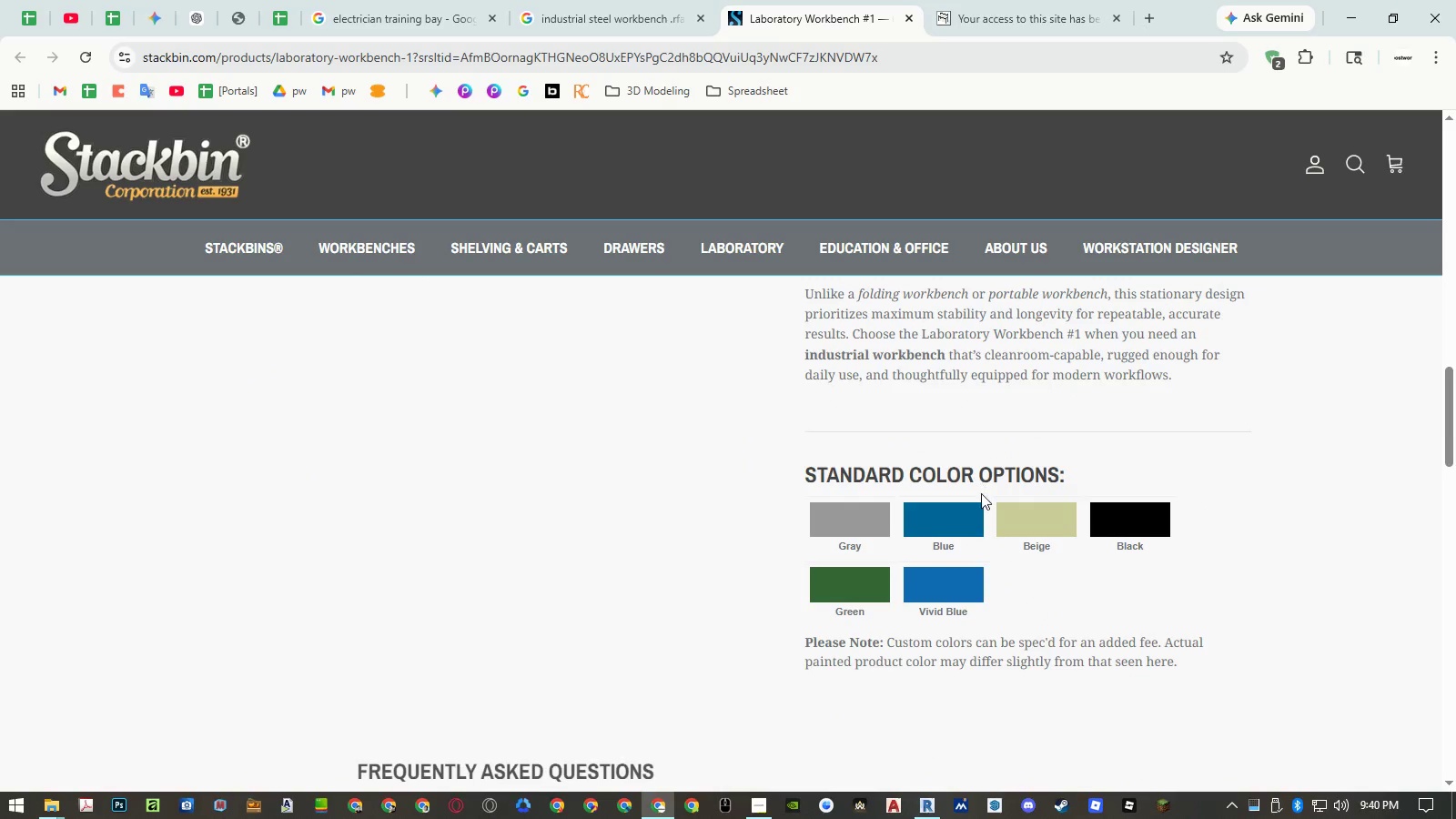 
scroll: coordinate [981, 492], scroll_direction: up, amount: 7.0
 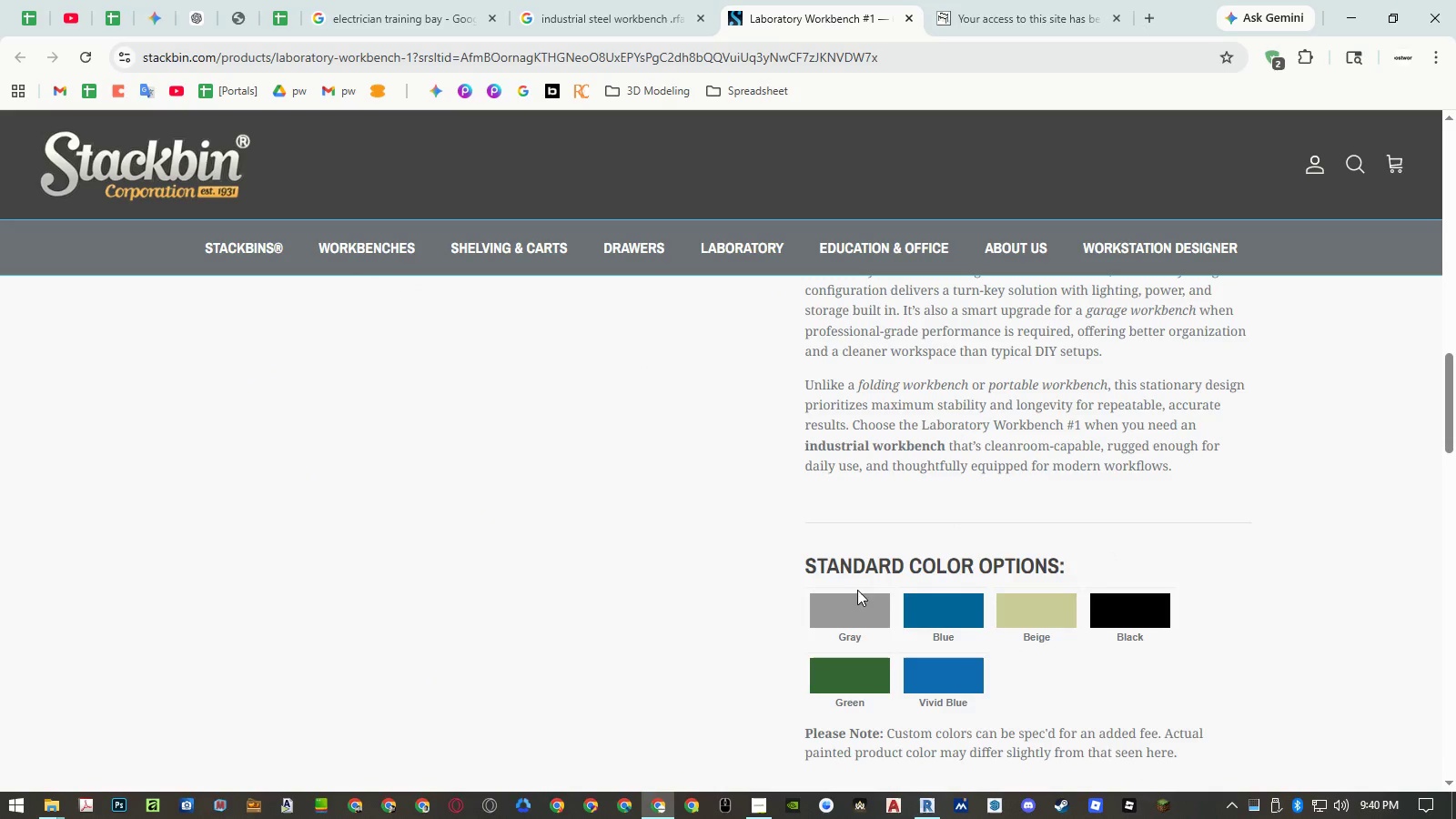 
left_click([851, 612])
 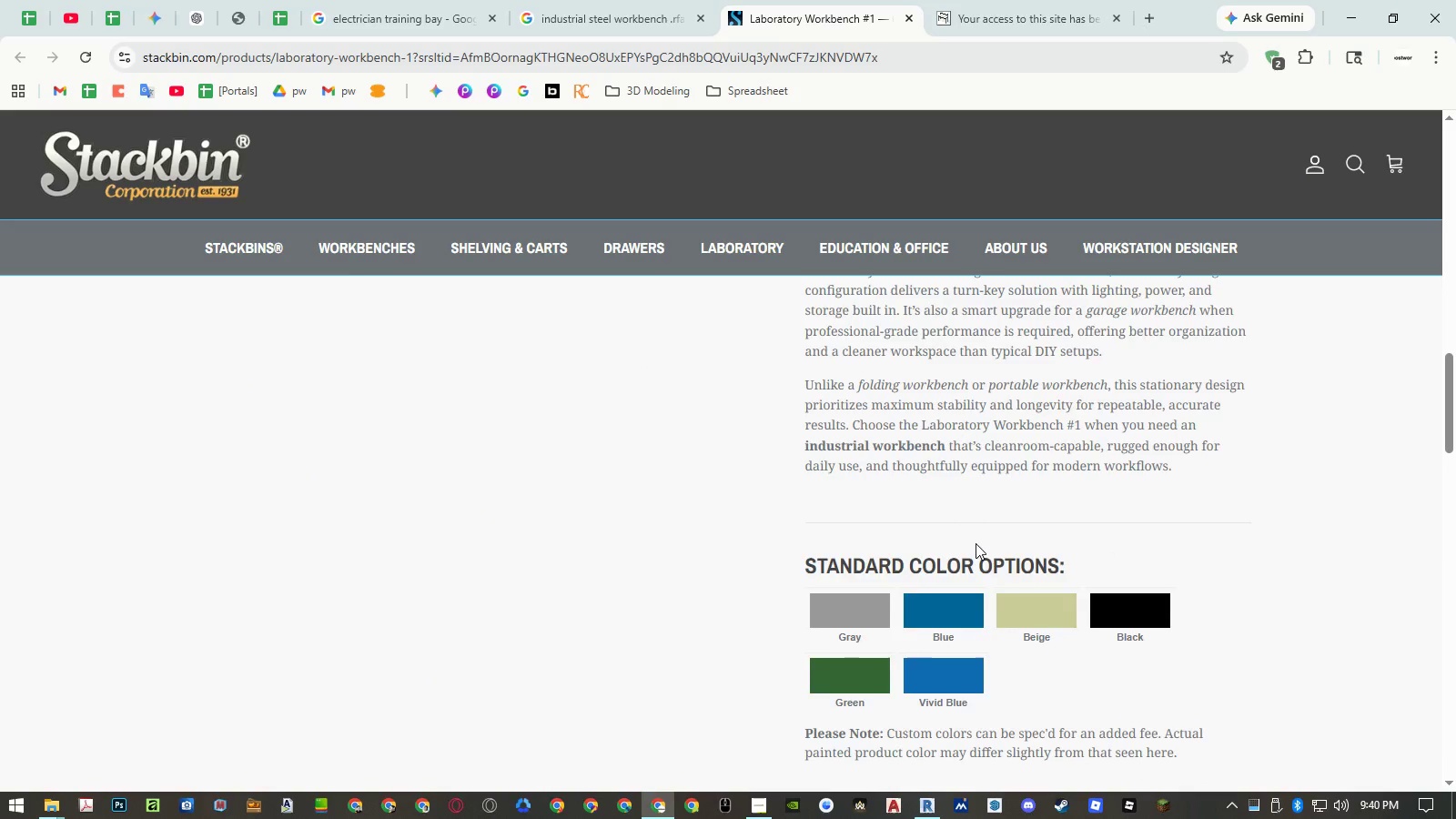 
scroll: coordinate [989, 511], scroll_direction: up, amount: 24.0
 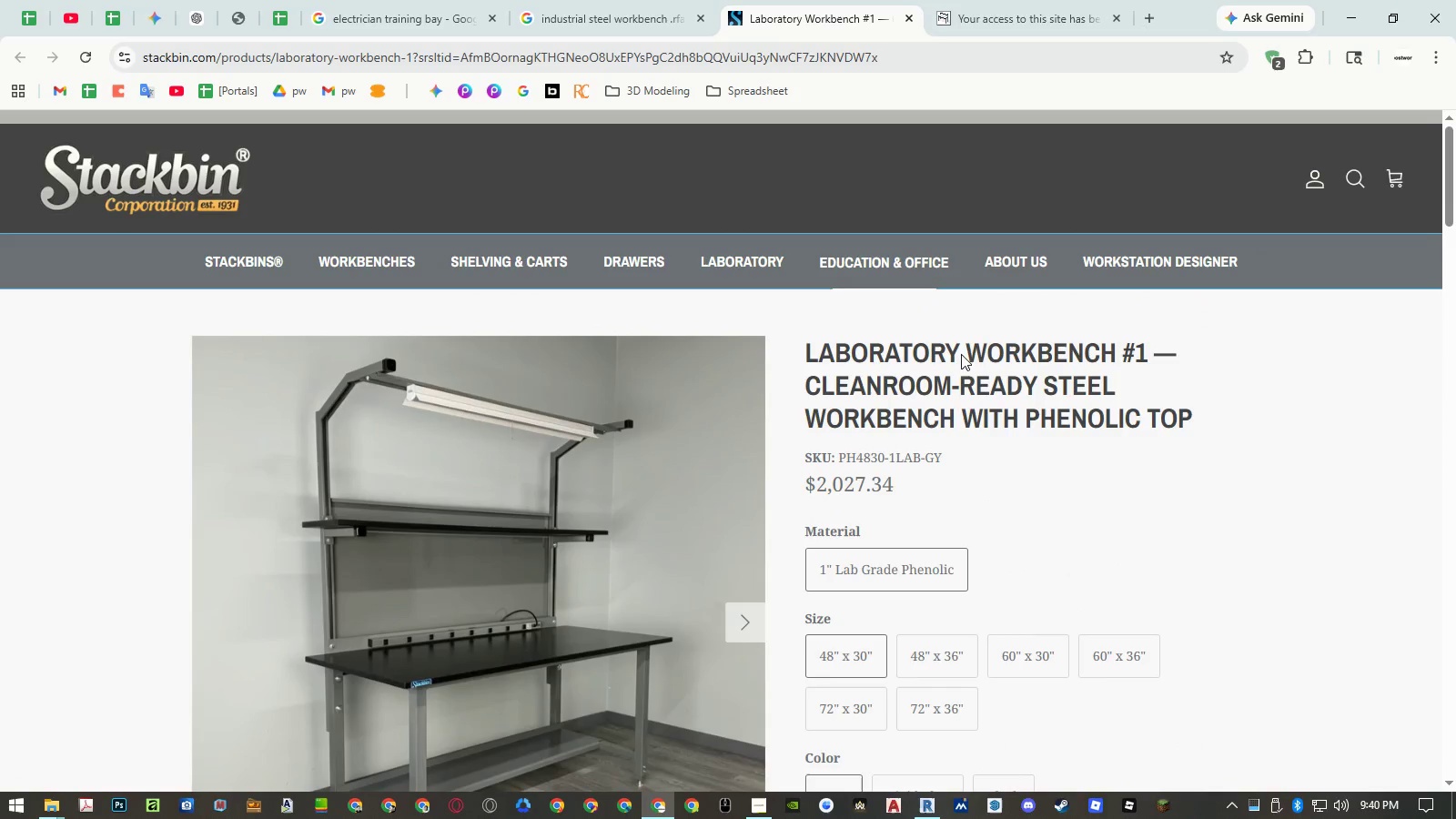 
left_click([956, 649])
 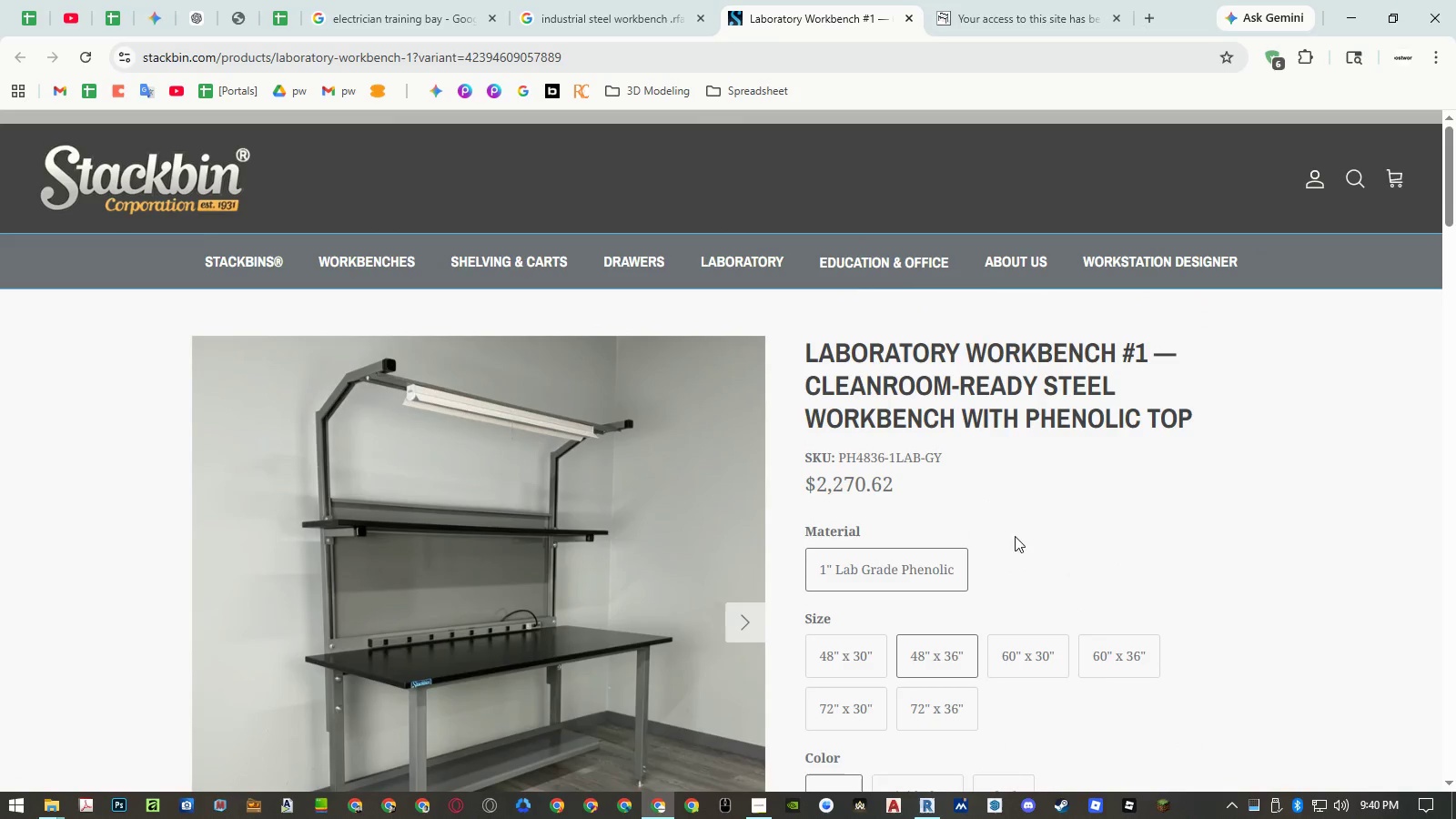 
scroll: coordinate [1046, 492], scroll_direction: down, amount: 2.0
 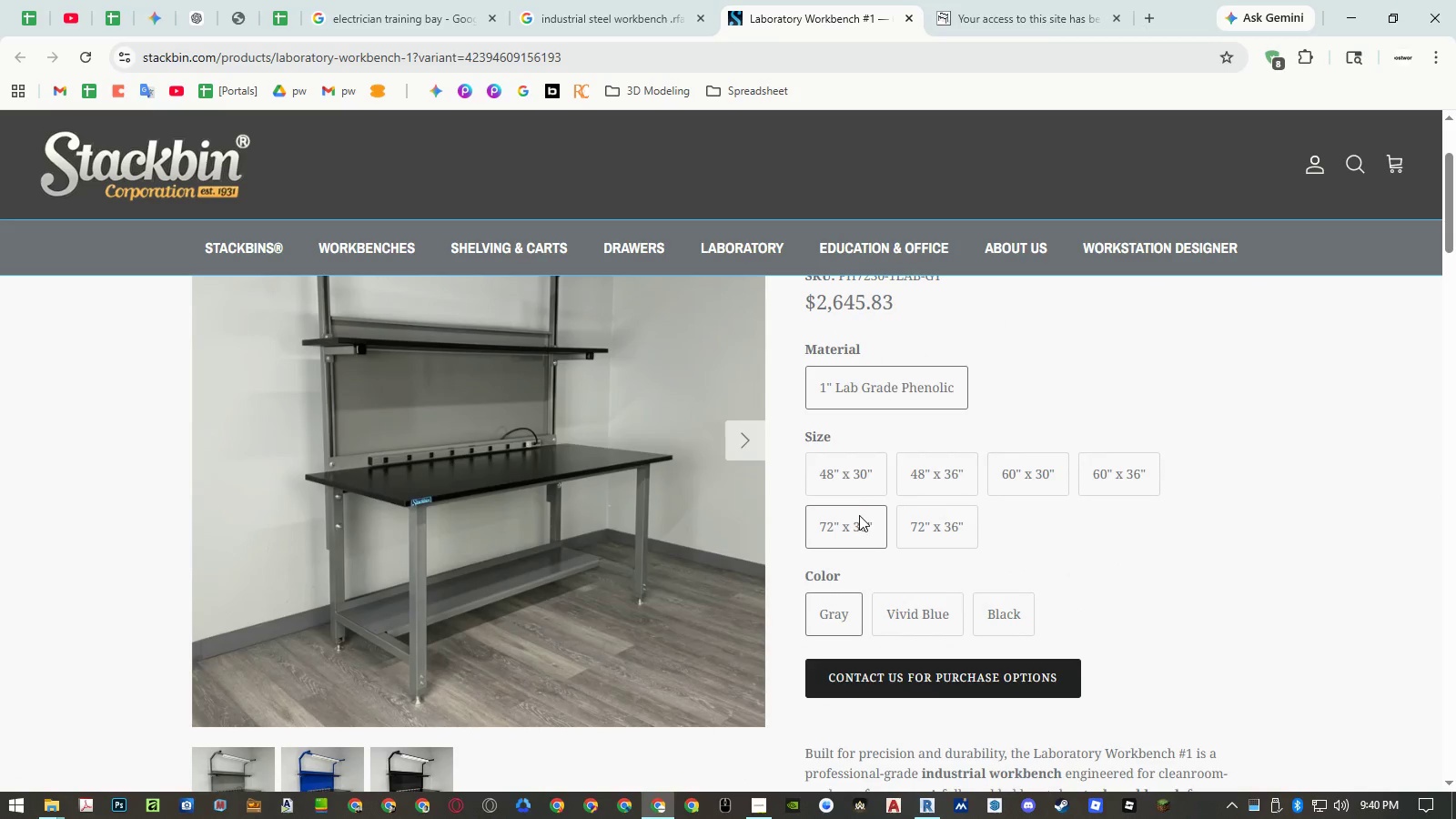 
double_click([858, 467])
 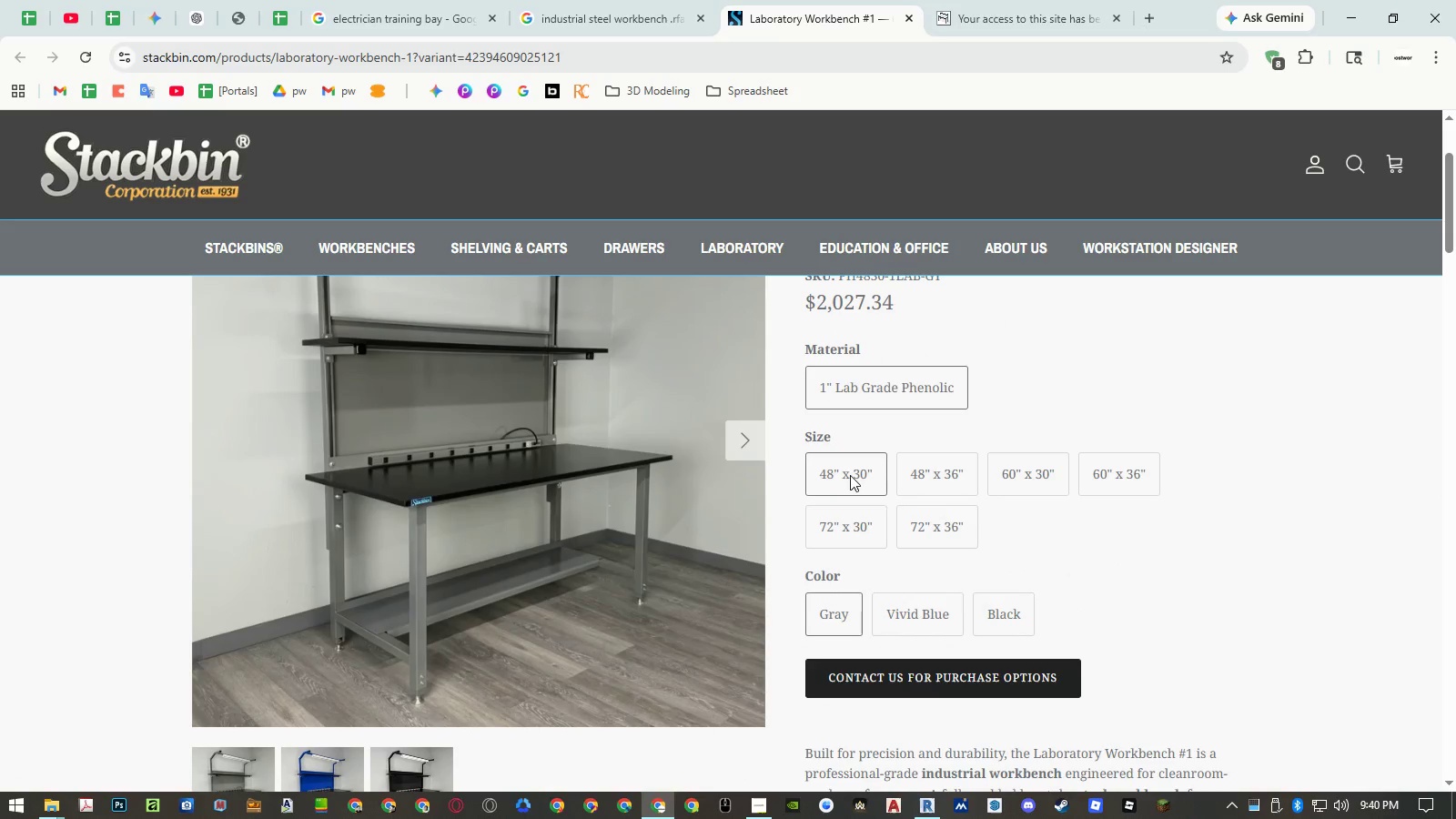 
left_click([848, 475])
 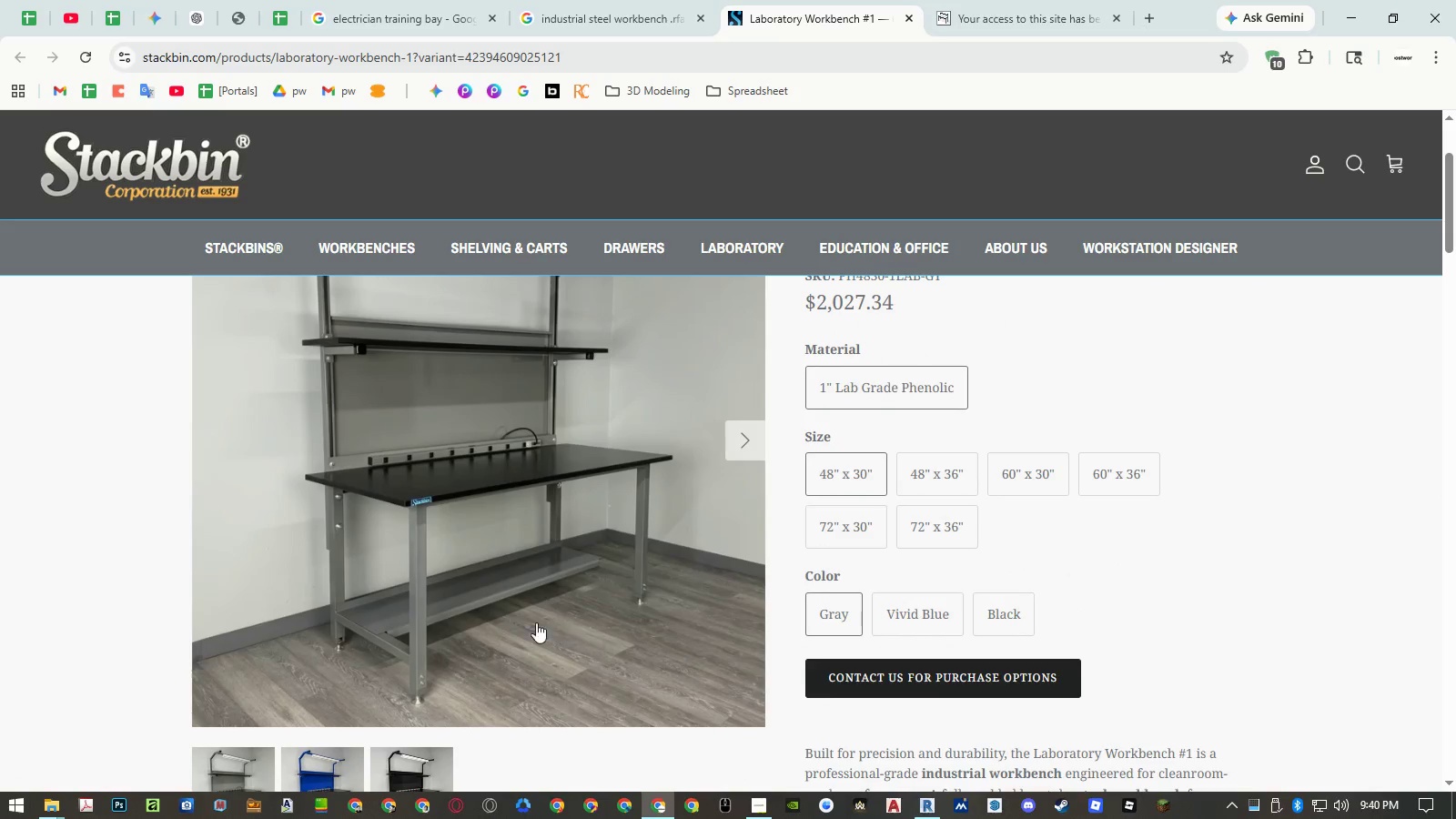 
scroll: coordinate [450, 660], scroll_direction: down, amount: 1.0
 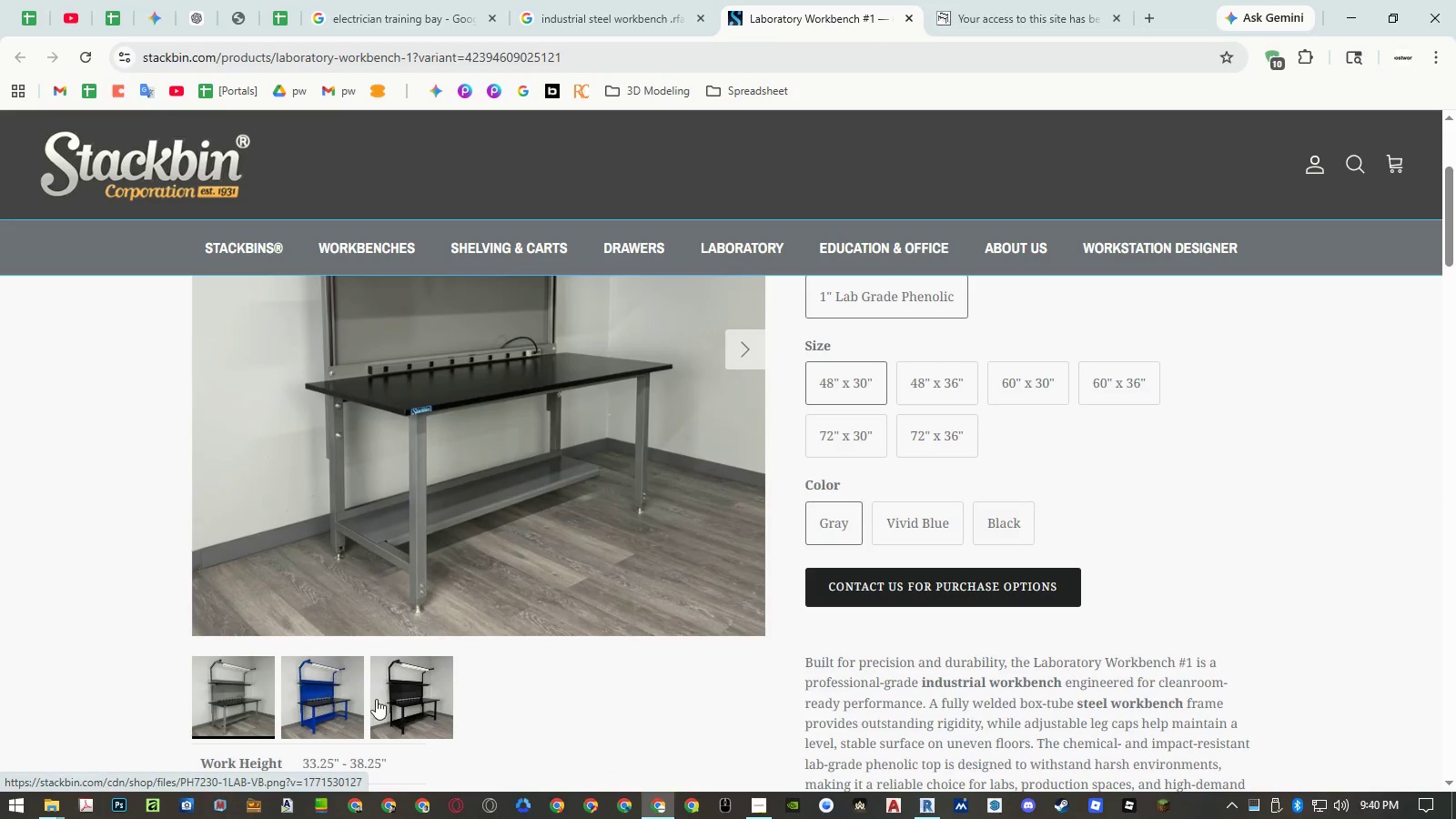 
left_click([423, 700])
 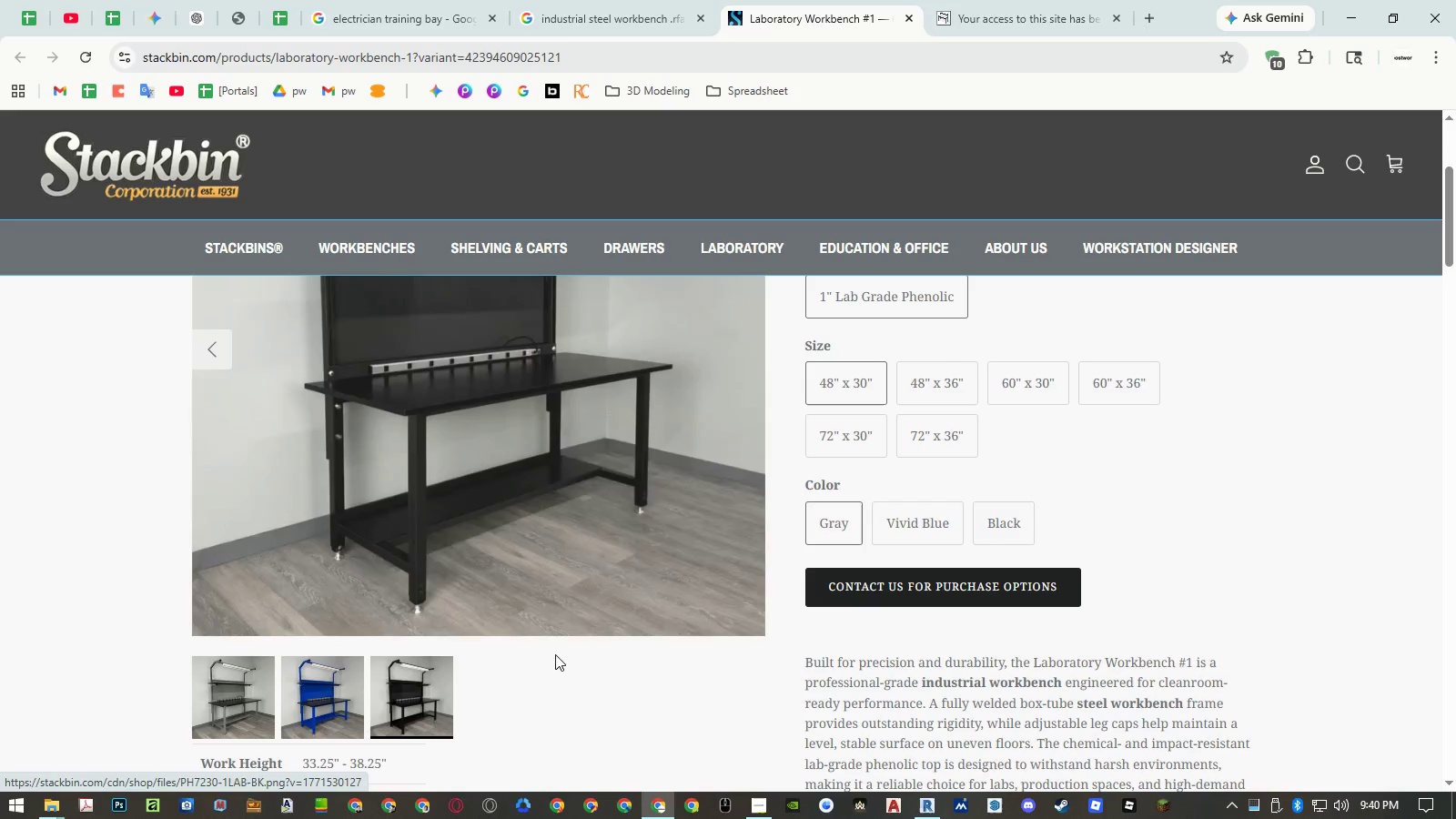 
scroll: coordinate [577, 648], scroll_direction: up, amount: 3.0
 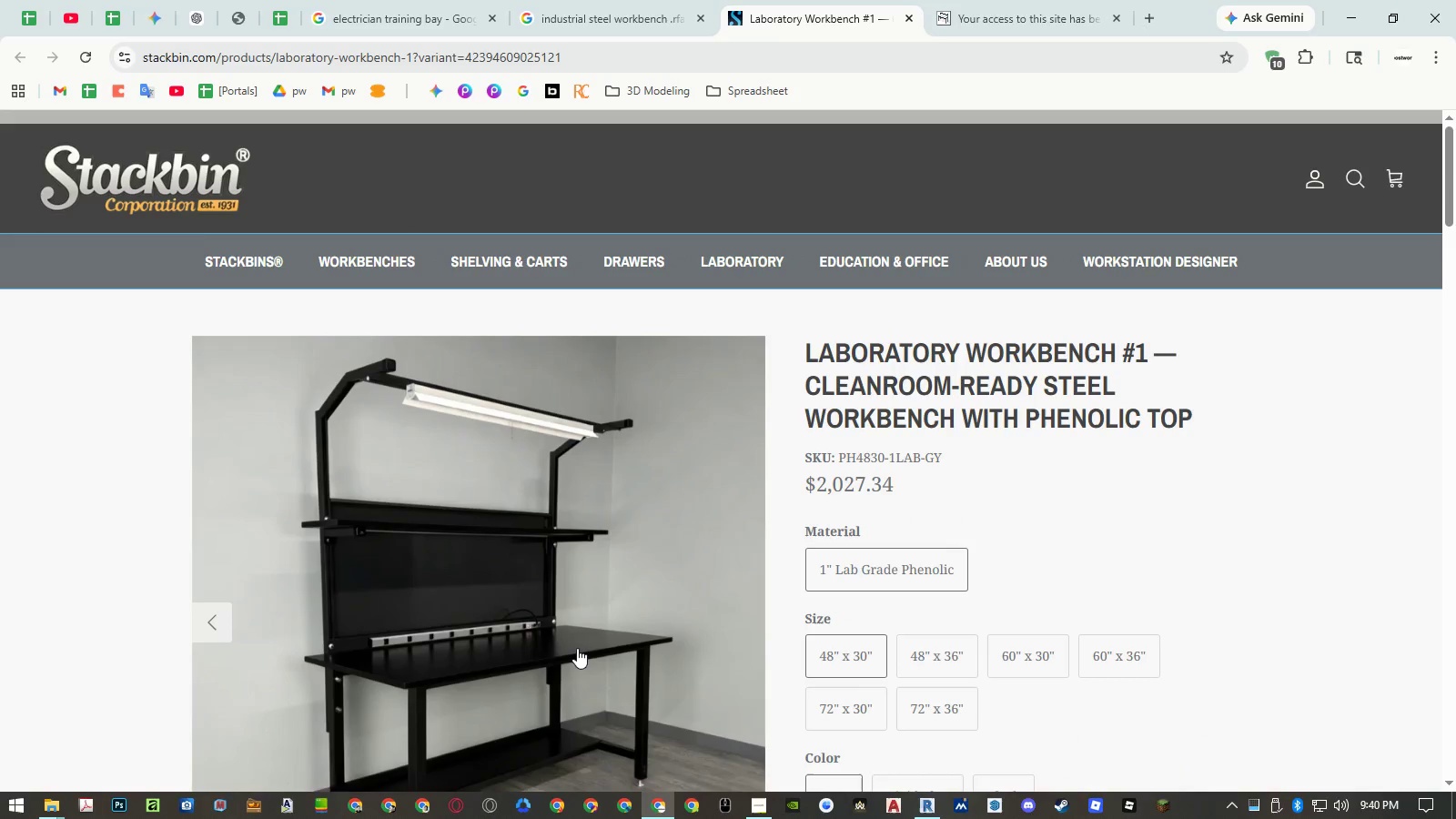 
scroll: coordinate [570, 648], scroll_direction: down, amount: 3.0
 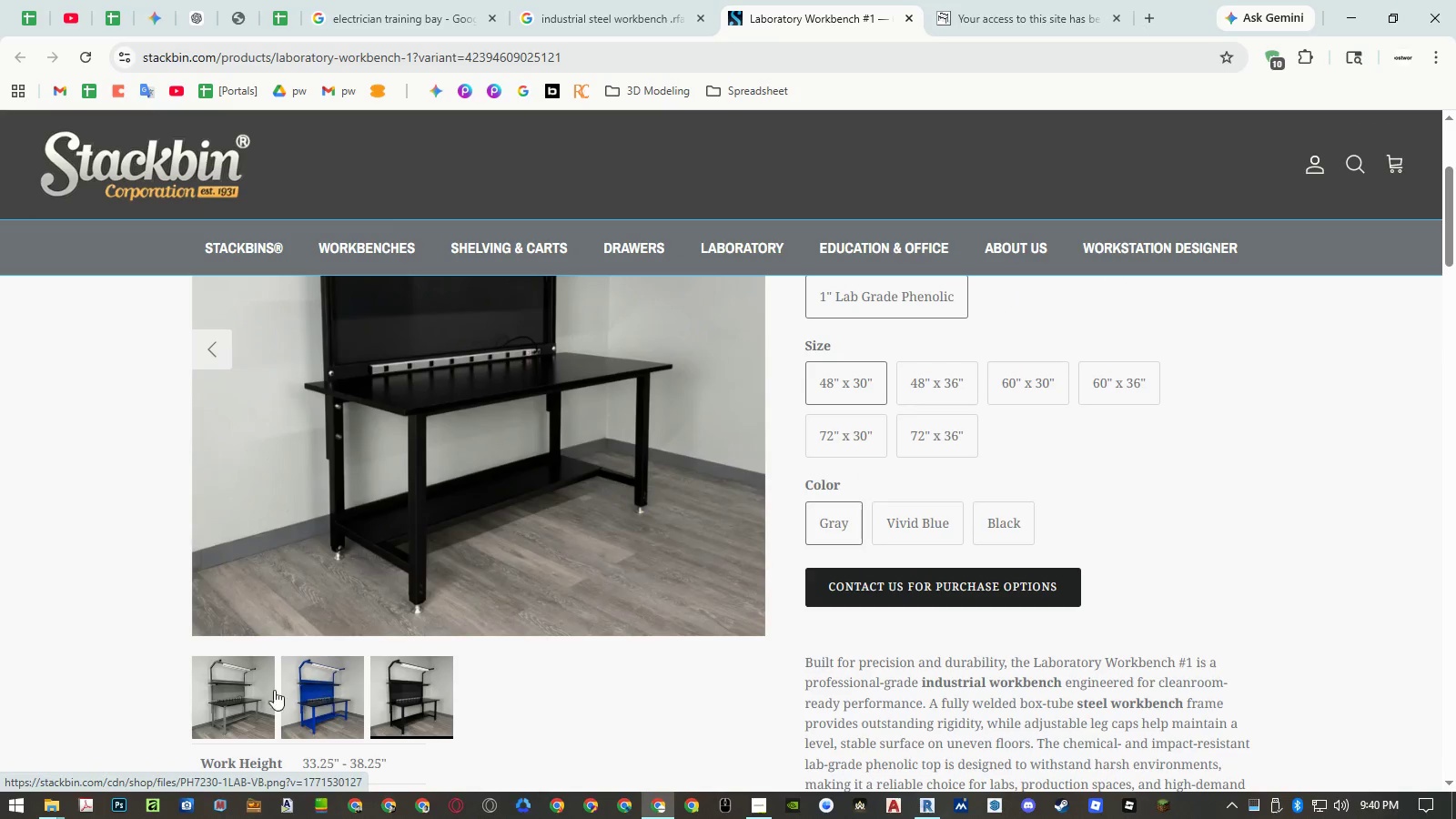 
left_click([230, 694])
 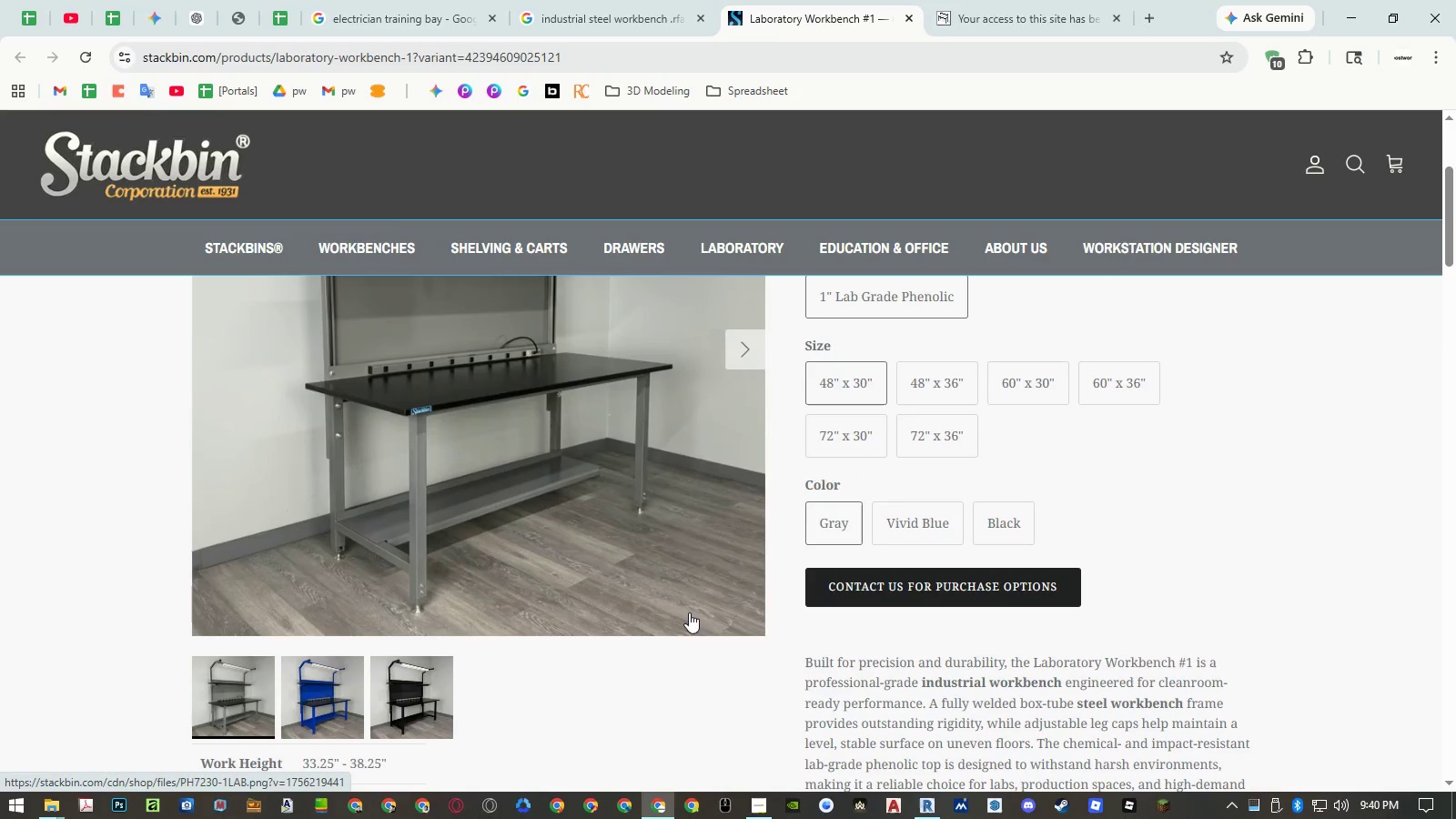 
scroll: coordinate [691, 602], scroll_direction: up, amount: 1.0
 